 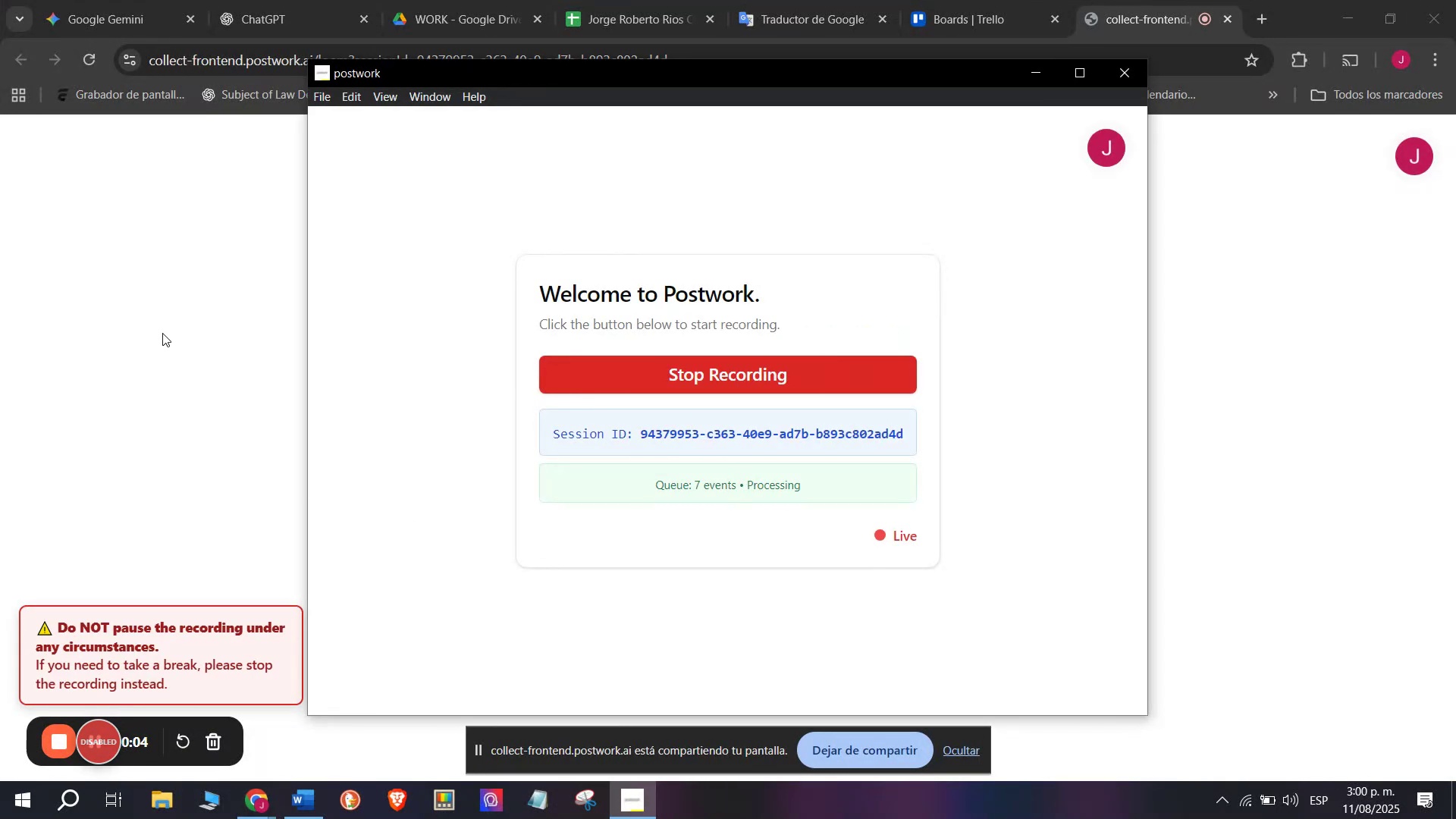 
left_click([1006, 0])
 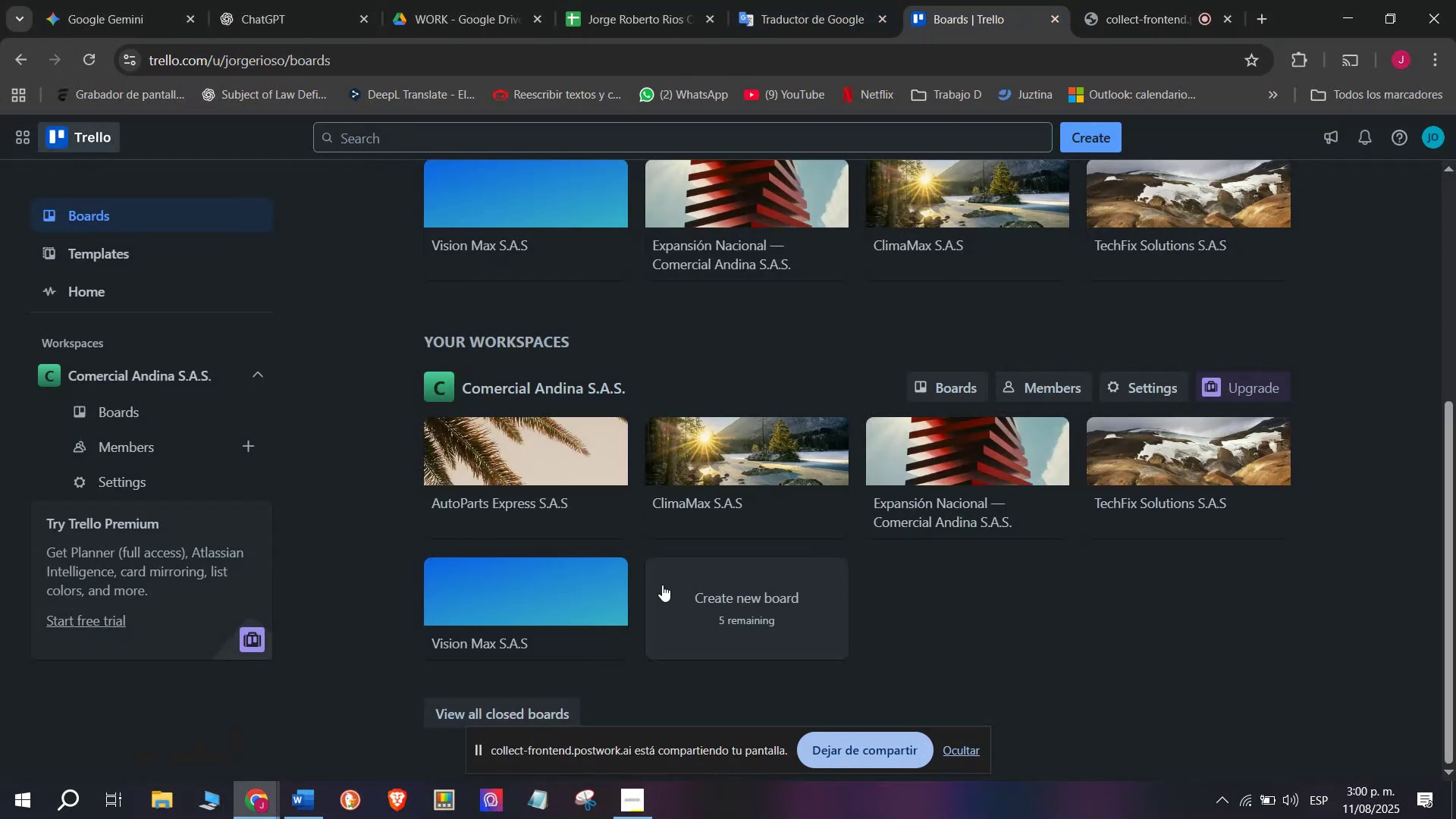 
left_click([745, 621])
 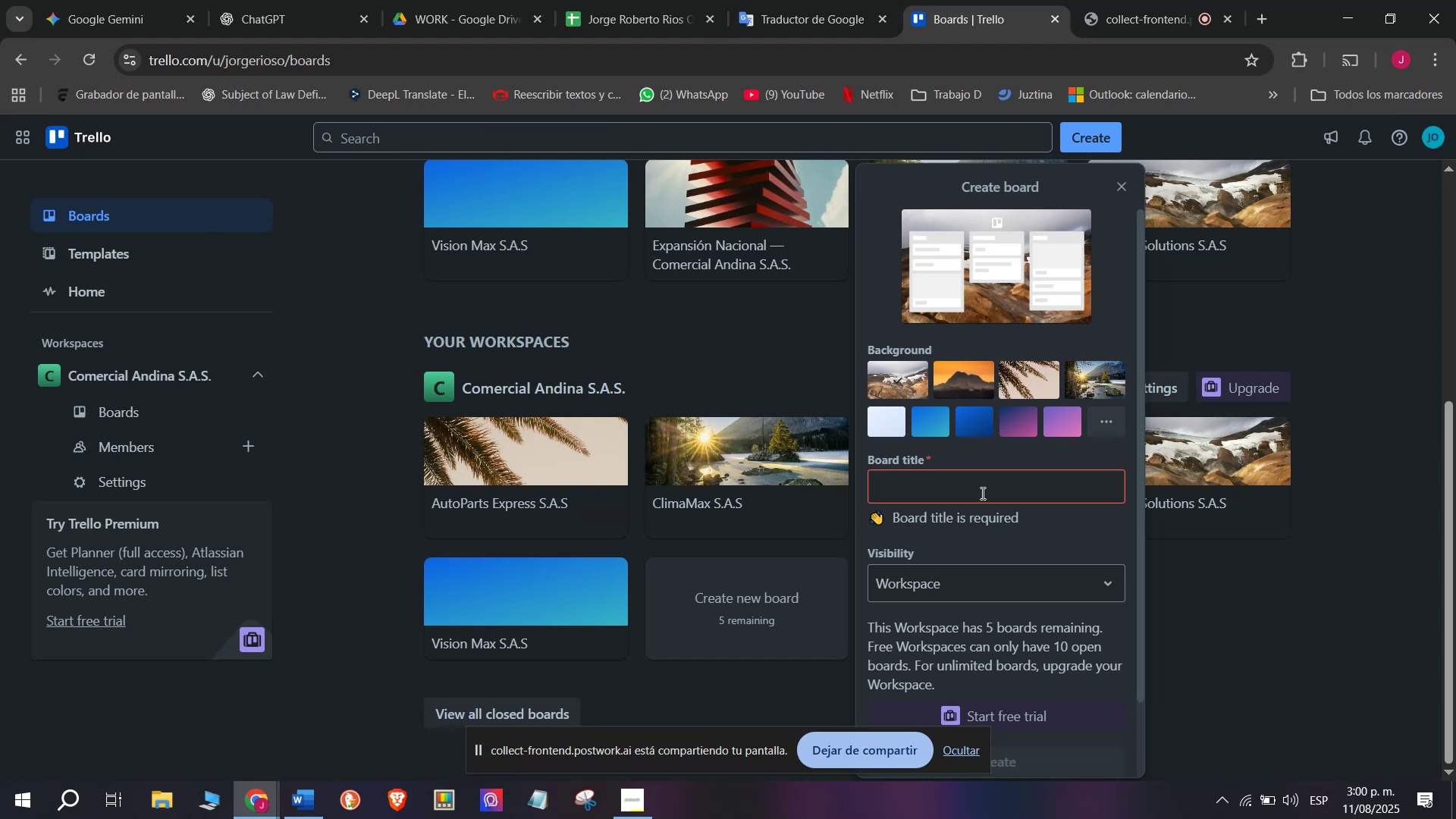 
wait(5.78)
 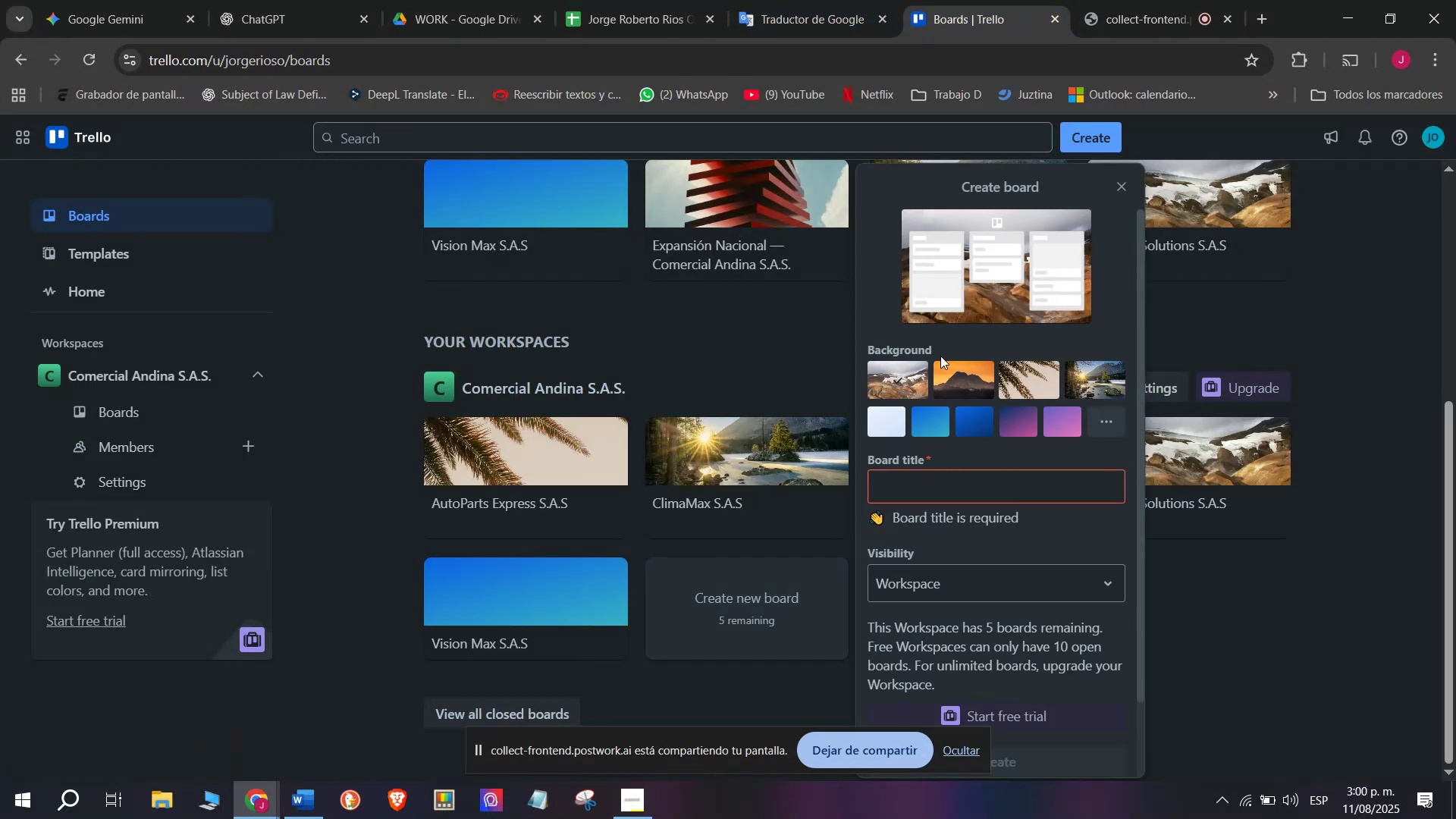 
type(Air )
key(Backspace)
type(Breeze S.A.S)
 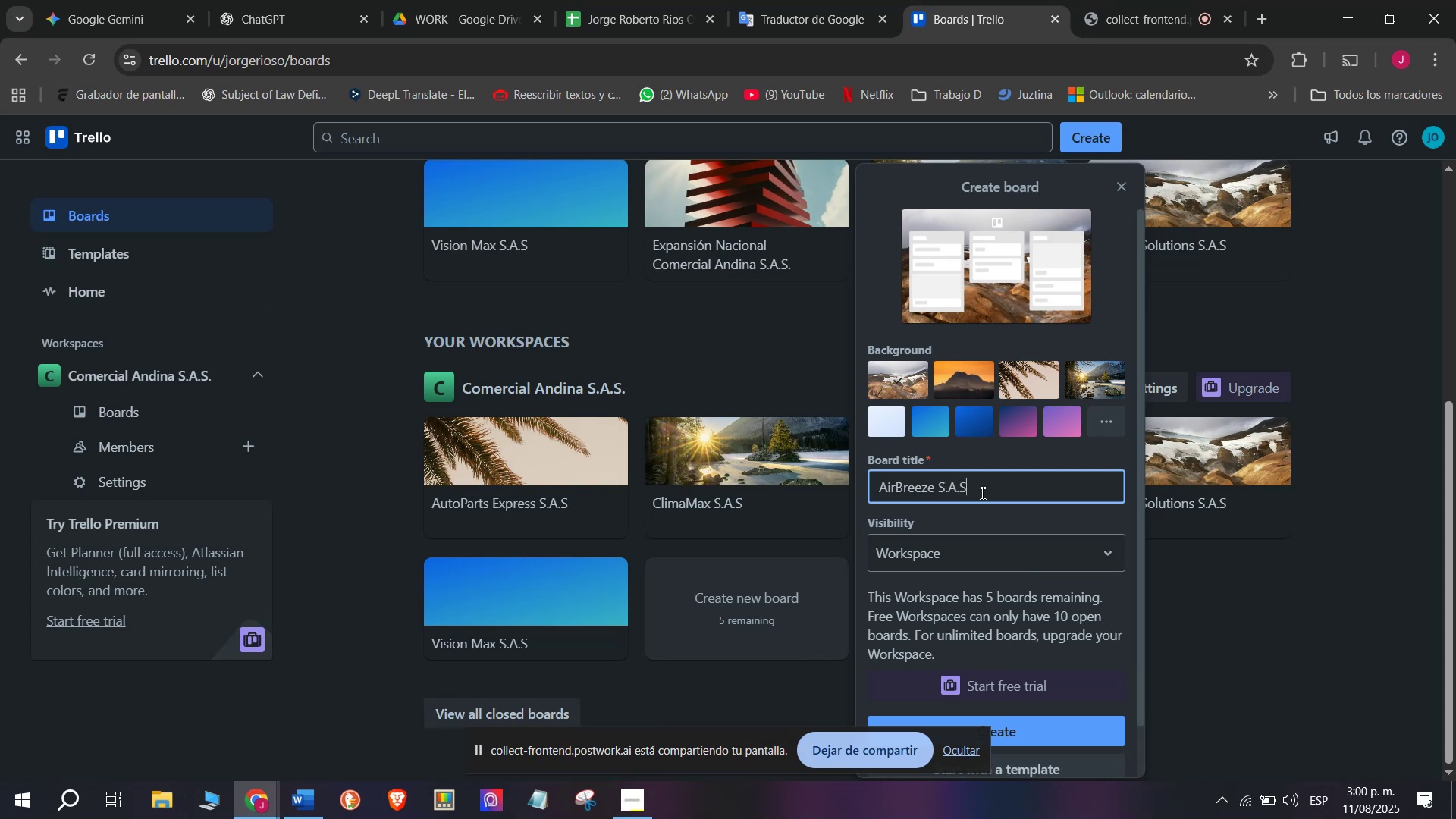 
scroll: coordinate [952, 584], scroll_direction: down, amount: 3.0
 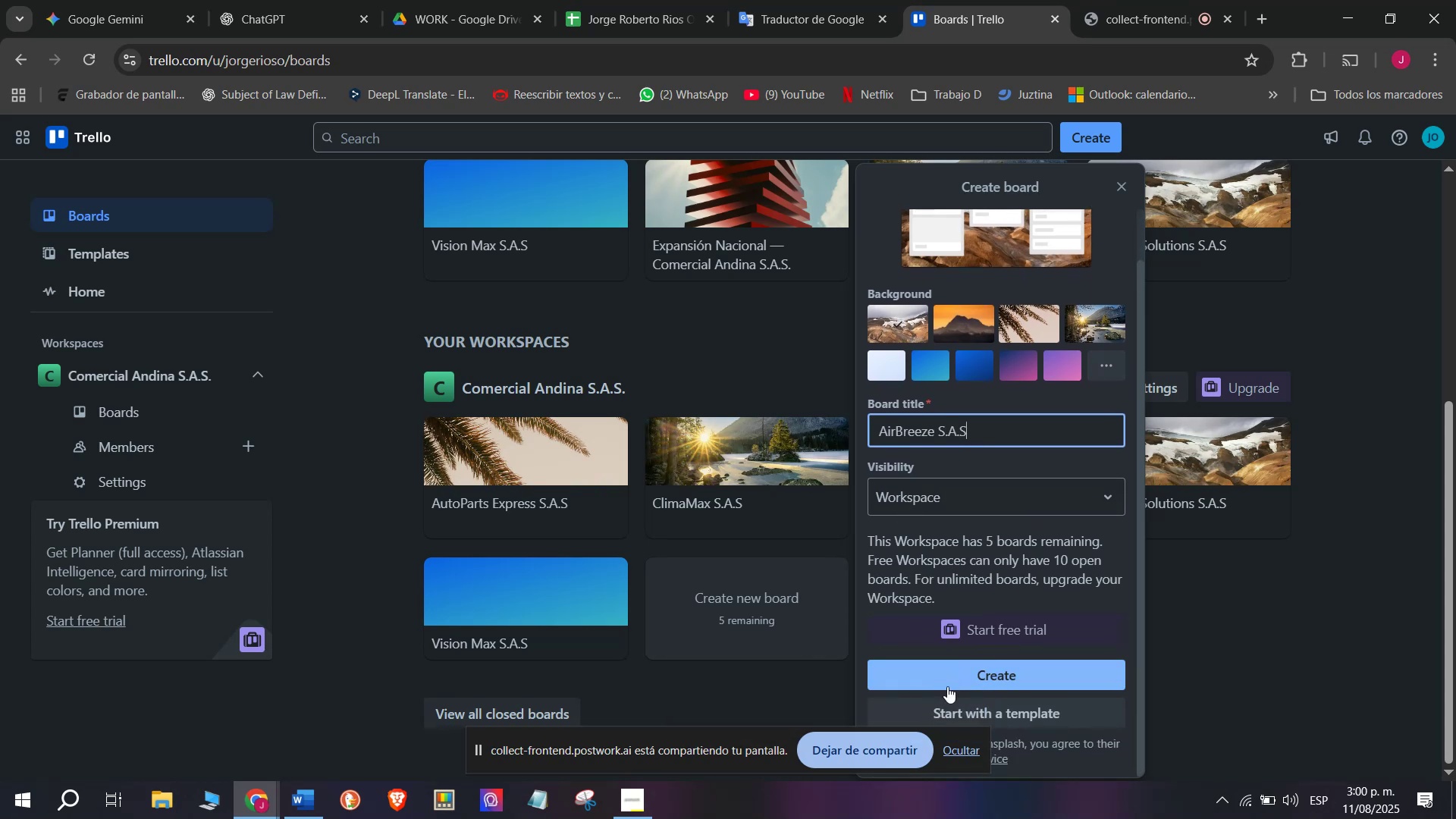 
left_click([969, 670])
 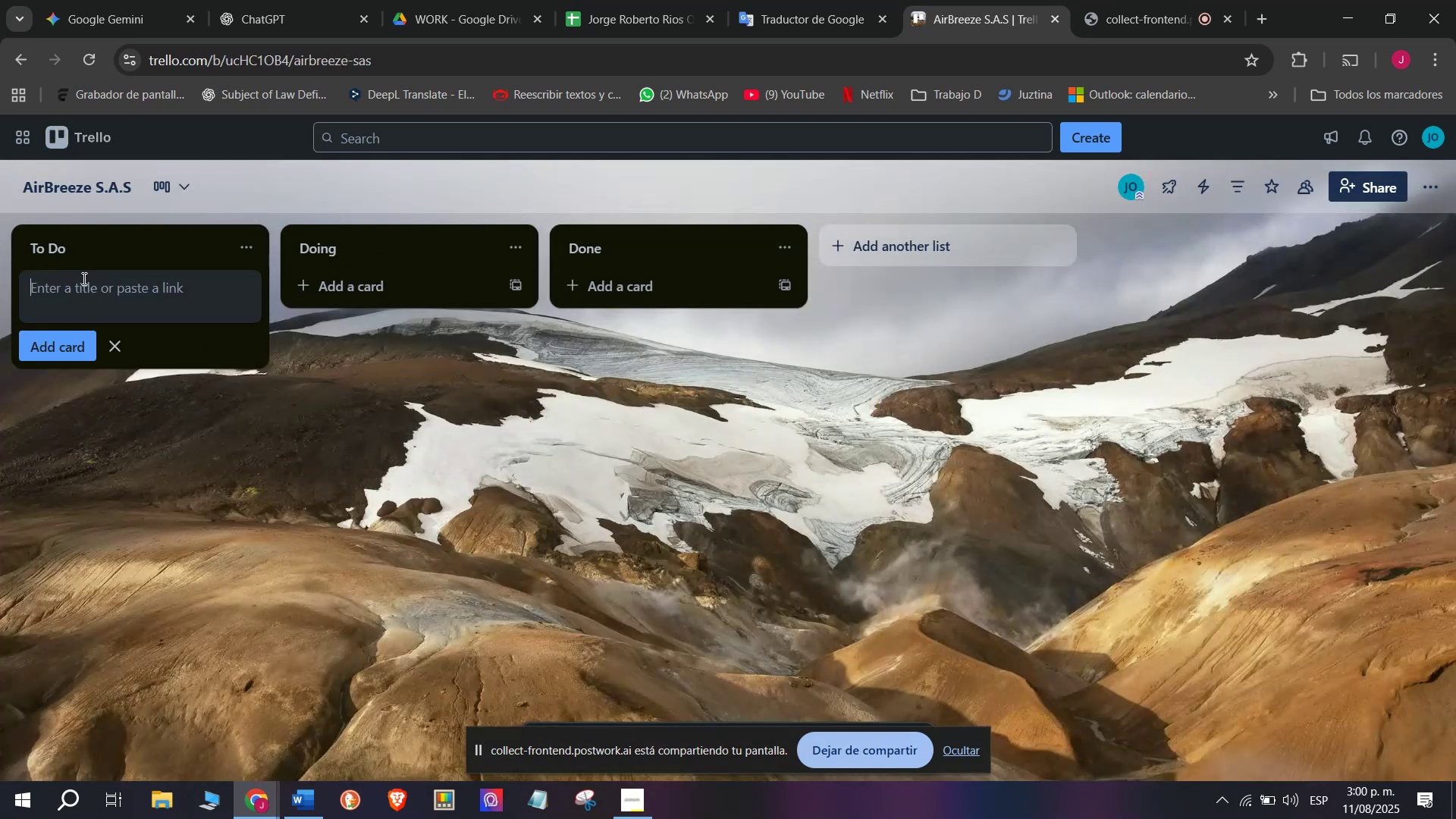 
left_click([156, 246])
 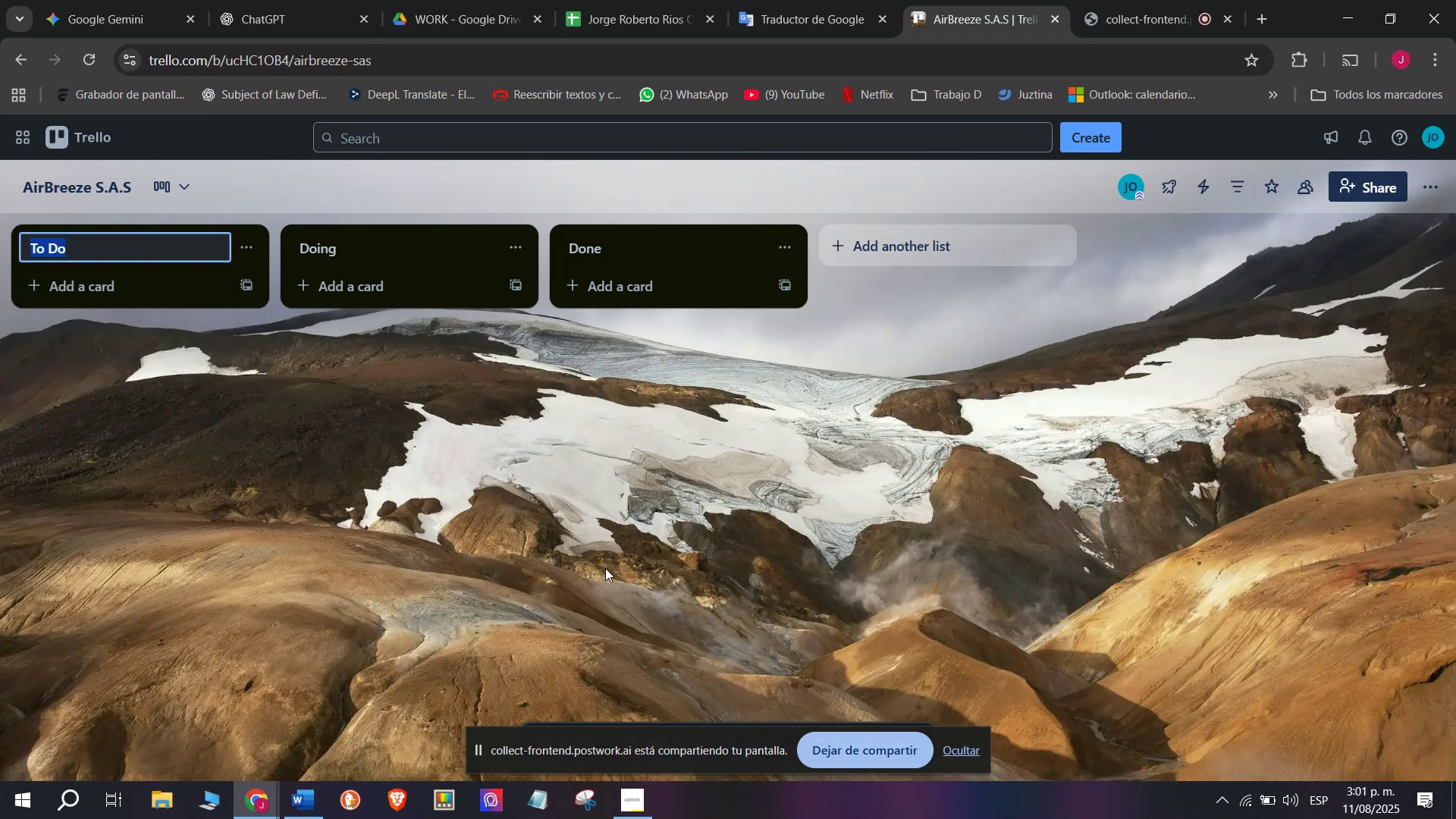 
type(d)
key(Backspace)
type(DE)
key(Backspace)
type(escription)
 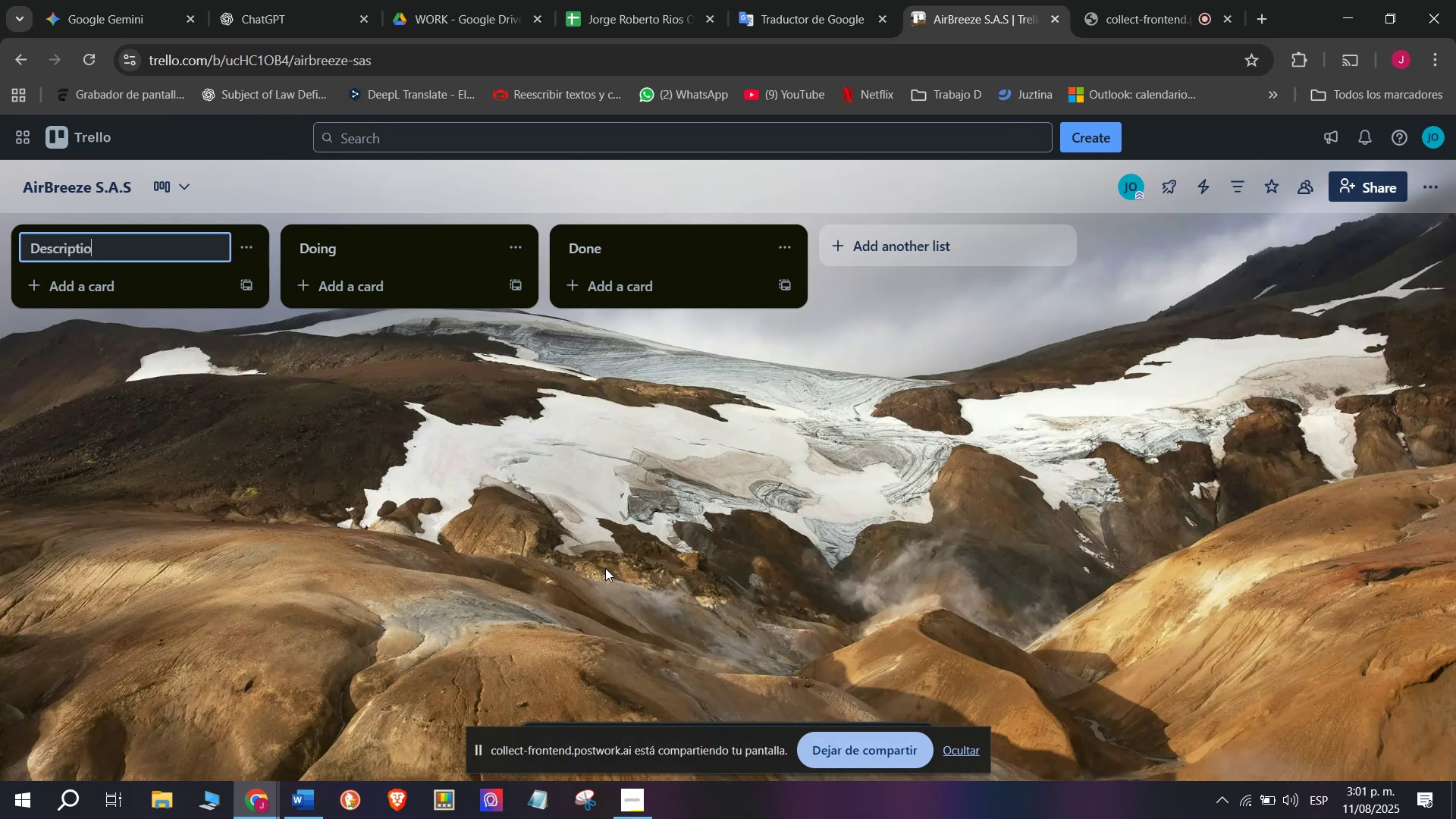 
key(Enter)
 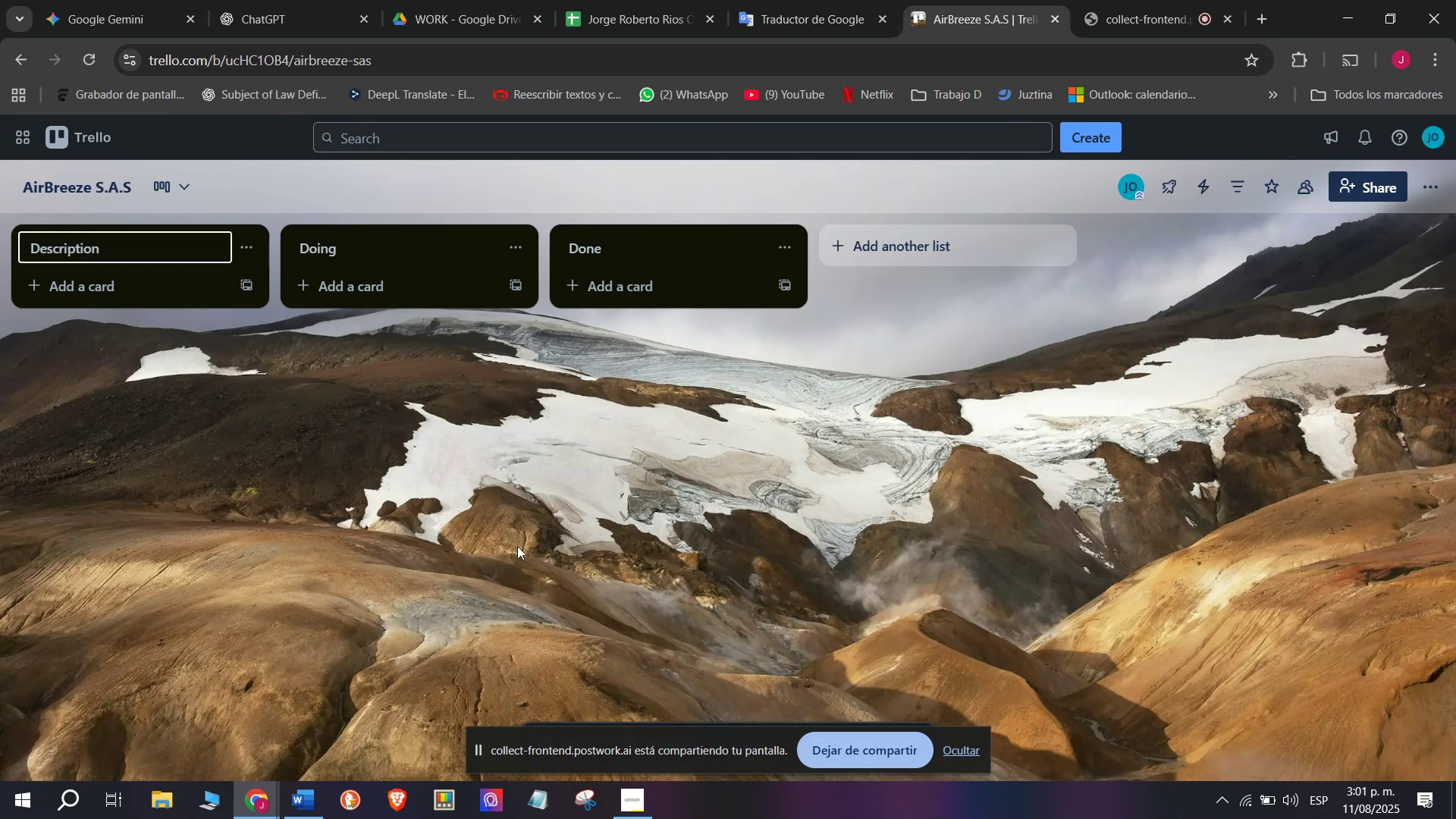 
left_click([148, 275])
 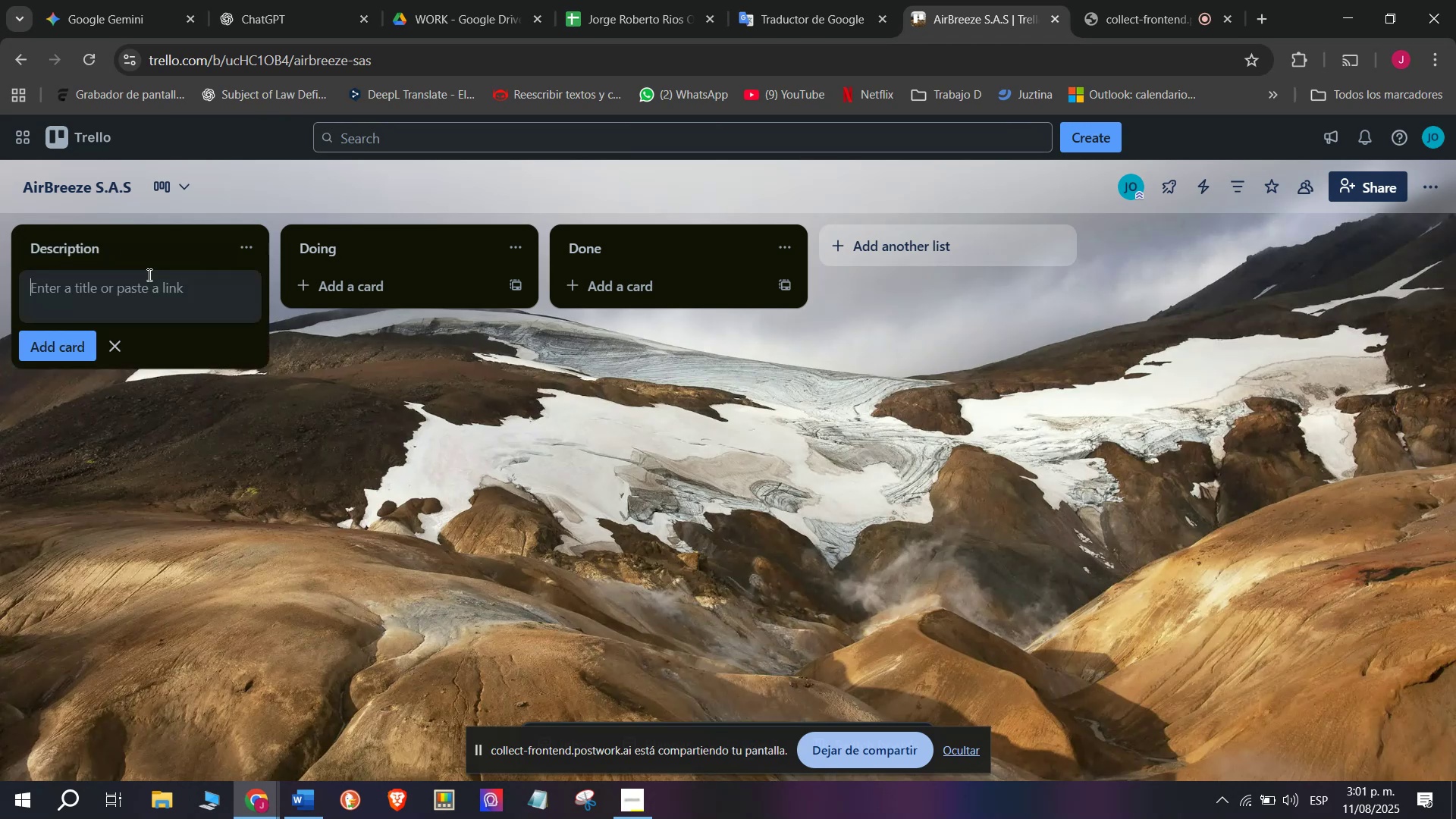 
type(Mission)
 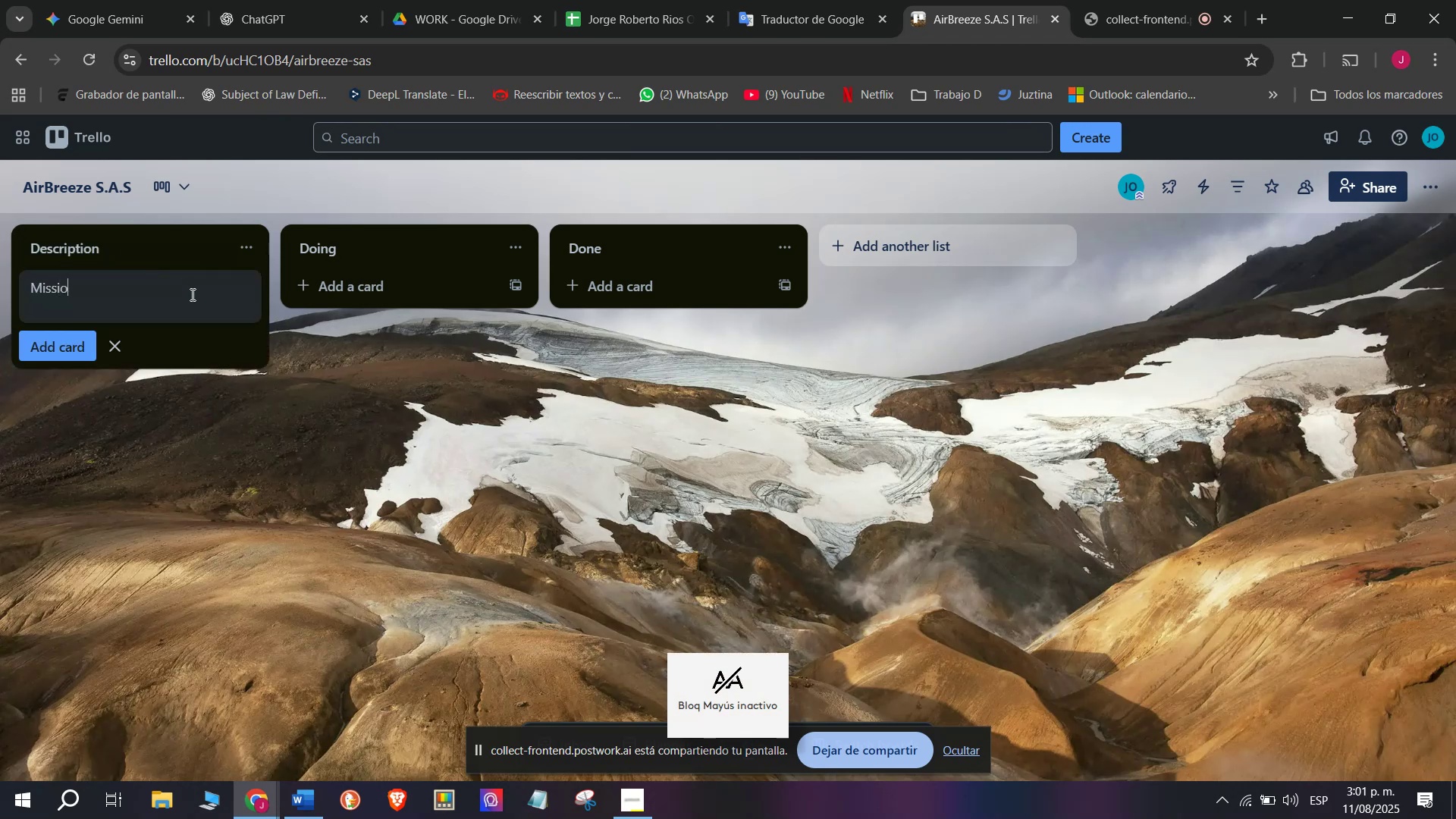 
key(Enter)
 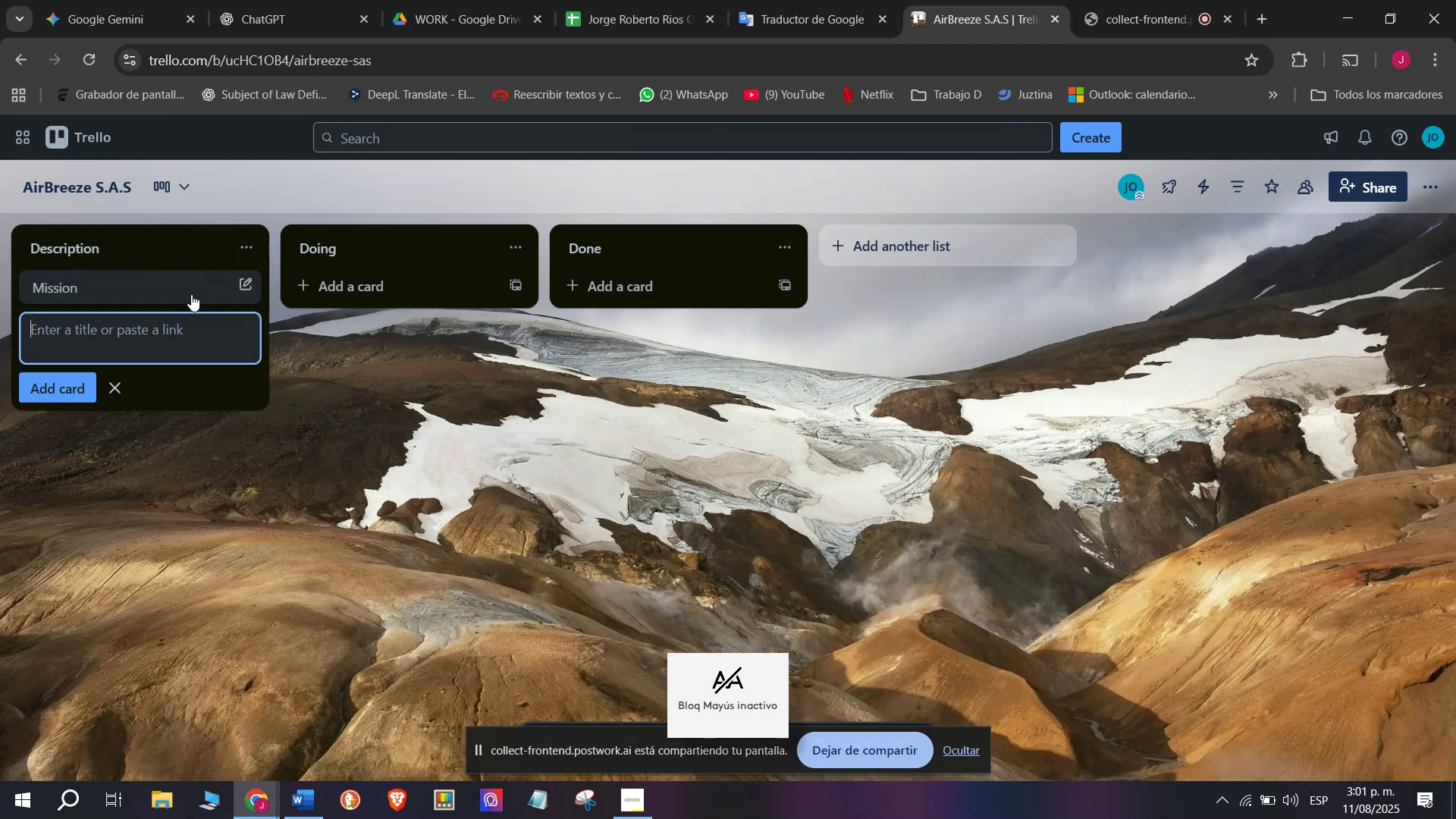 
type(Vision)
 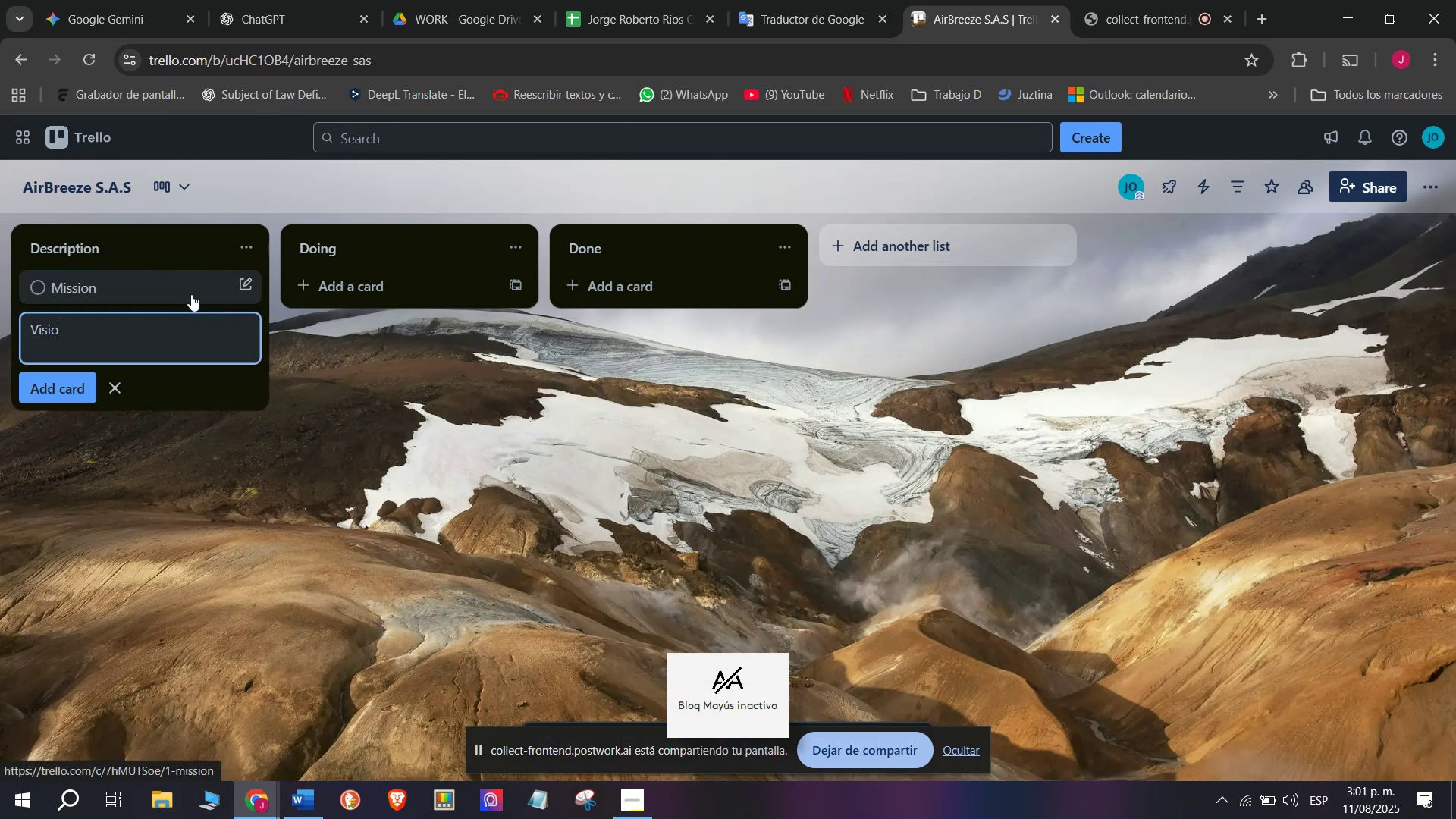 
key(Enter)
 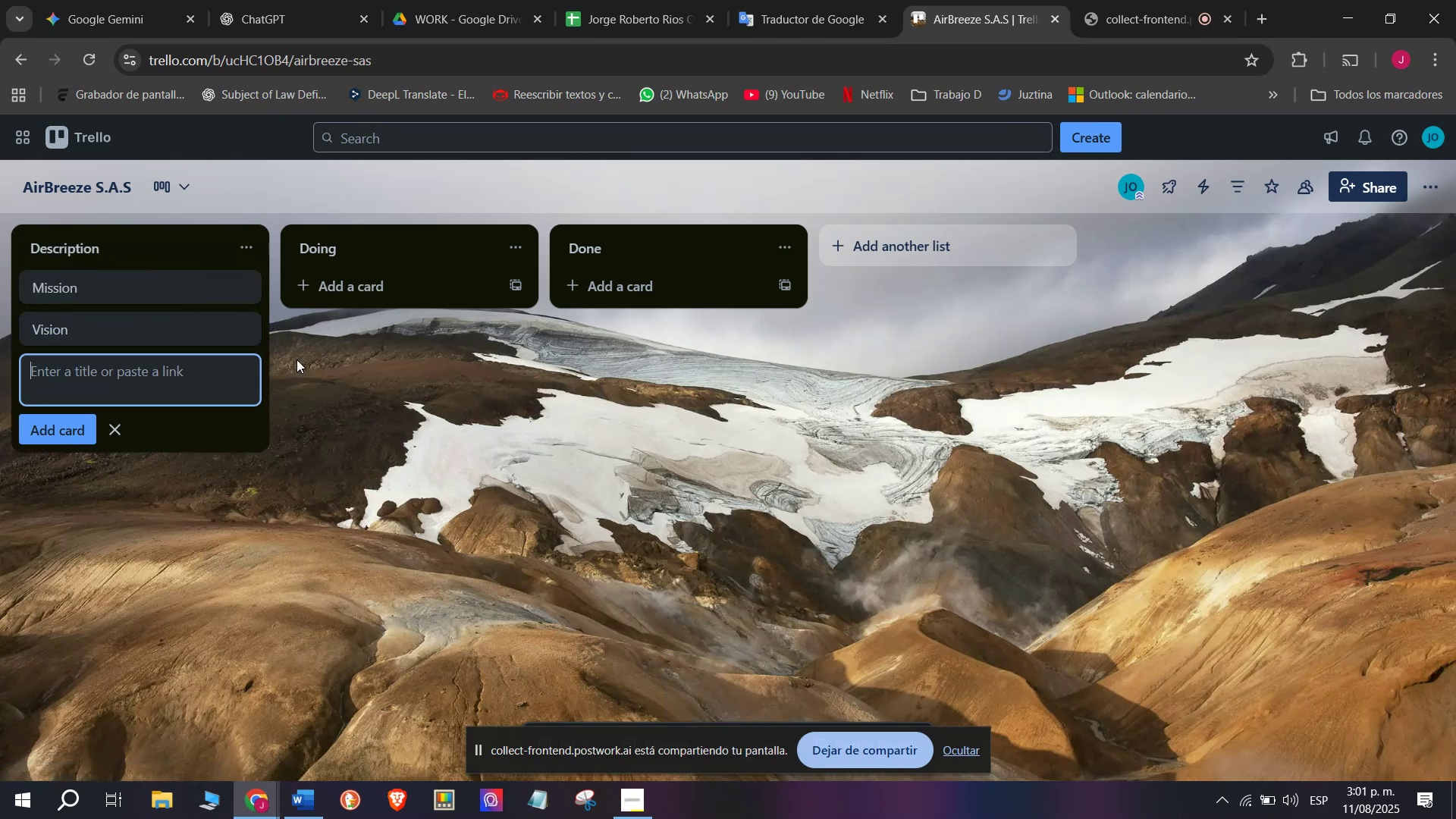 
left_click([370, 345])
 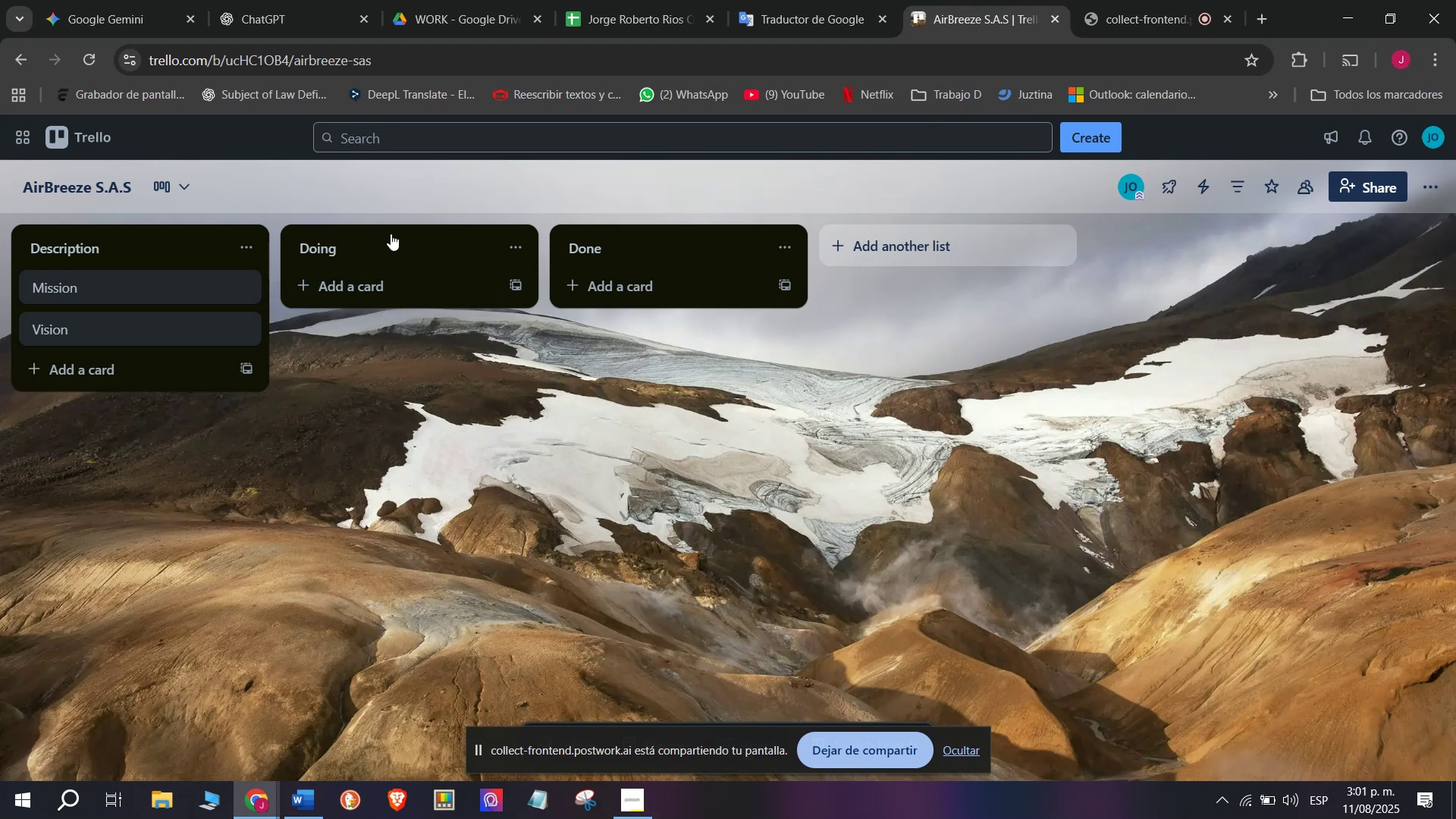 
wait(5.84)
 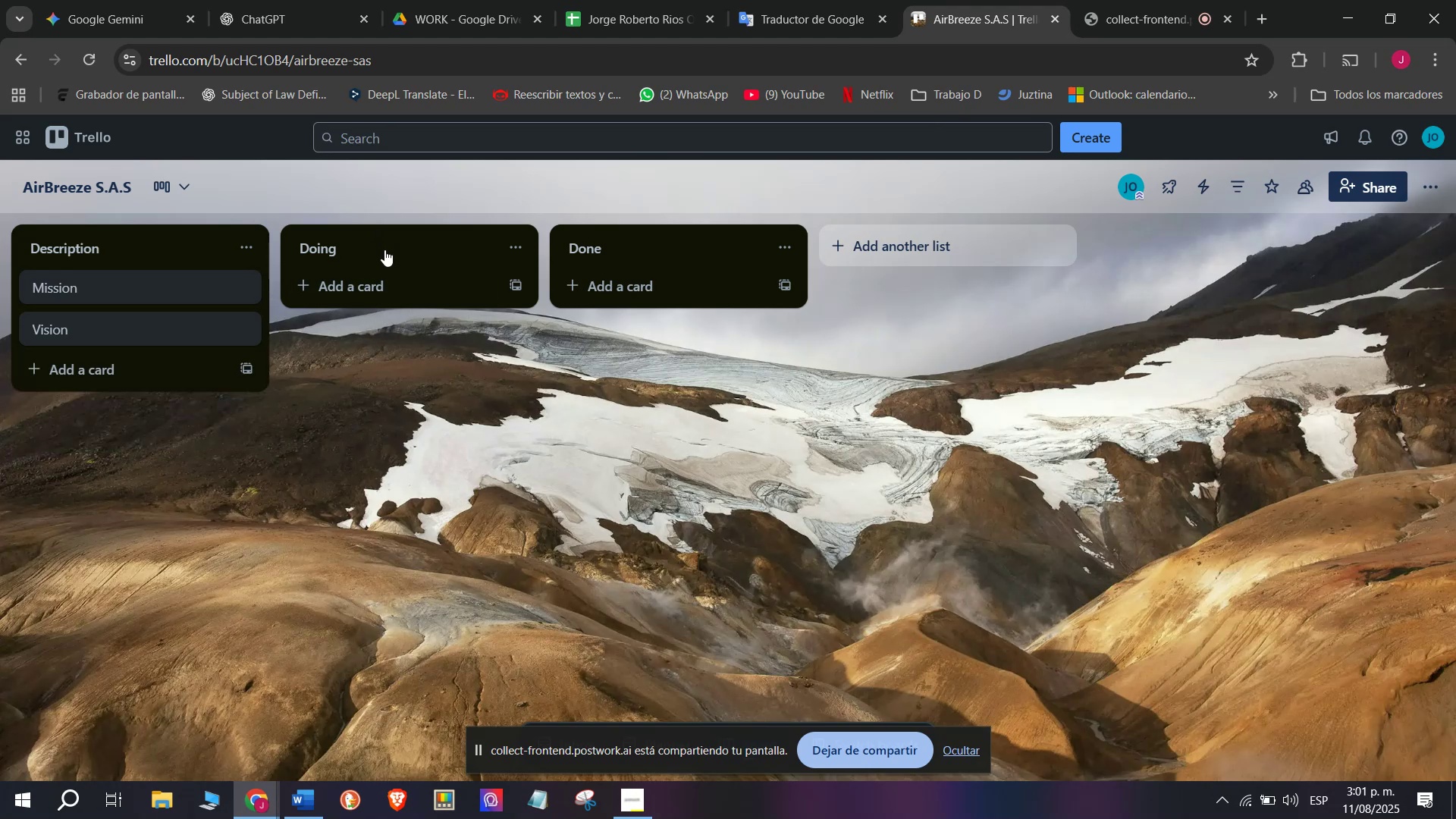 
left_click([380, 246])
 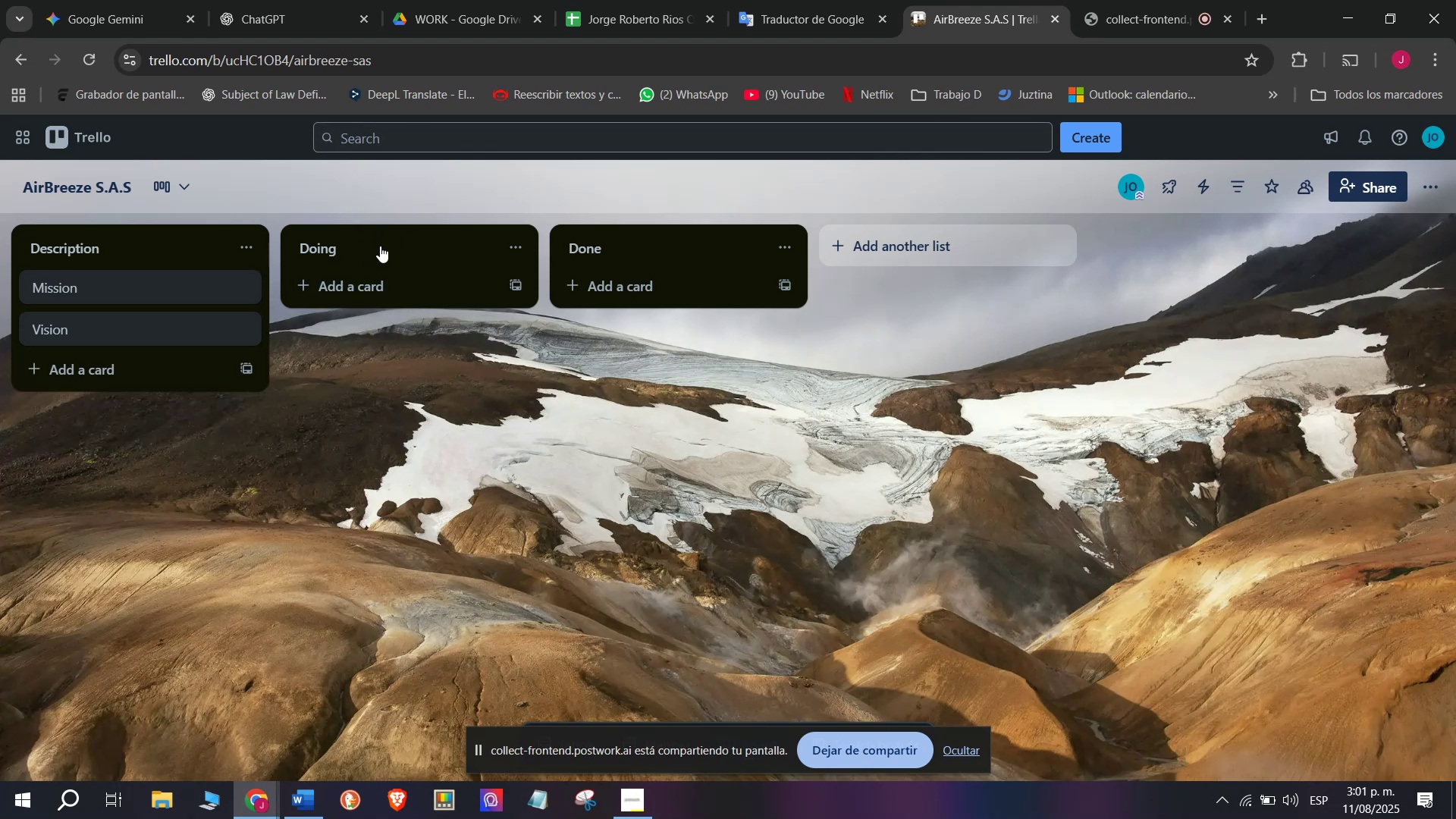 
type(CL)
key(Backspace)
type(`)
key(Backspace)
type(lient Orders)
 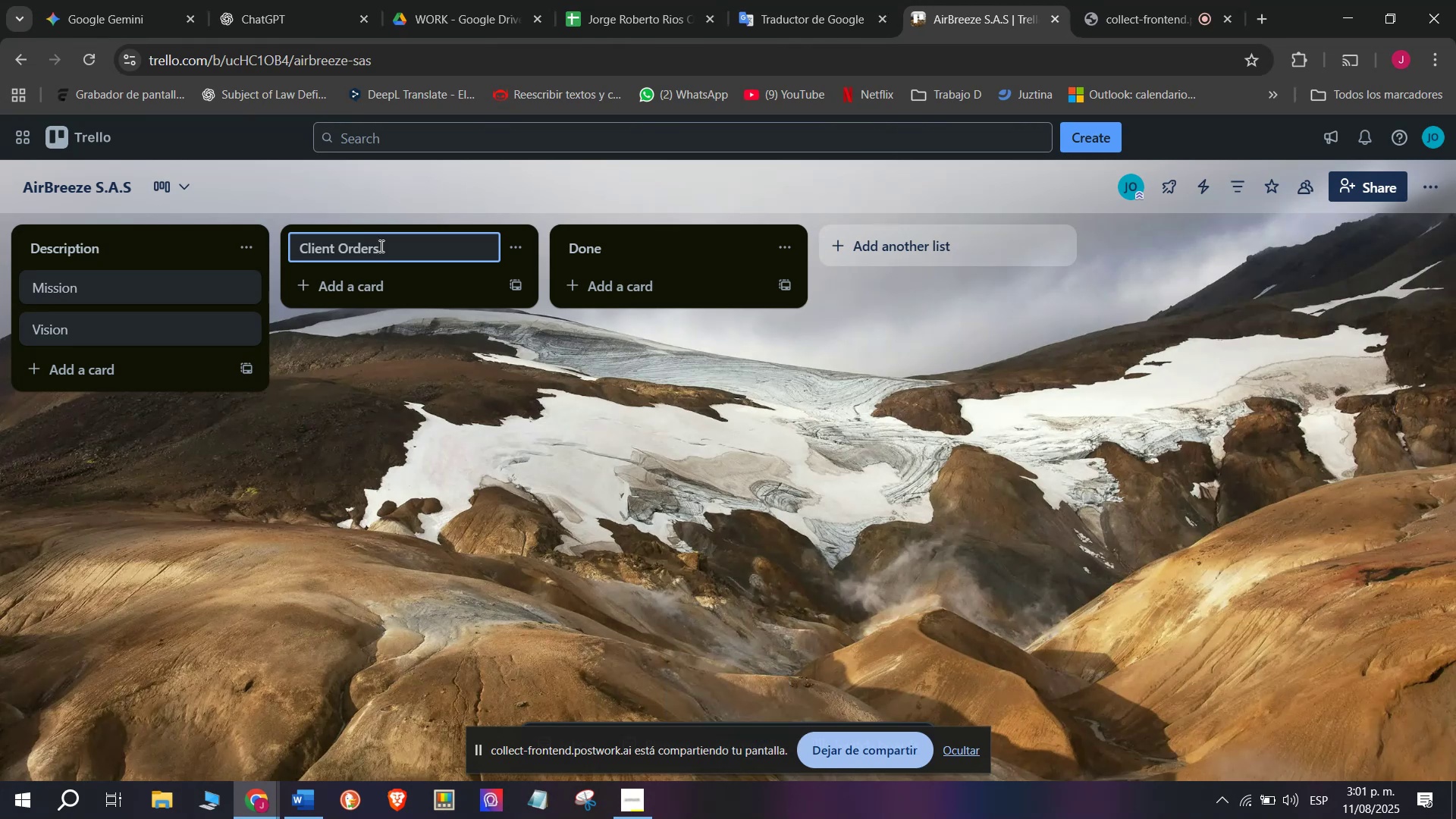 
key(Enter)
 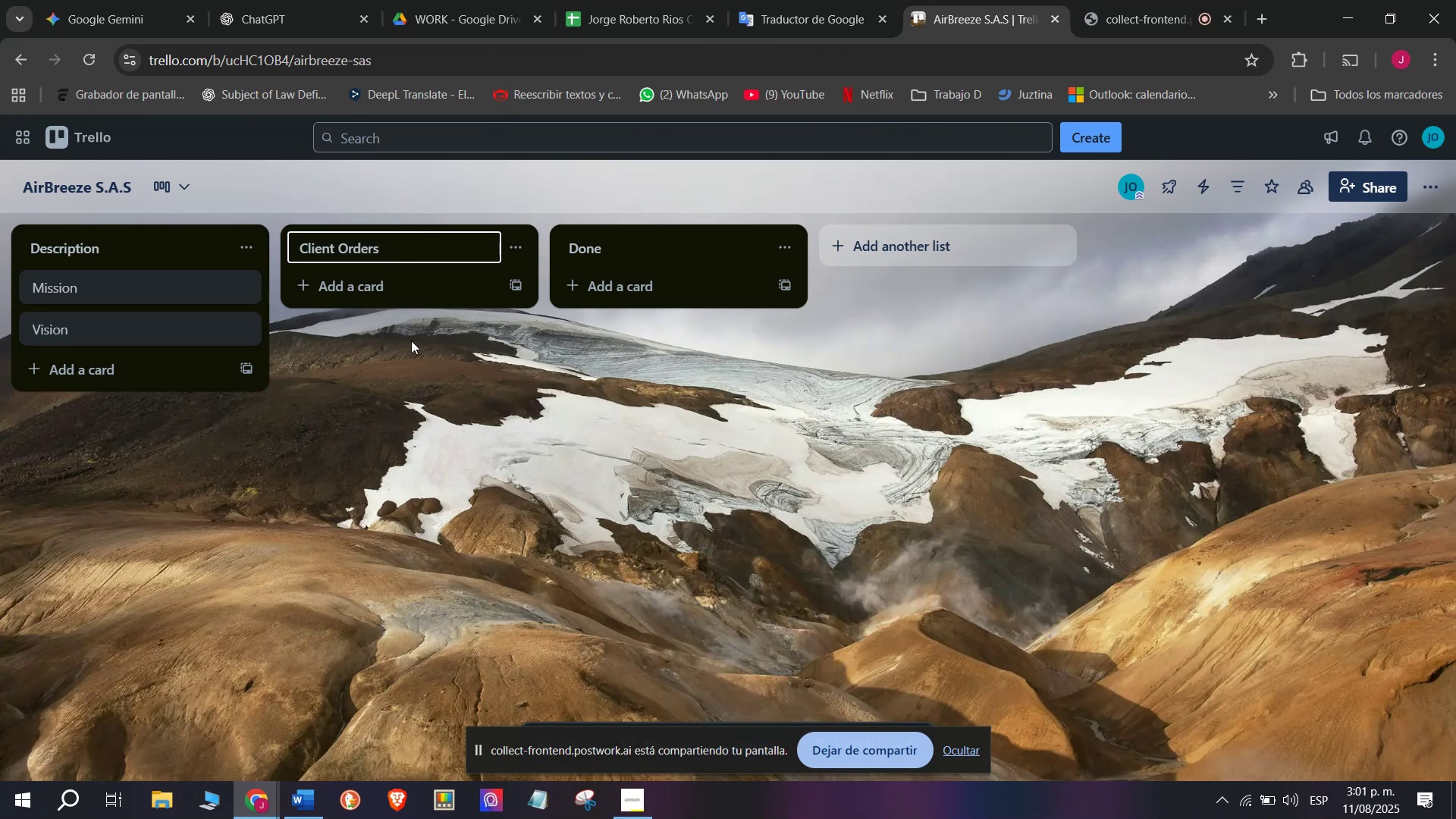 
left_click([399, 290])
 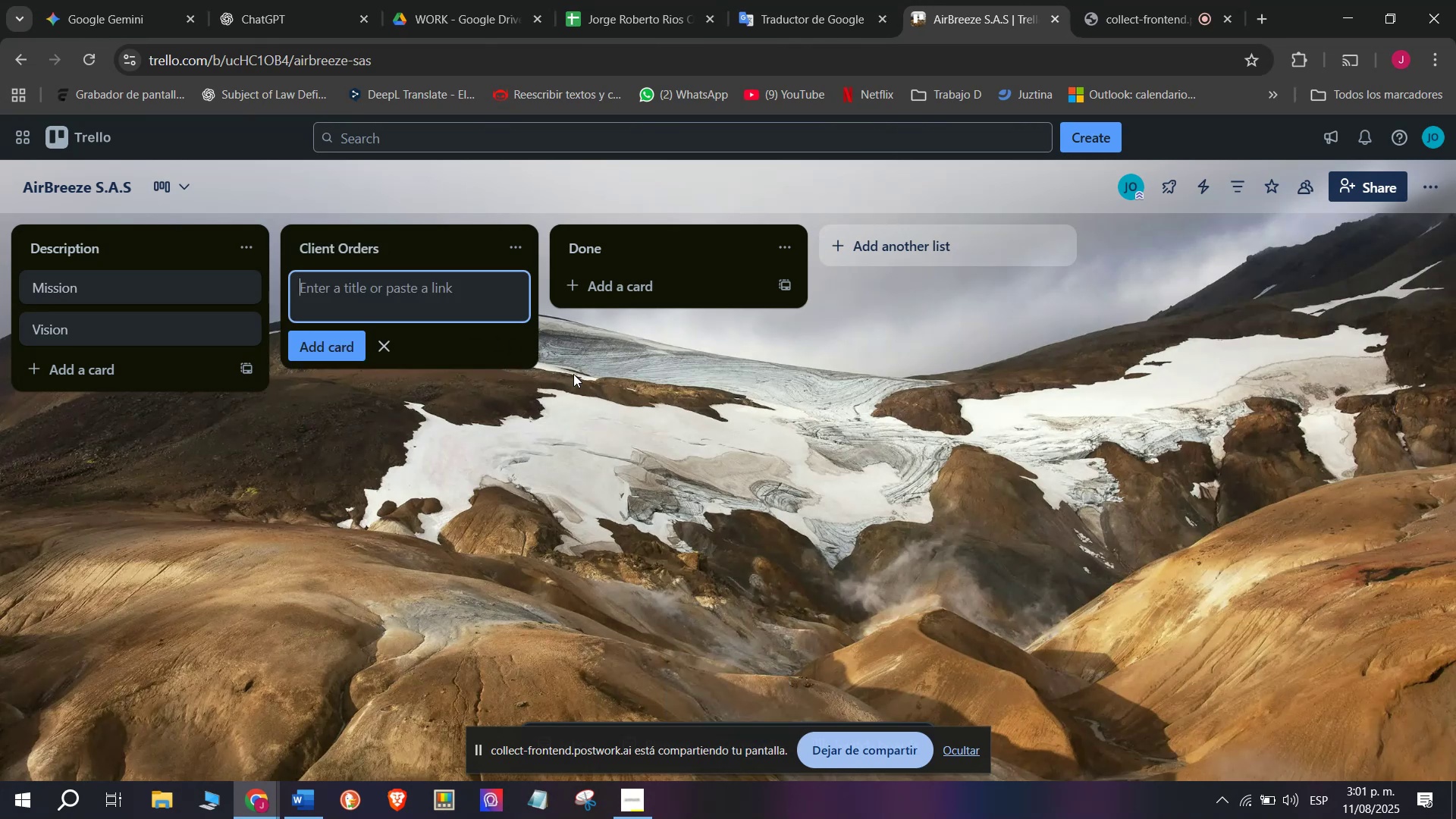 
type(Sale- )
key(Backspace)
key(Backspace)
type( - Ceiling fan 52@ - juan perez)
 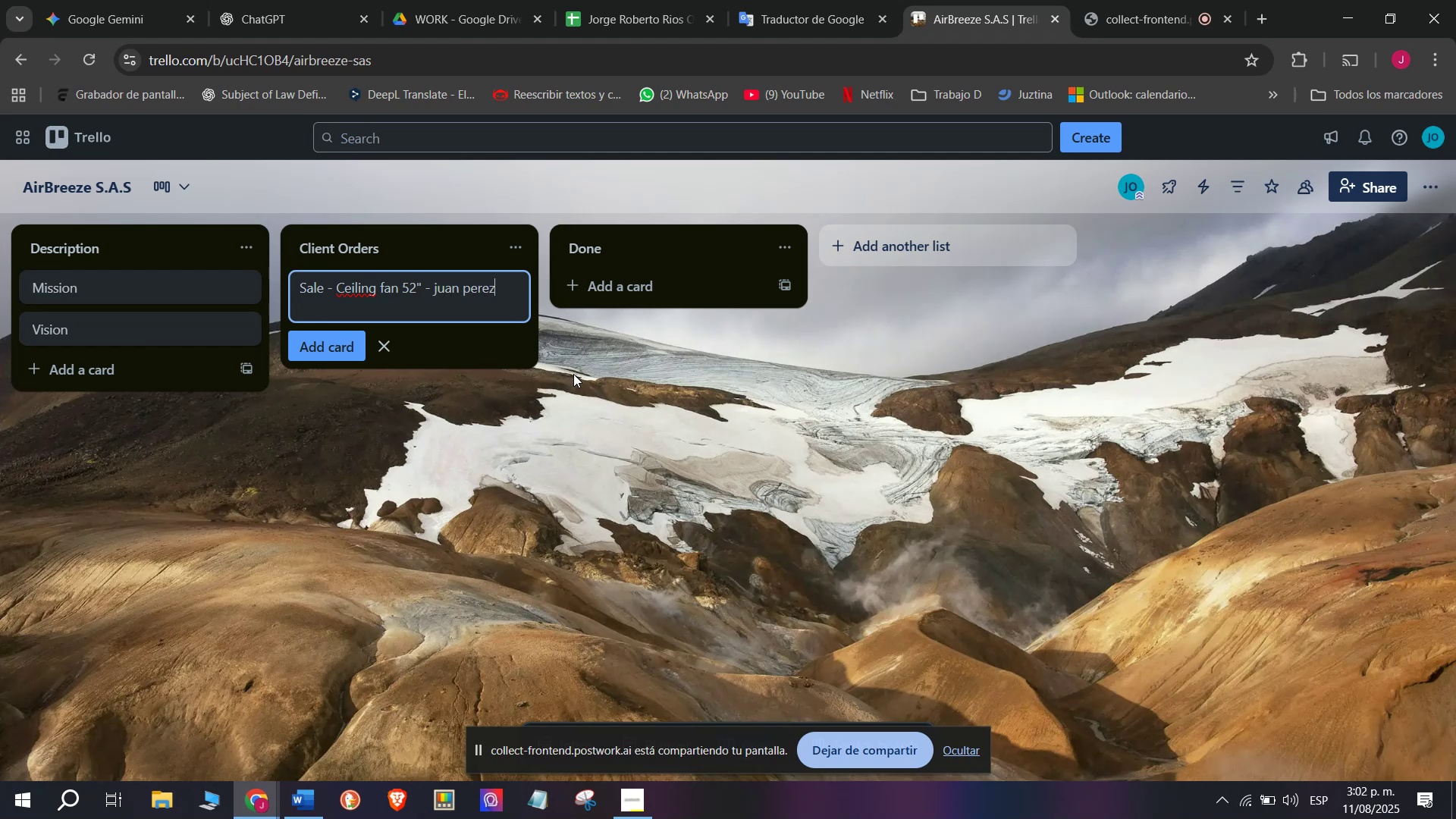 
key(Enter)
 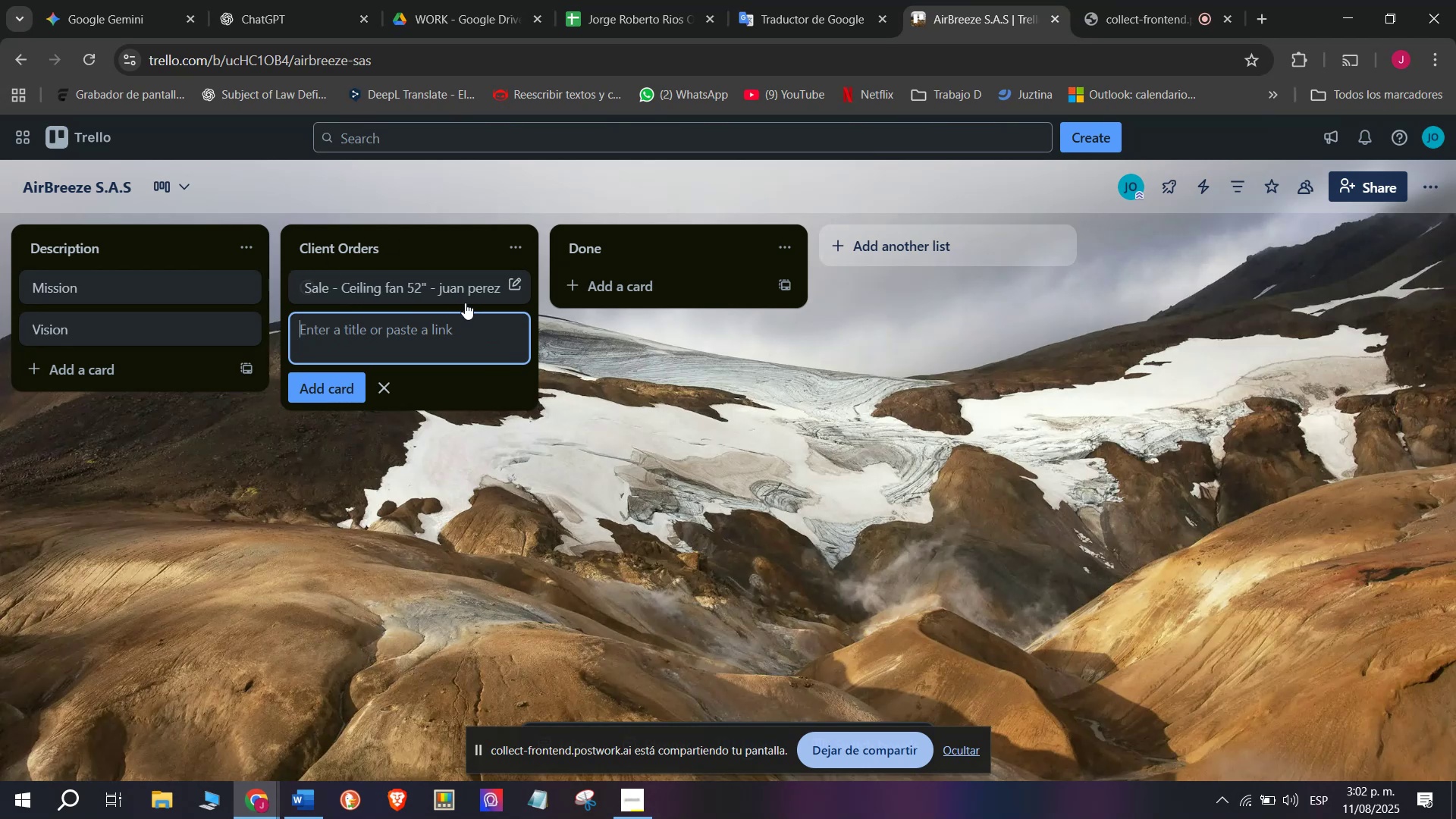 
left_click([397, 295])
 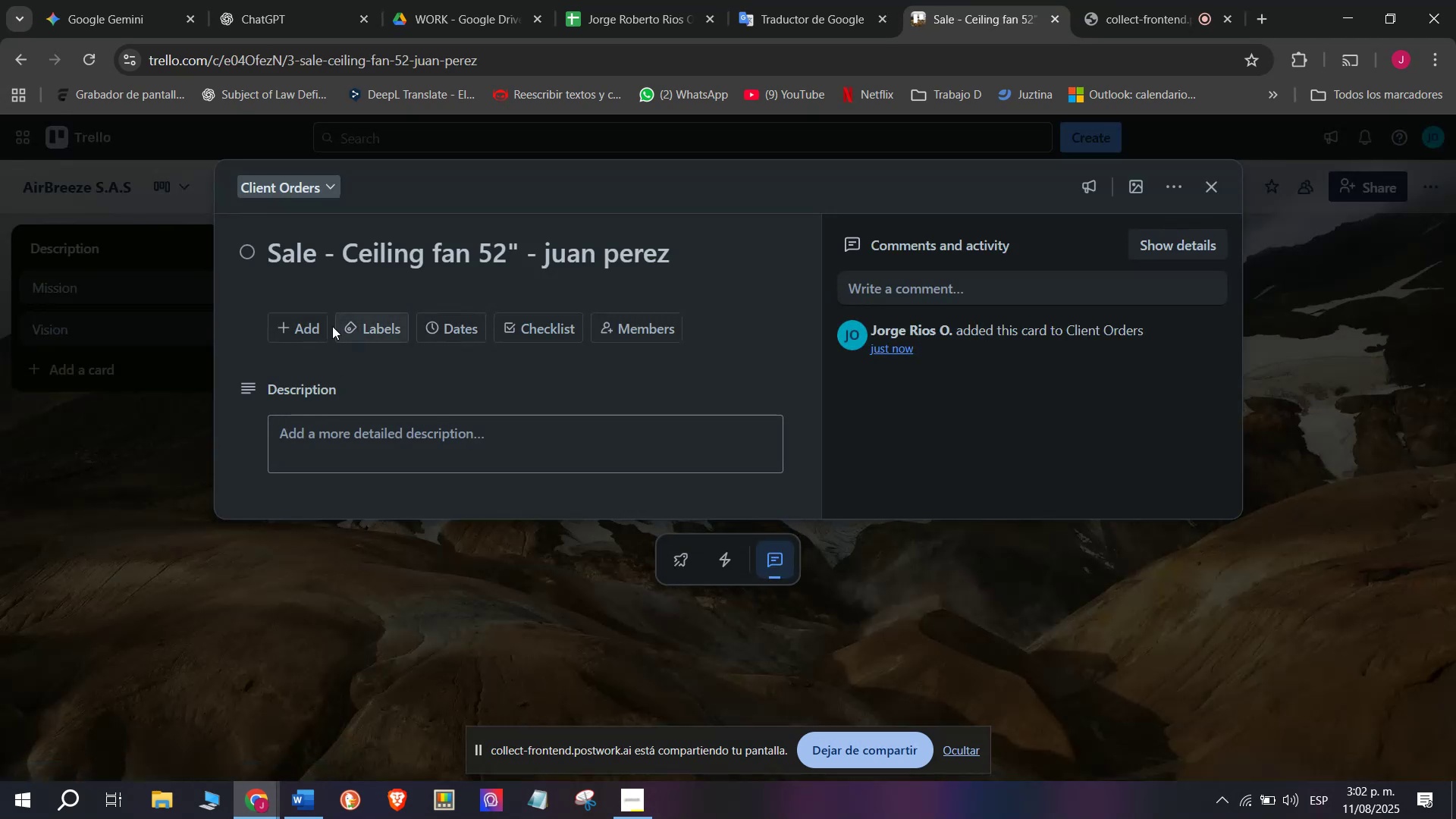 
left_click([543, 321])
 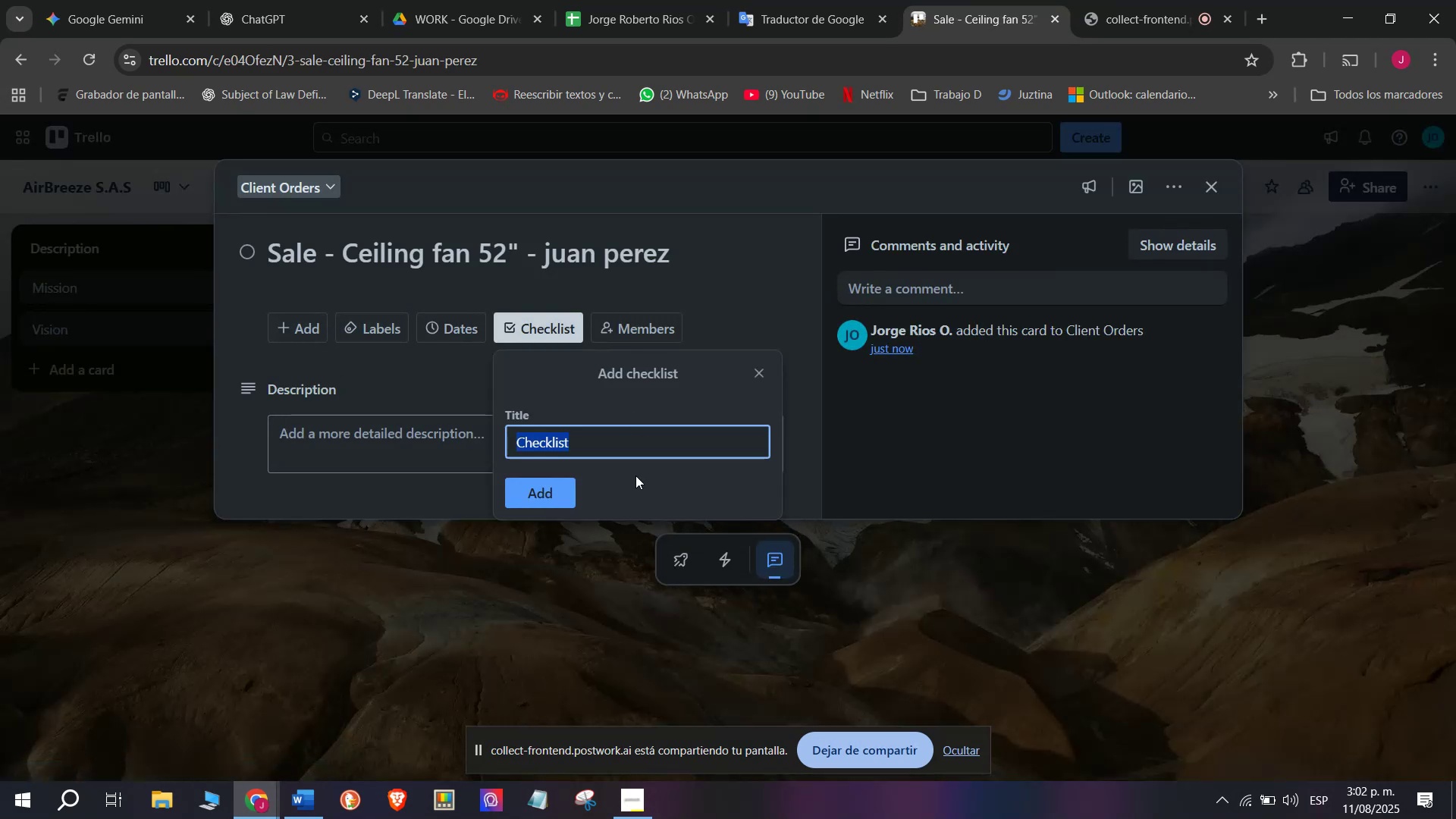 
left_click([526, 504])
 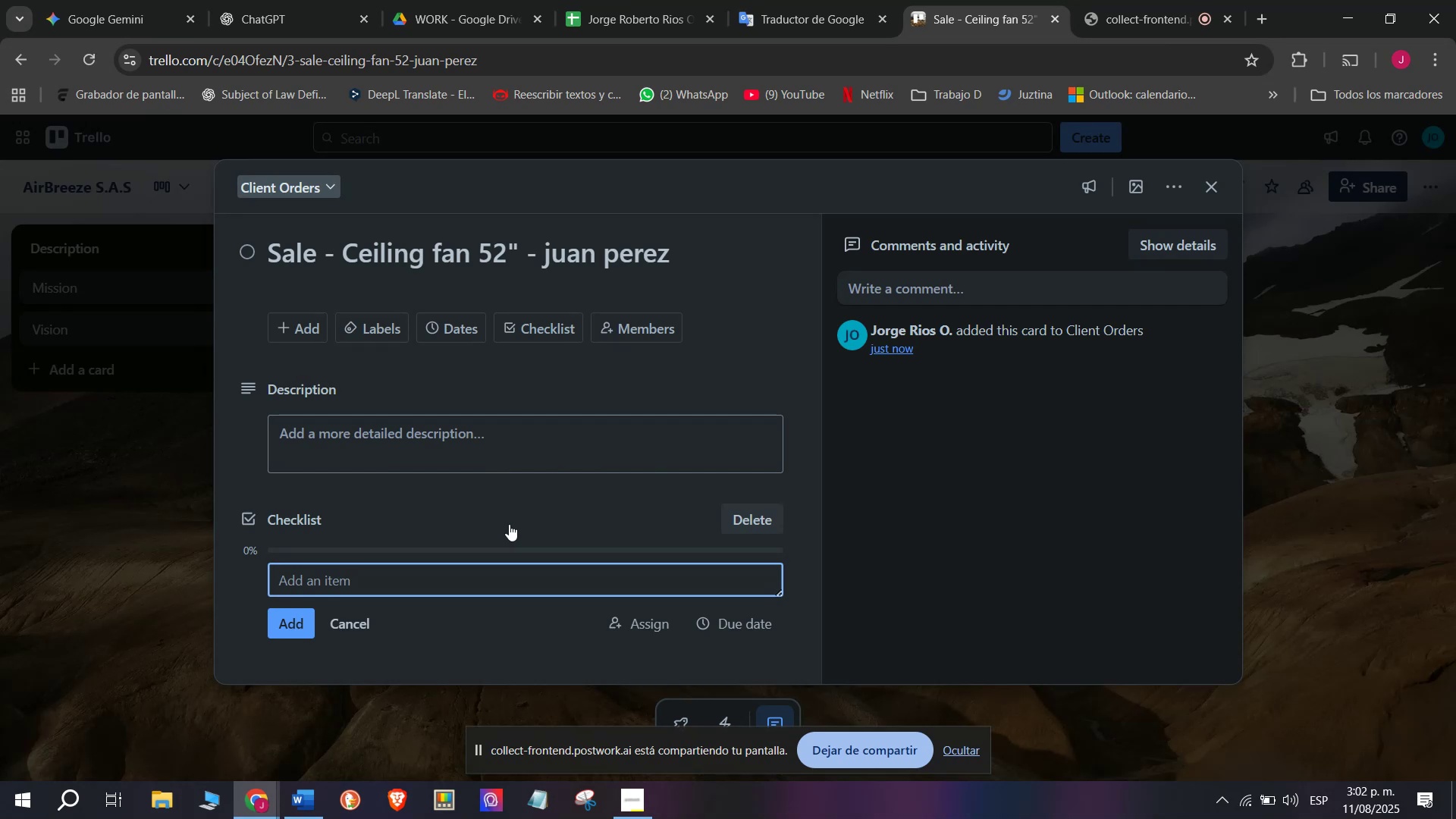 
wait(10.04)
 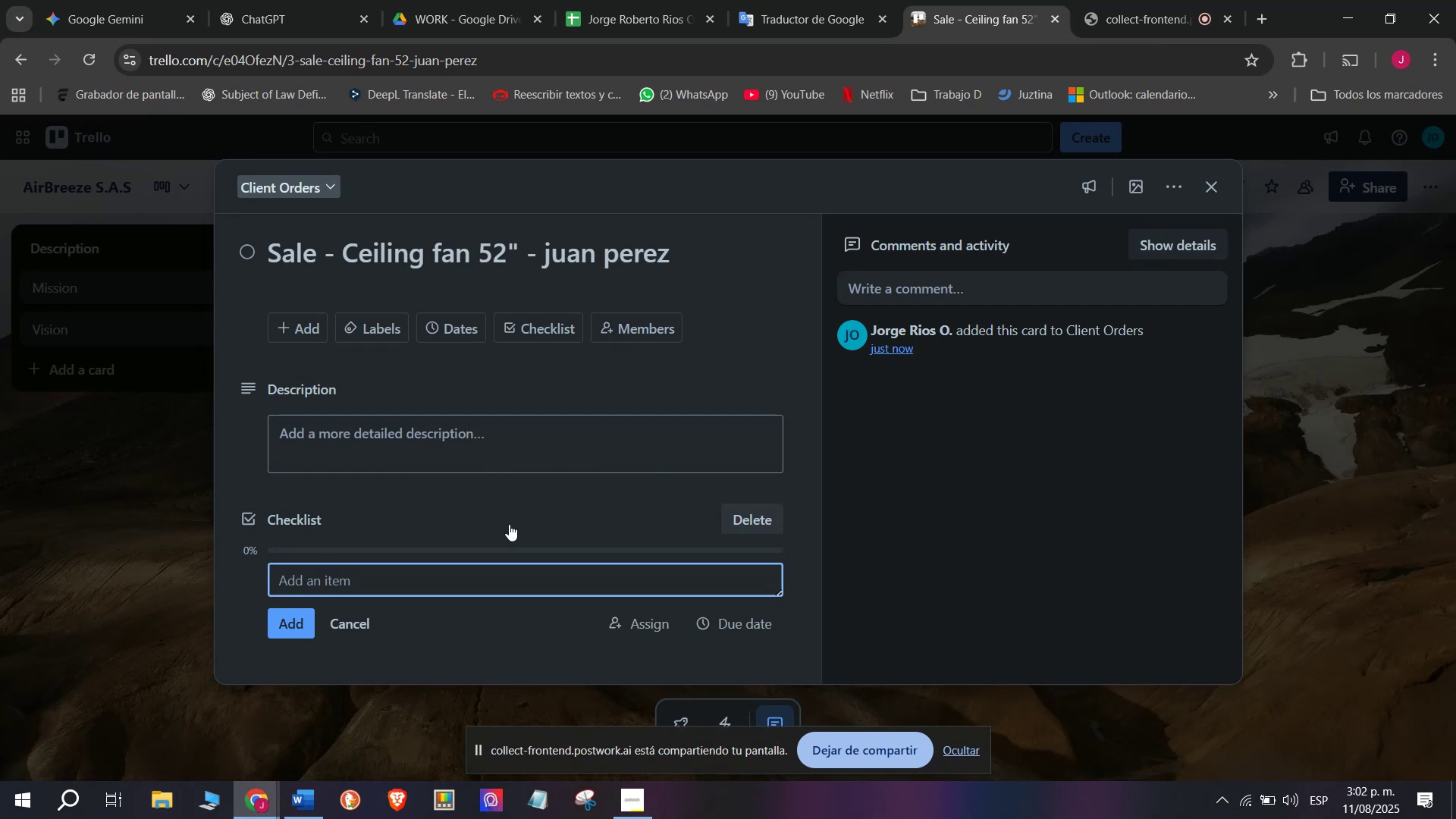 
type(X)
key(Backspace)
type(Confirm model and availability)
 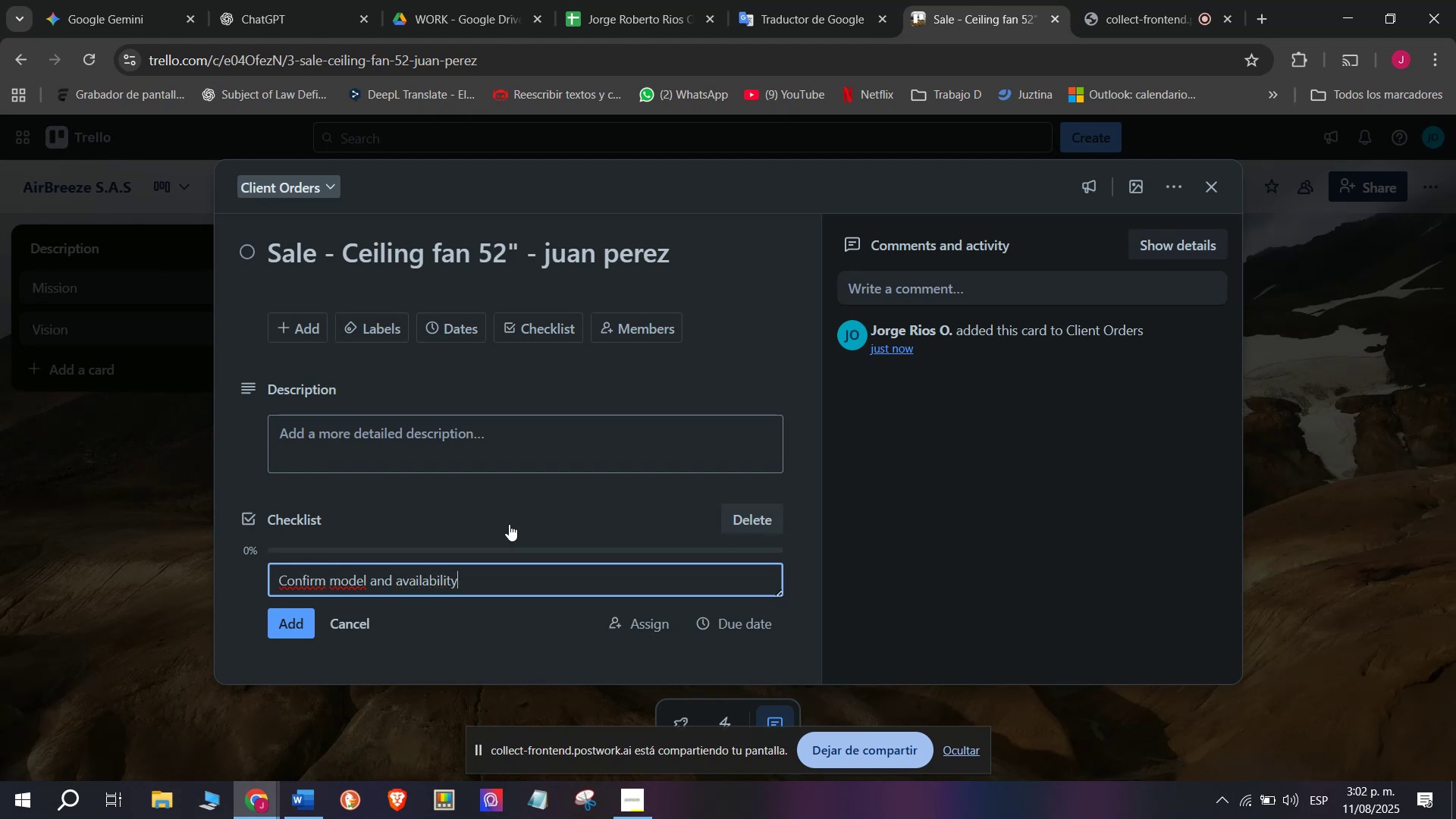 
key(Enter)
 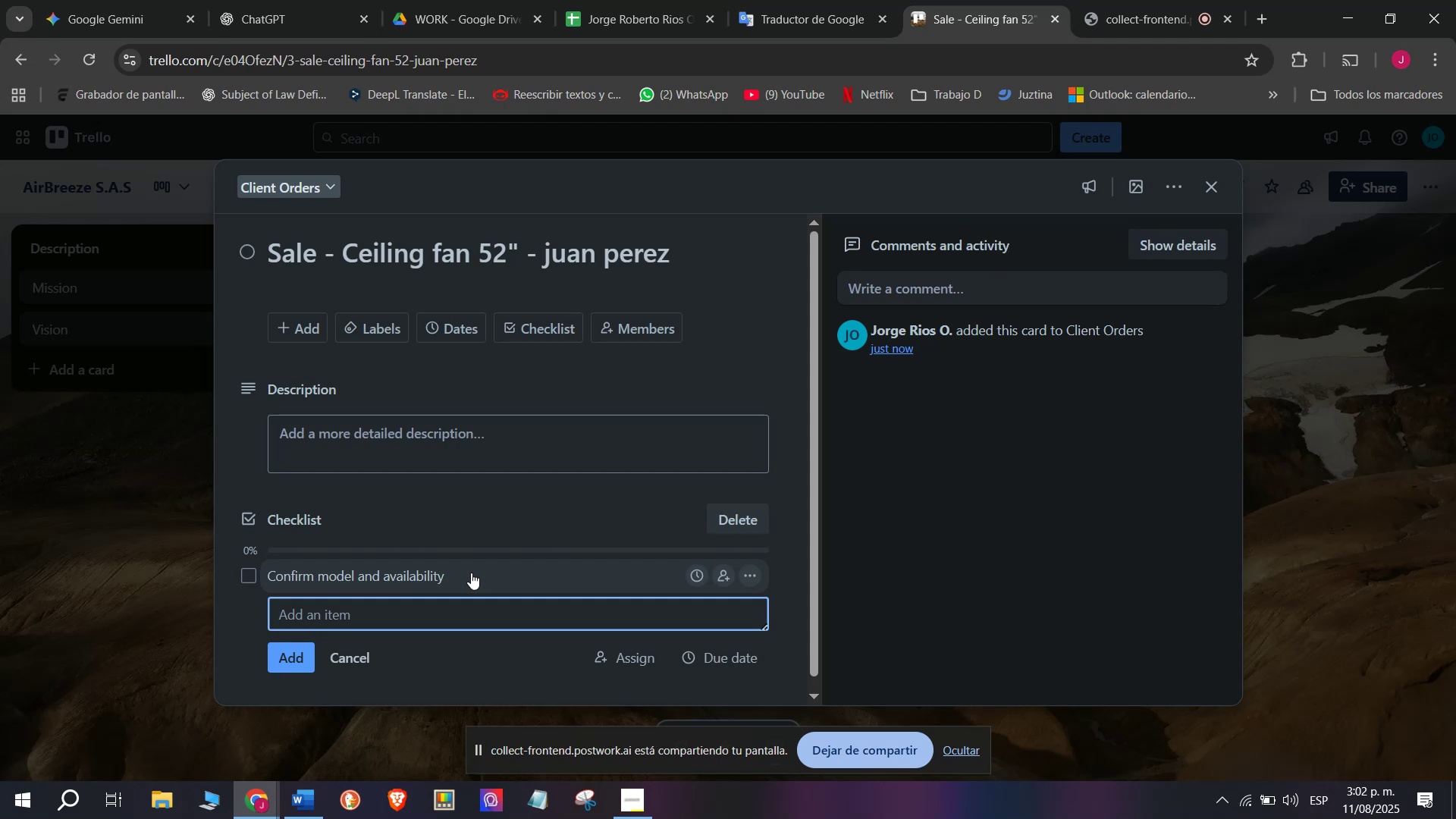 
wait(7.75)
 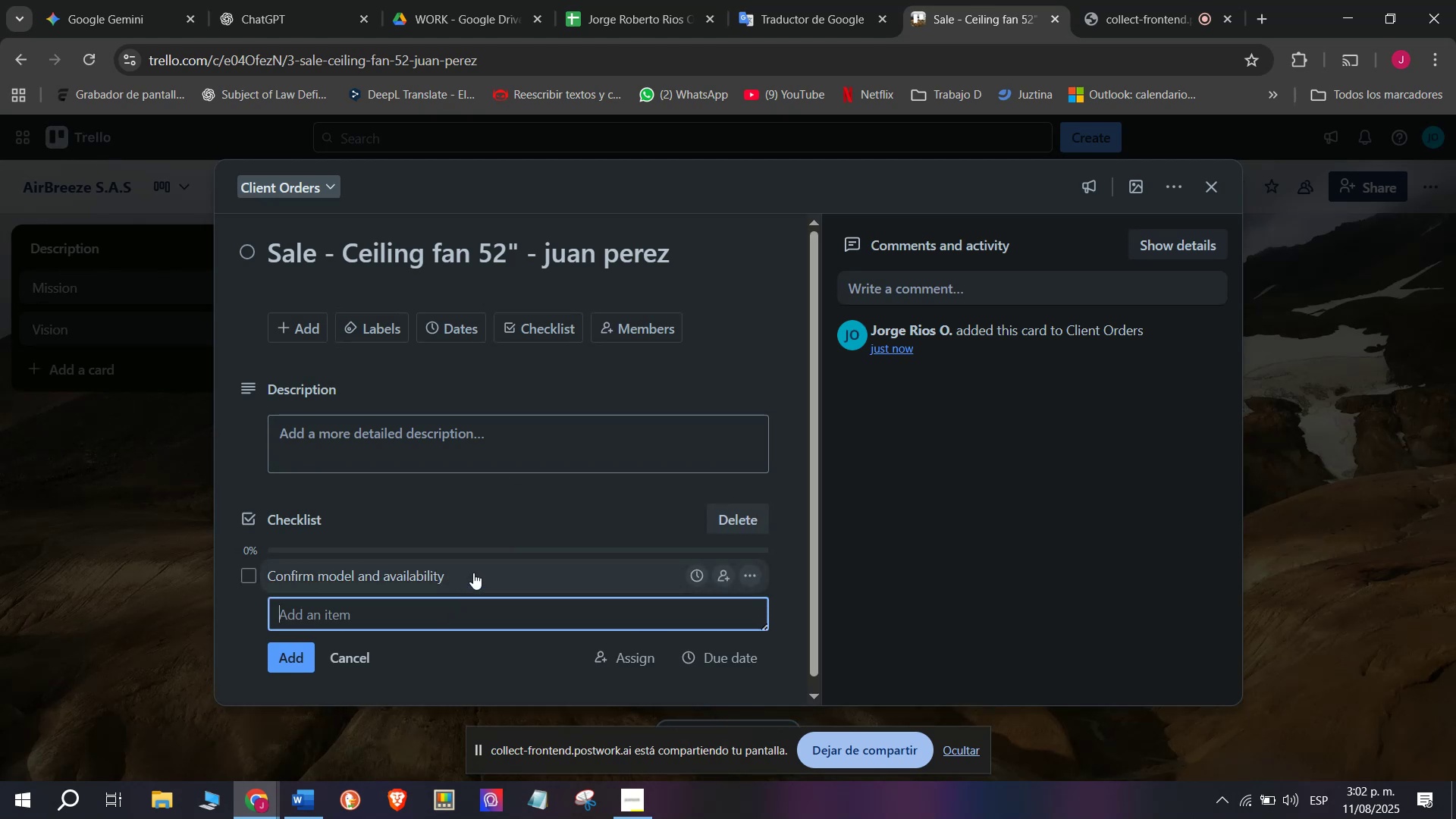 
left_click([471, 573])
 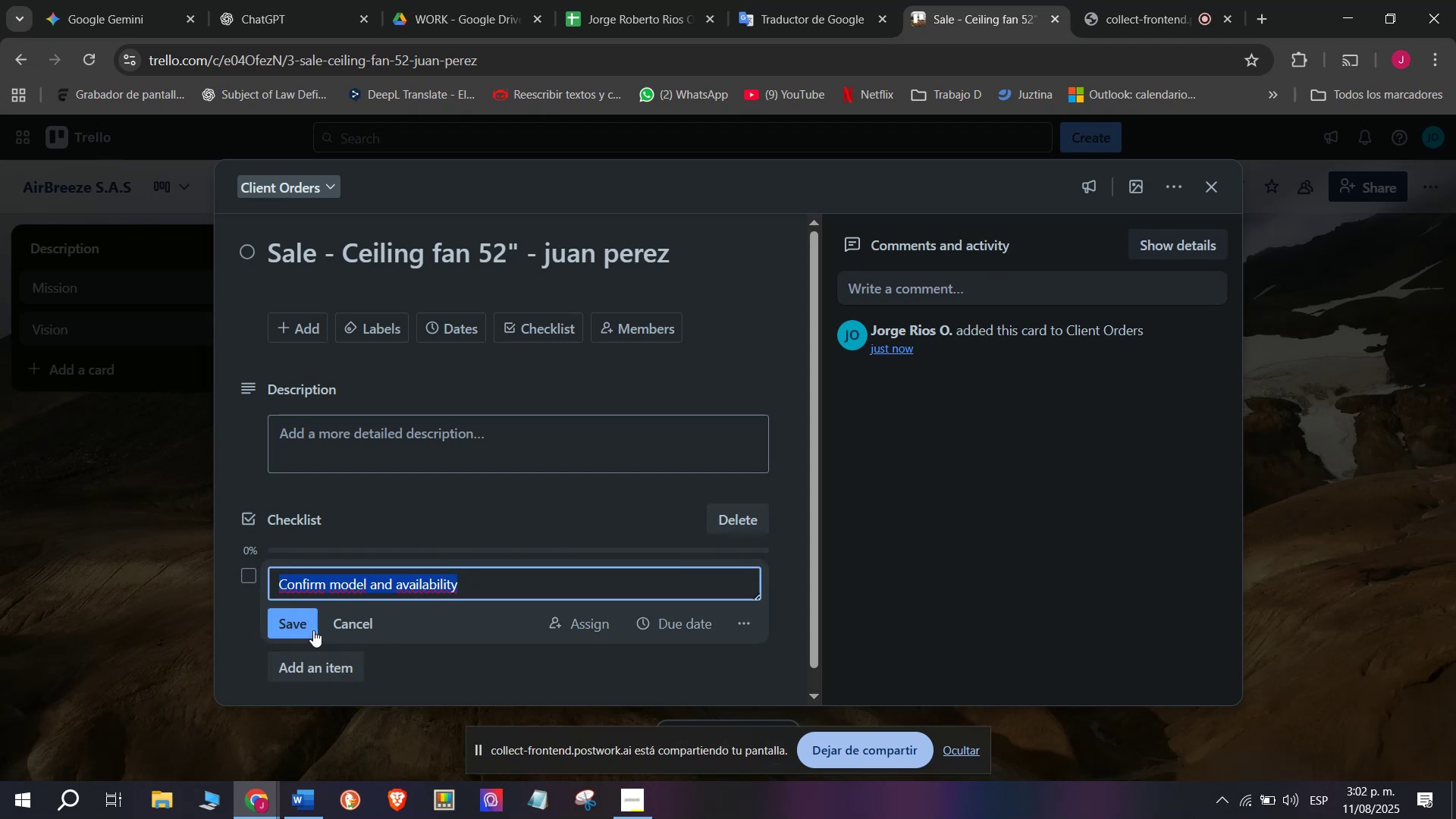 
left_click([267, 621])
 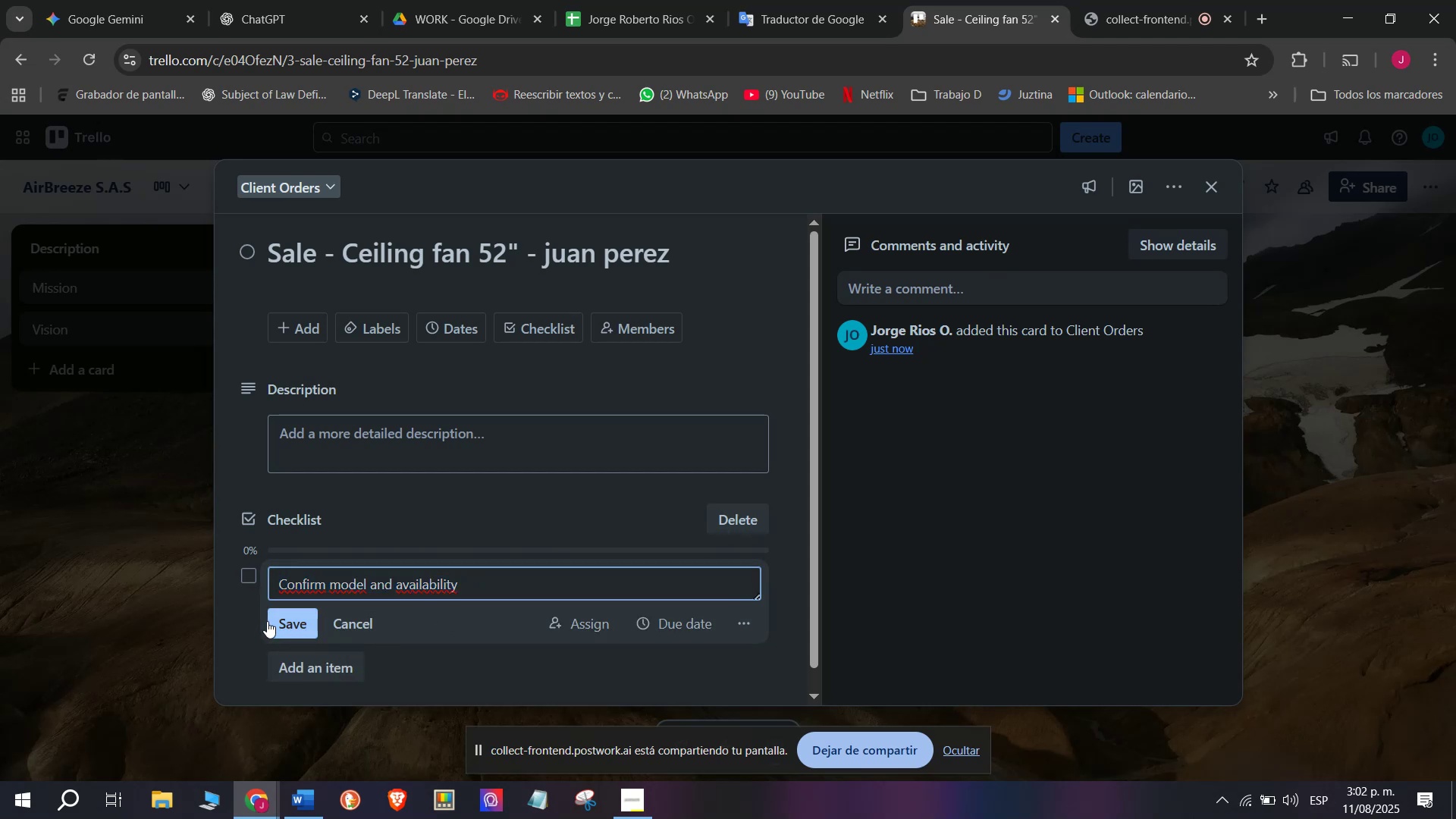 
scroll: coordinate [441, 463], scroll_direction: down, amount: 1.0
 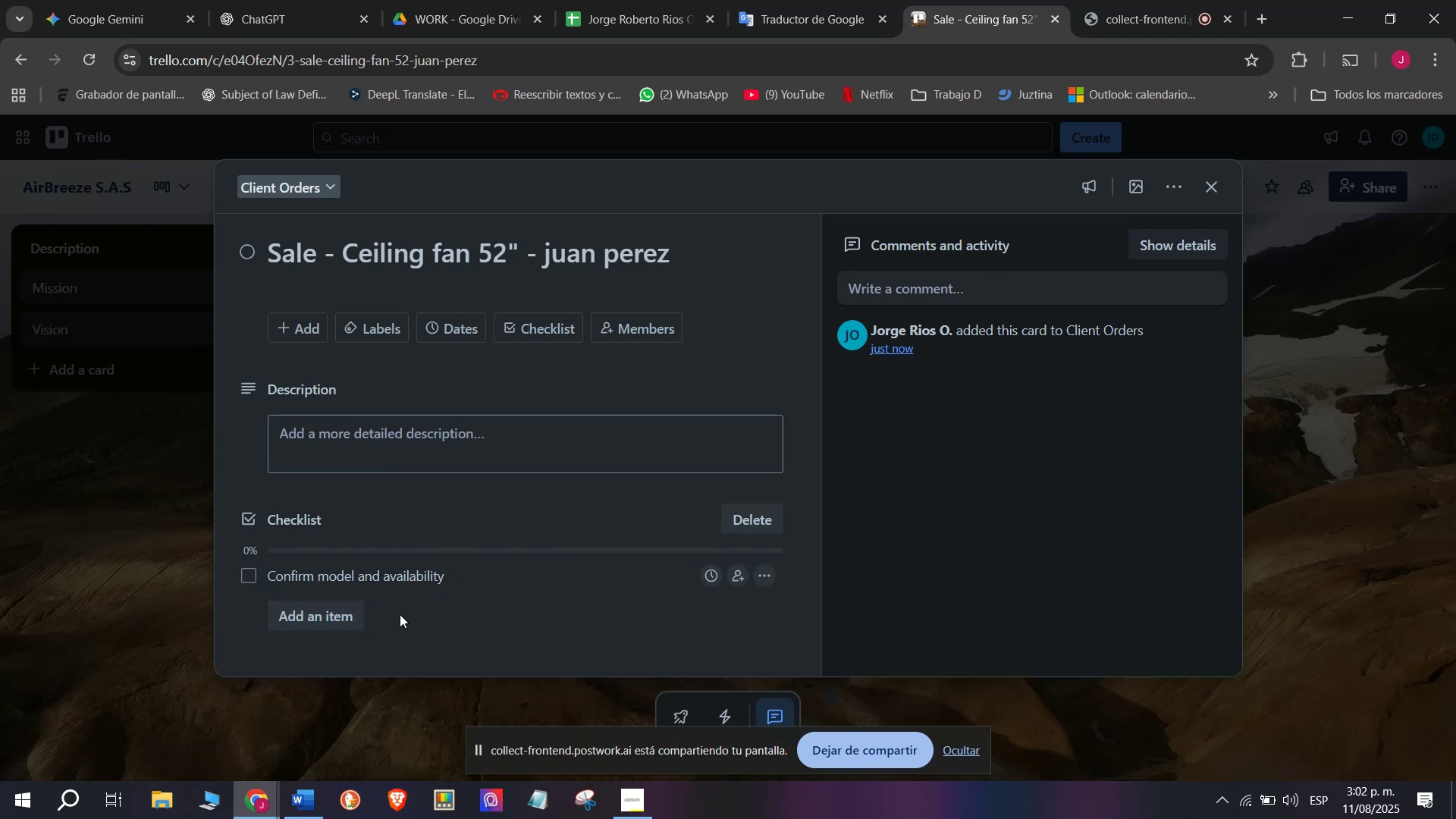 
left_click([451, 578])
 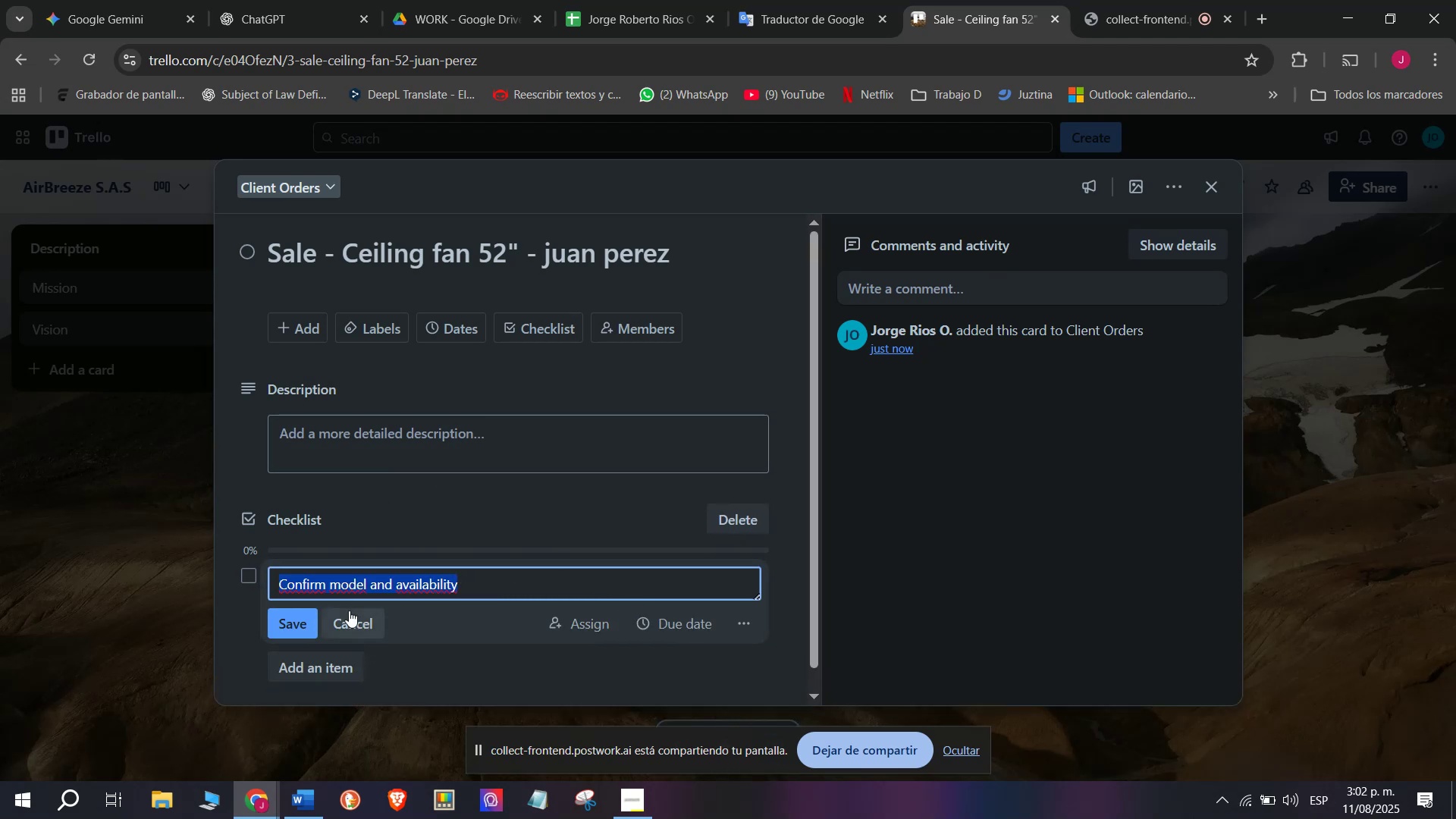 
left_click([227, 604])
 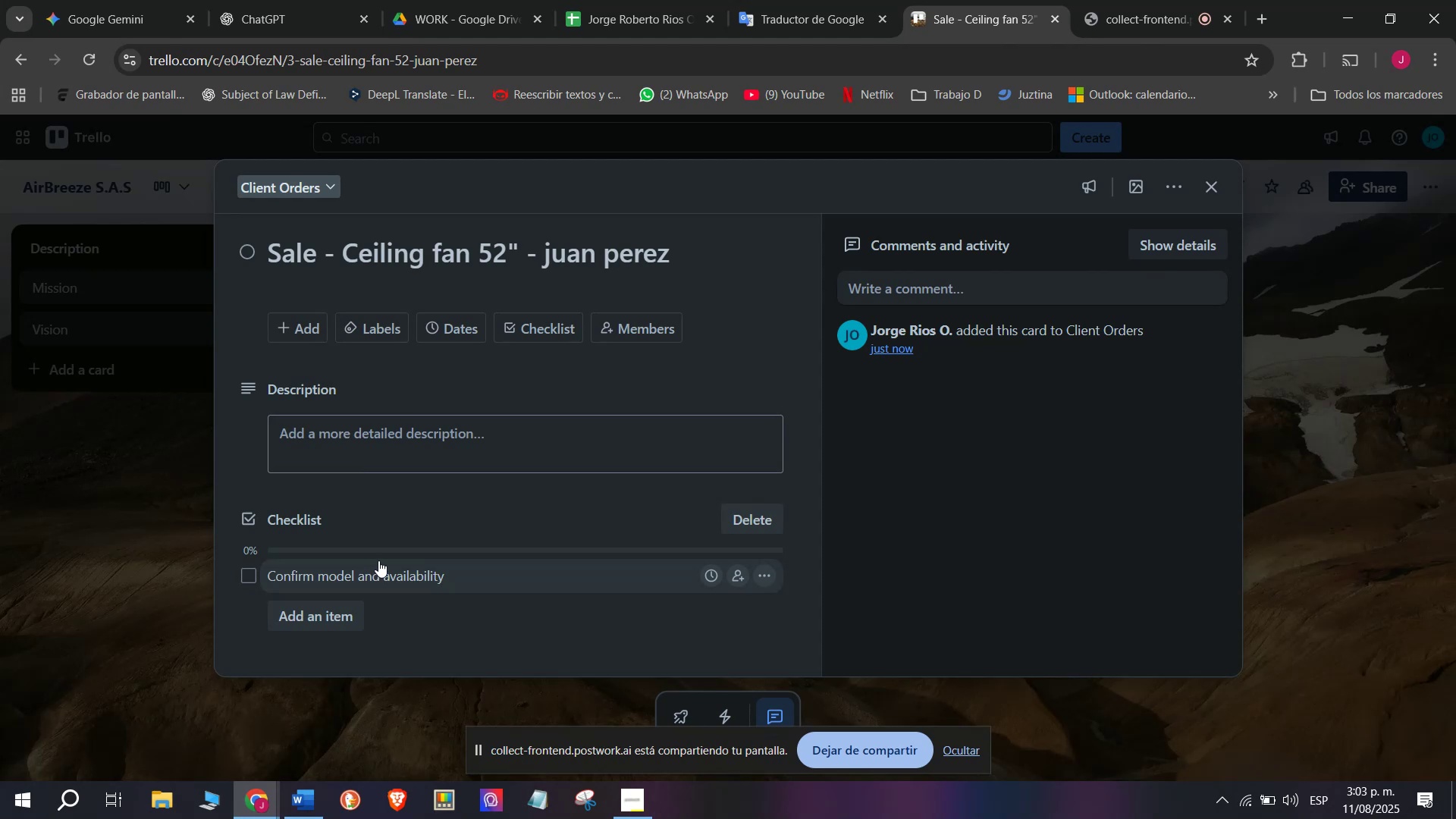 
left_click([340, 617])
 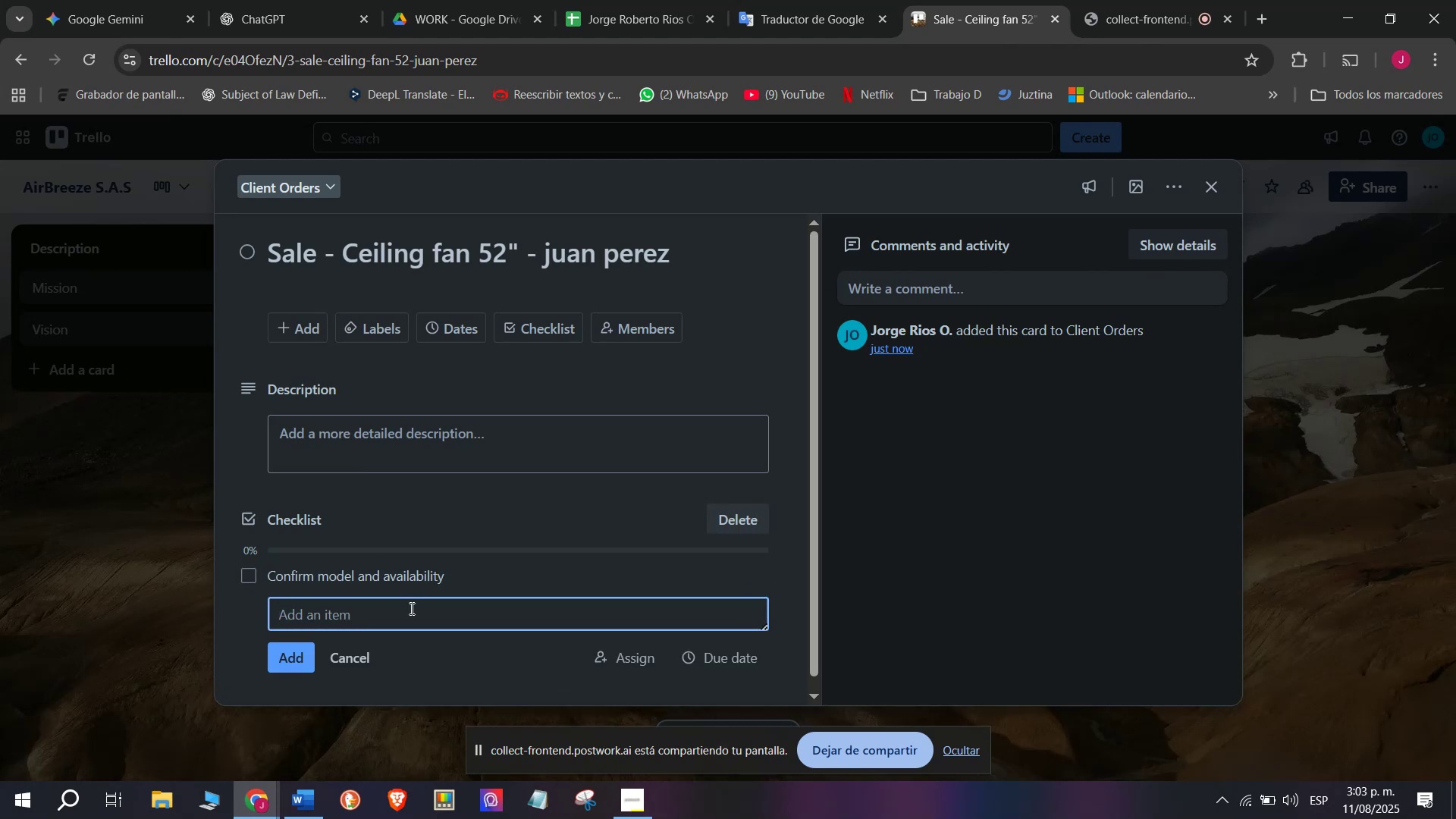 
wait(7.48)
 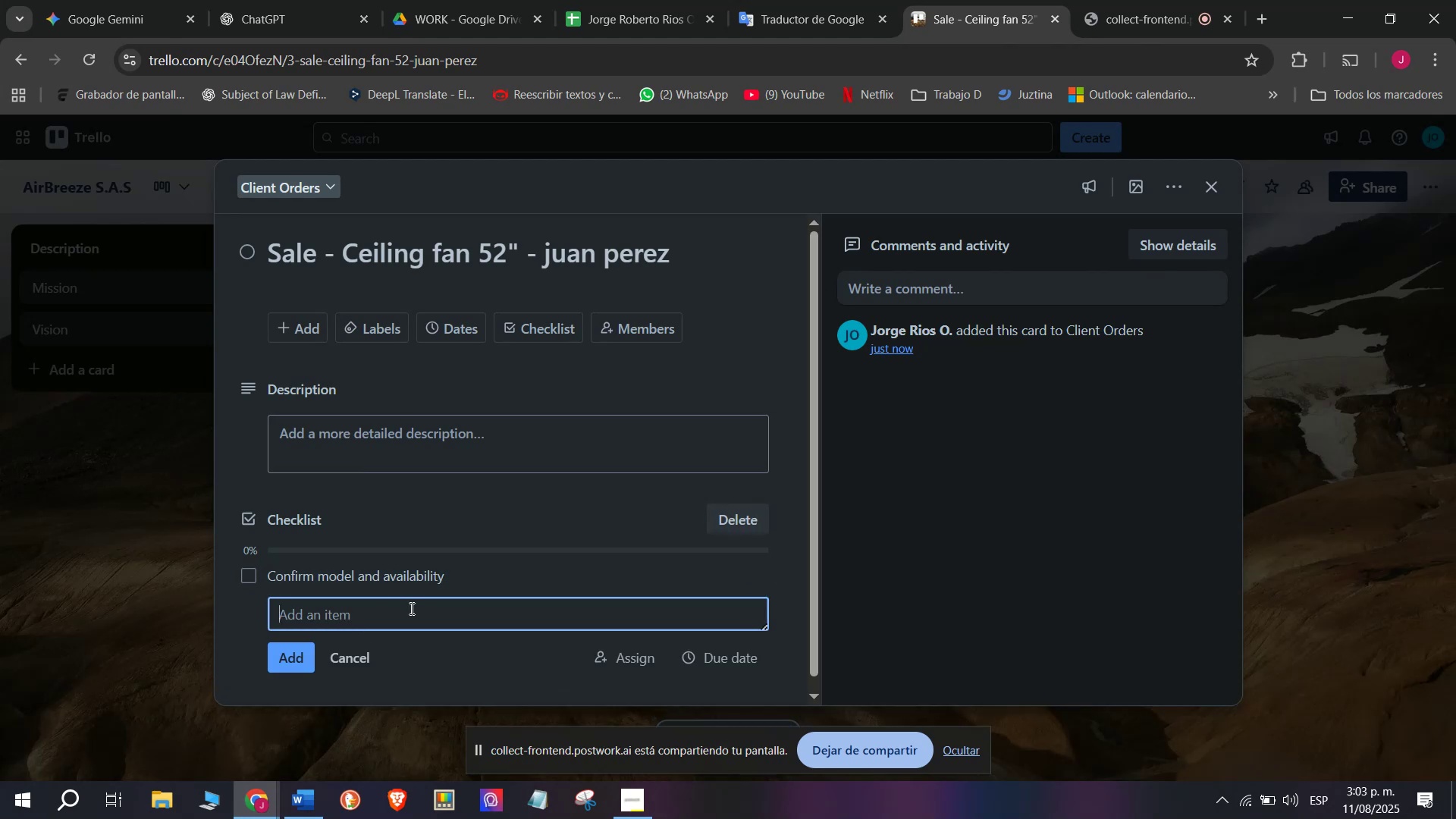 
type(Process )
 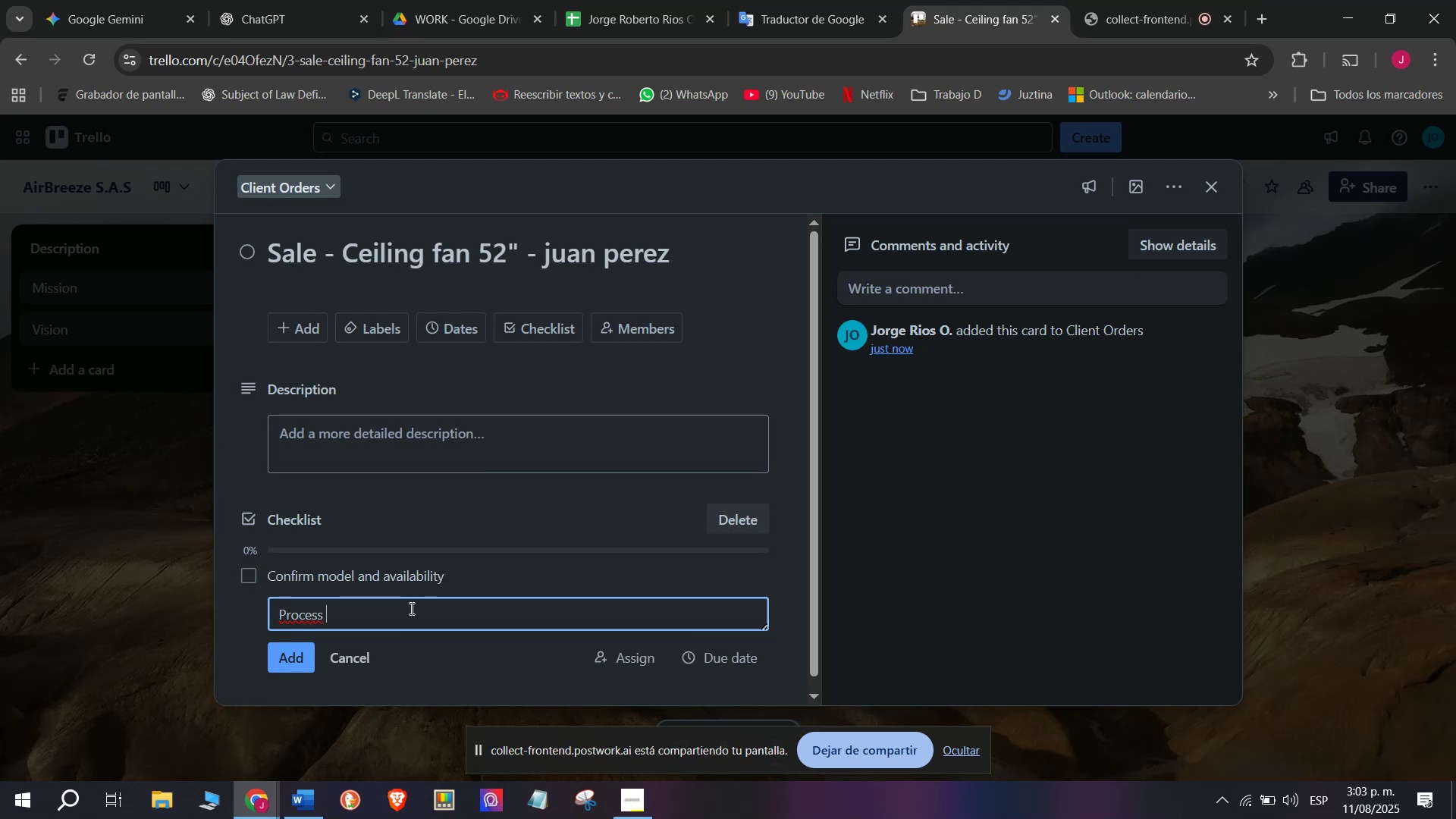 
wait(18.21)
 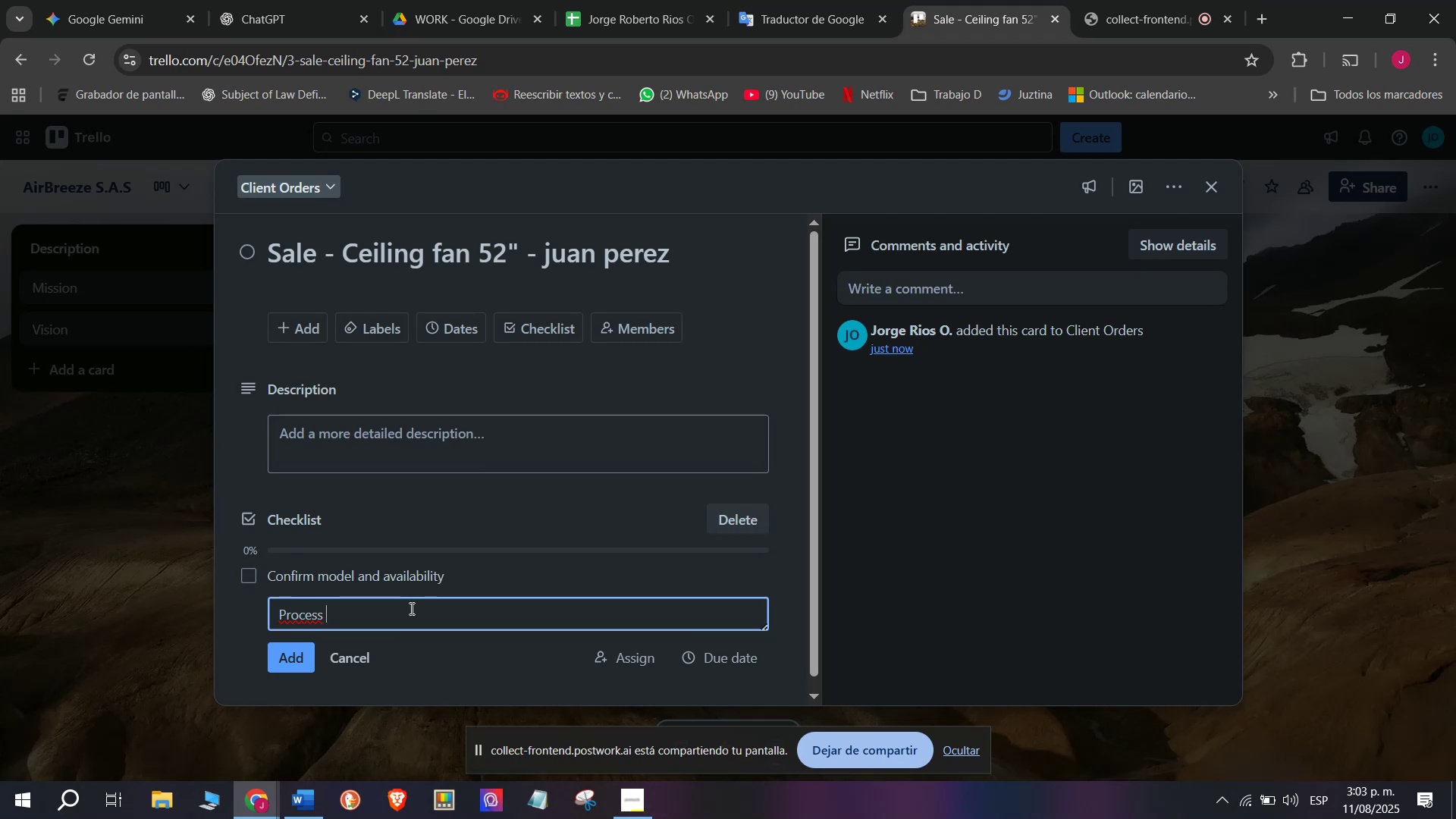 
type(payment)
 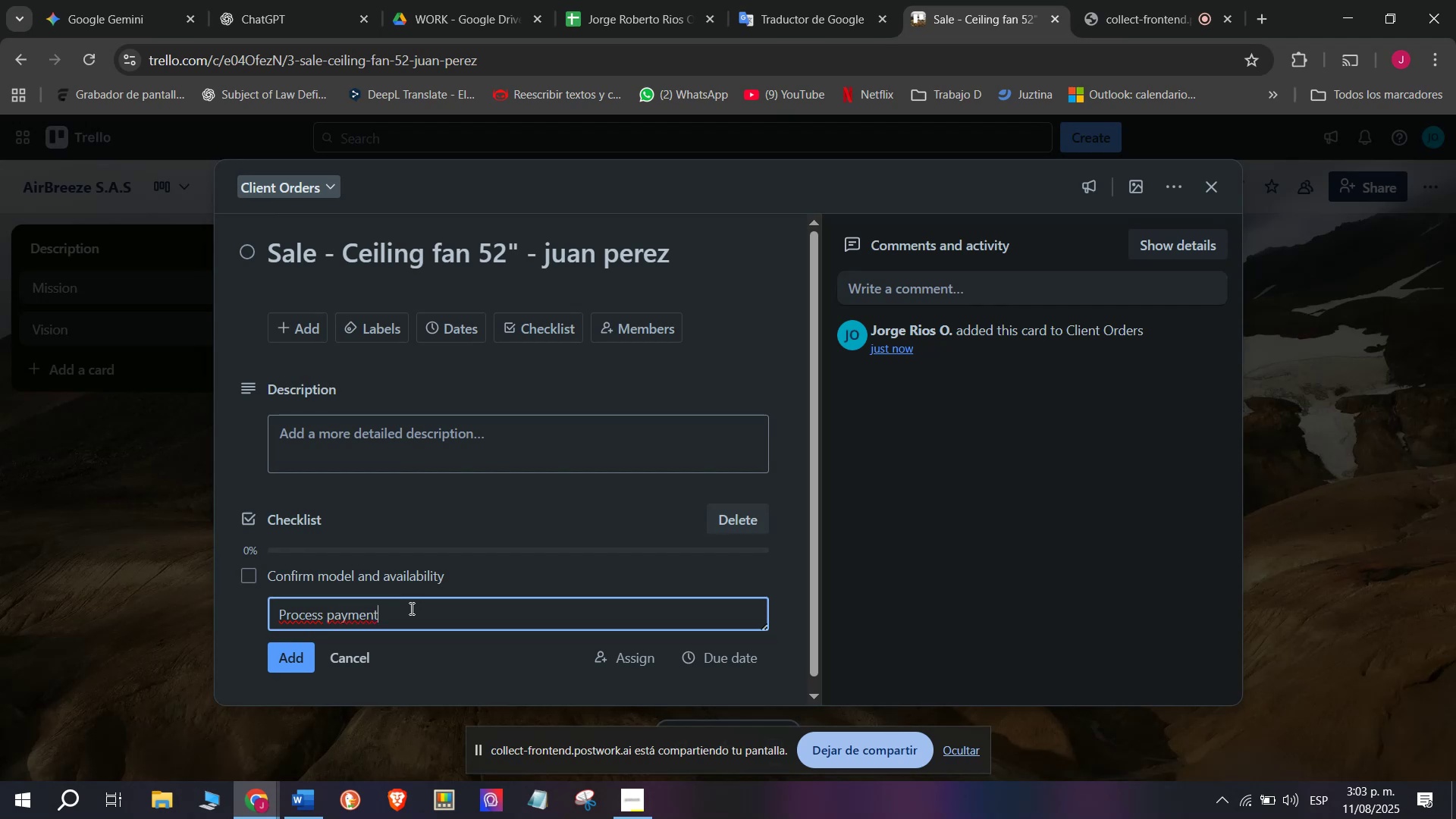 
key(Enter)
 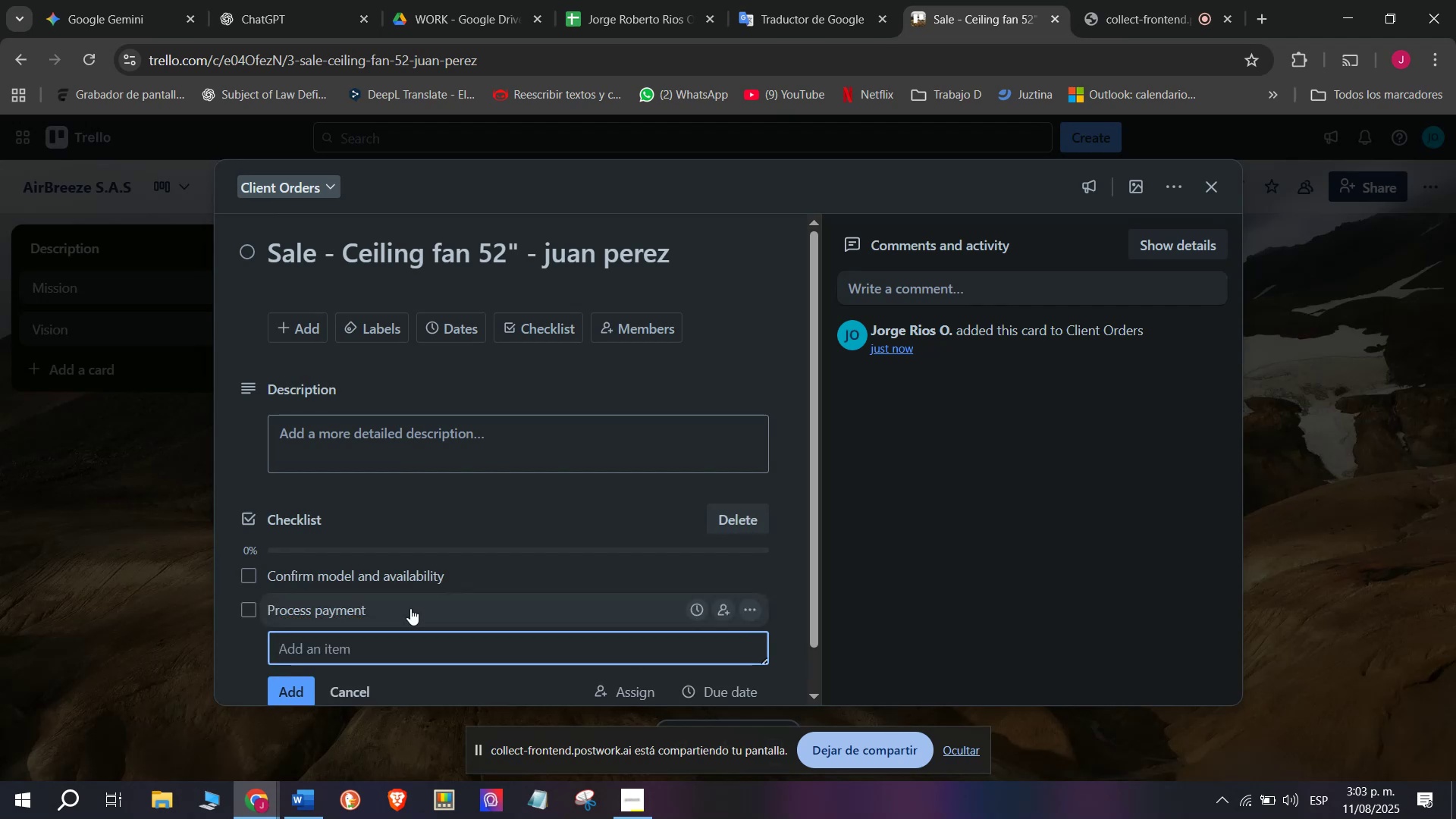 
type(Schedule delivery)
 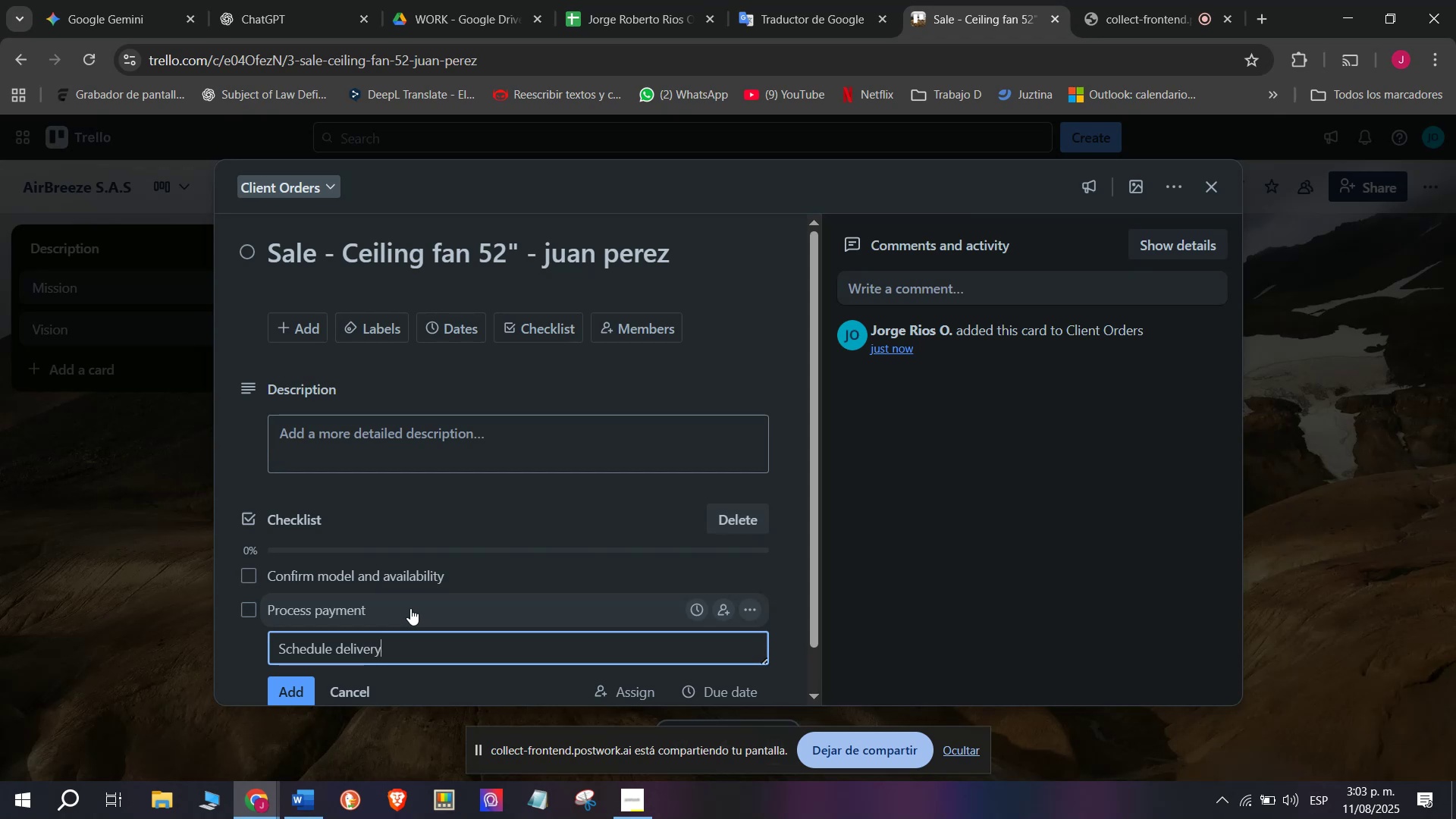 
key(Enter)
 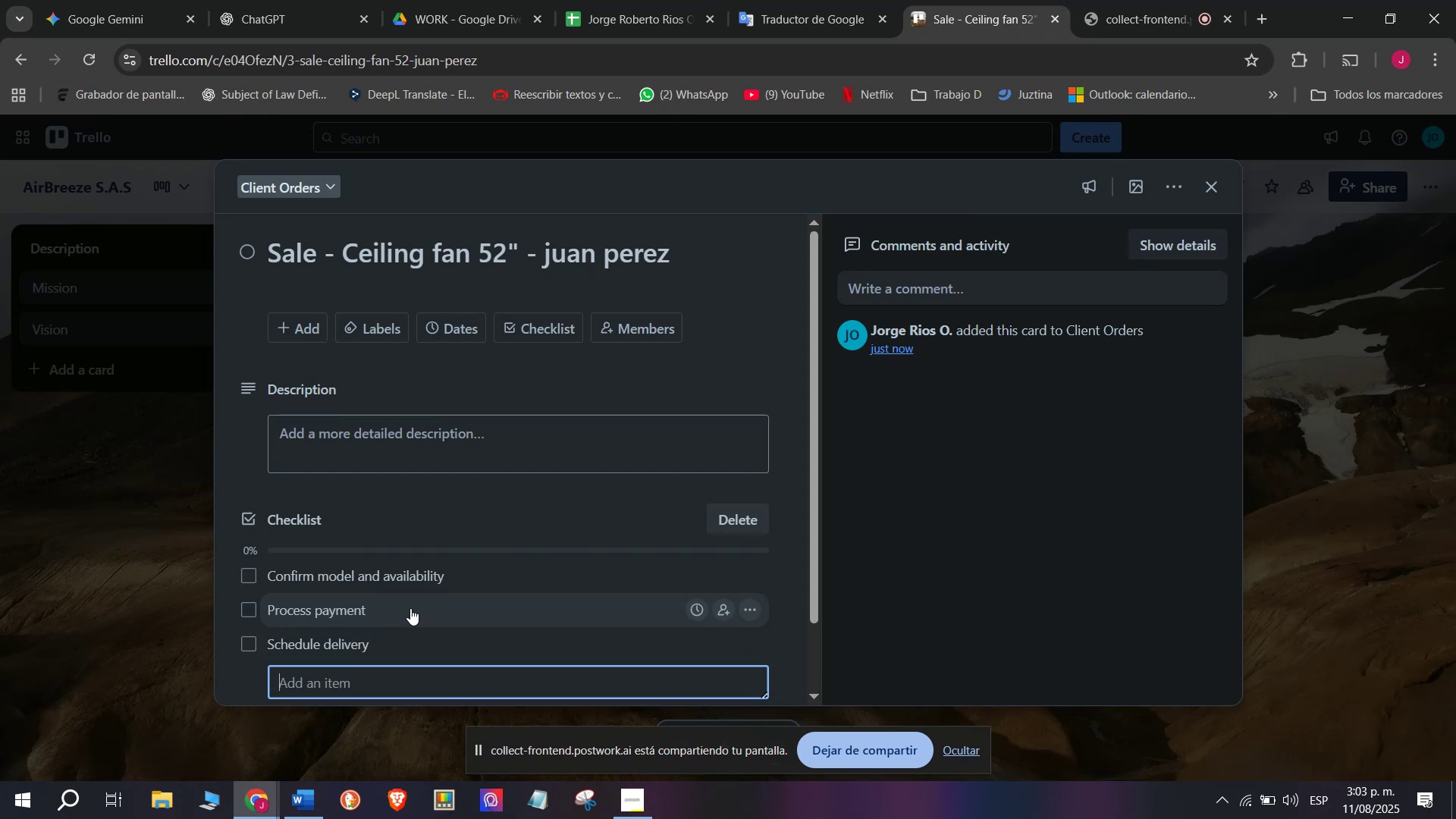 
type(Prepare invoice)
 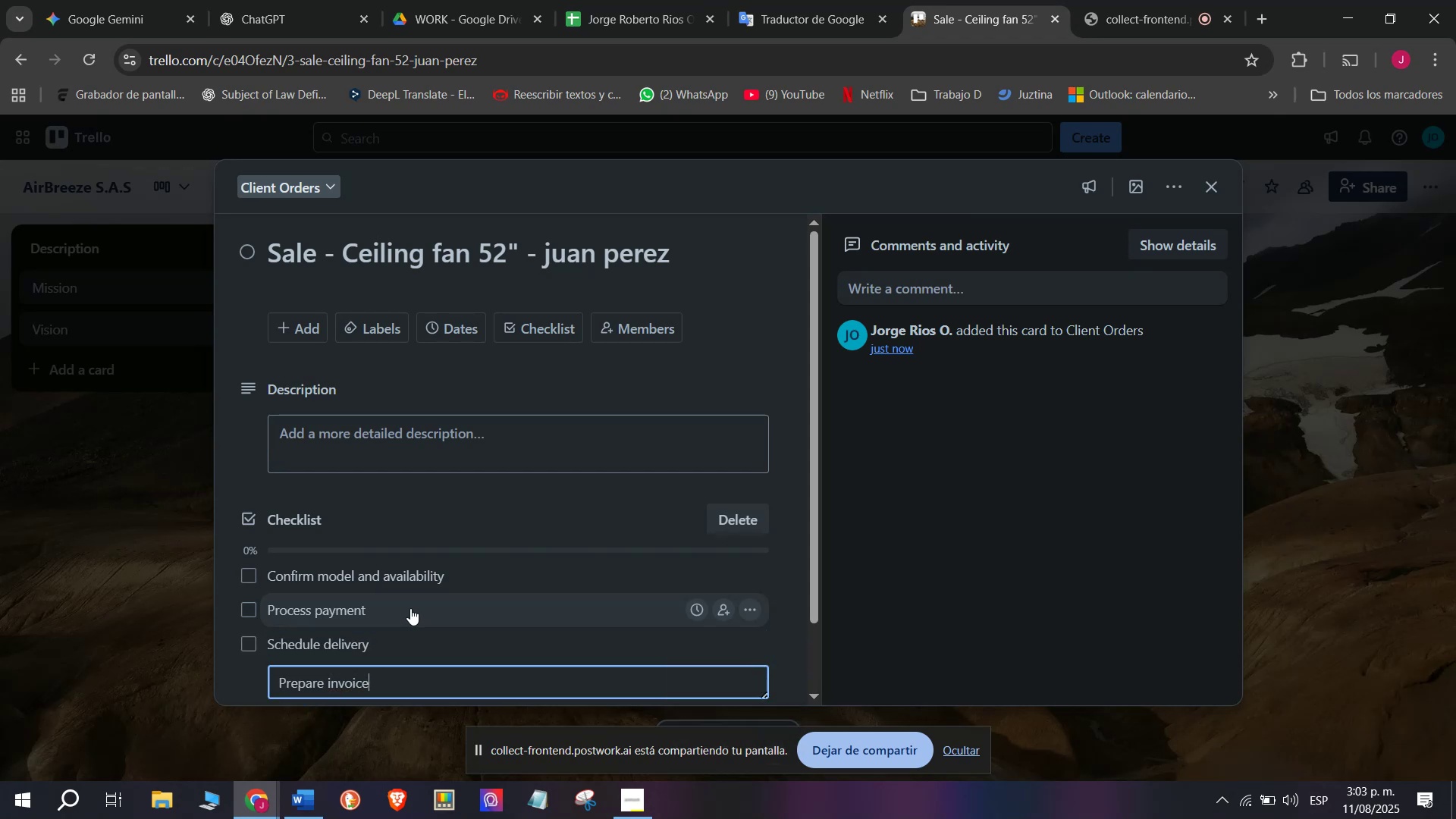 
key(Enter)
 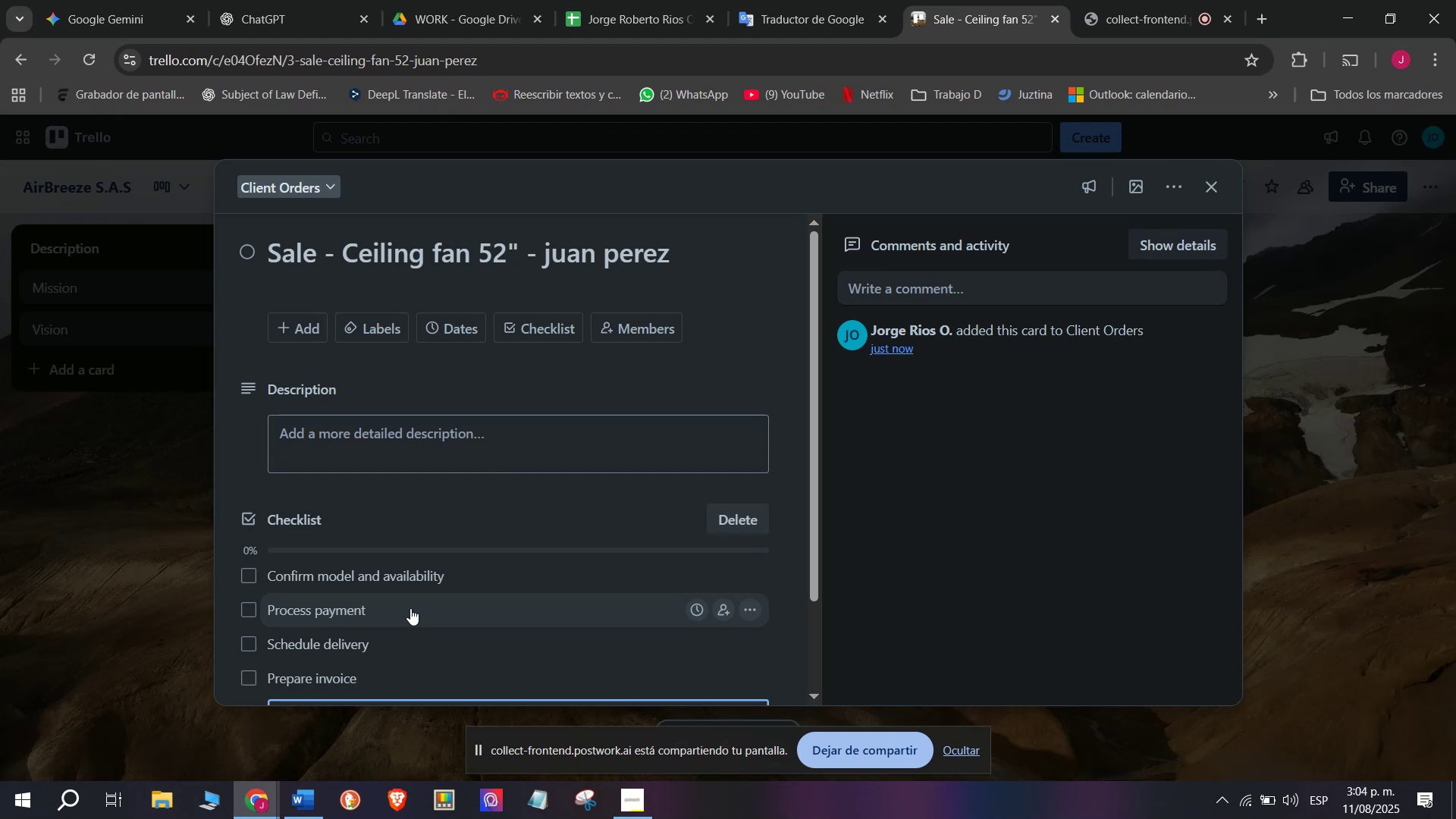 
scroll: coordinate [536, 623], scroll_direction: down, amount: 5.0
 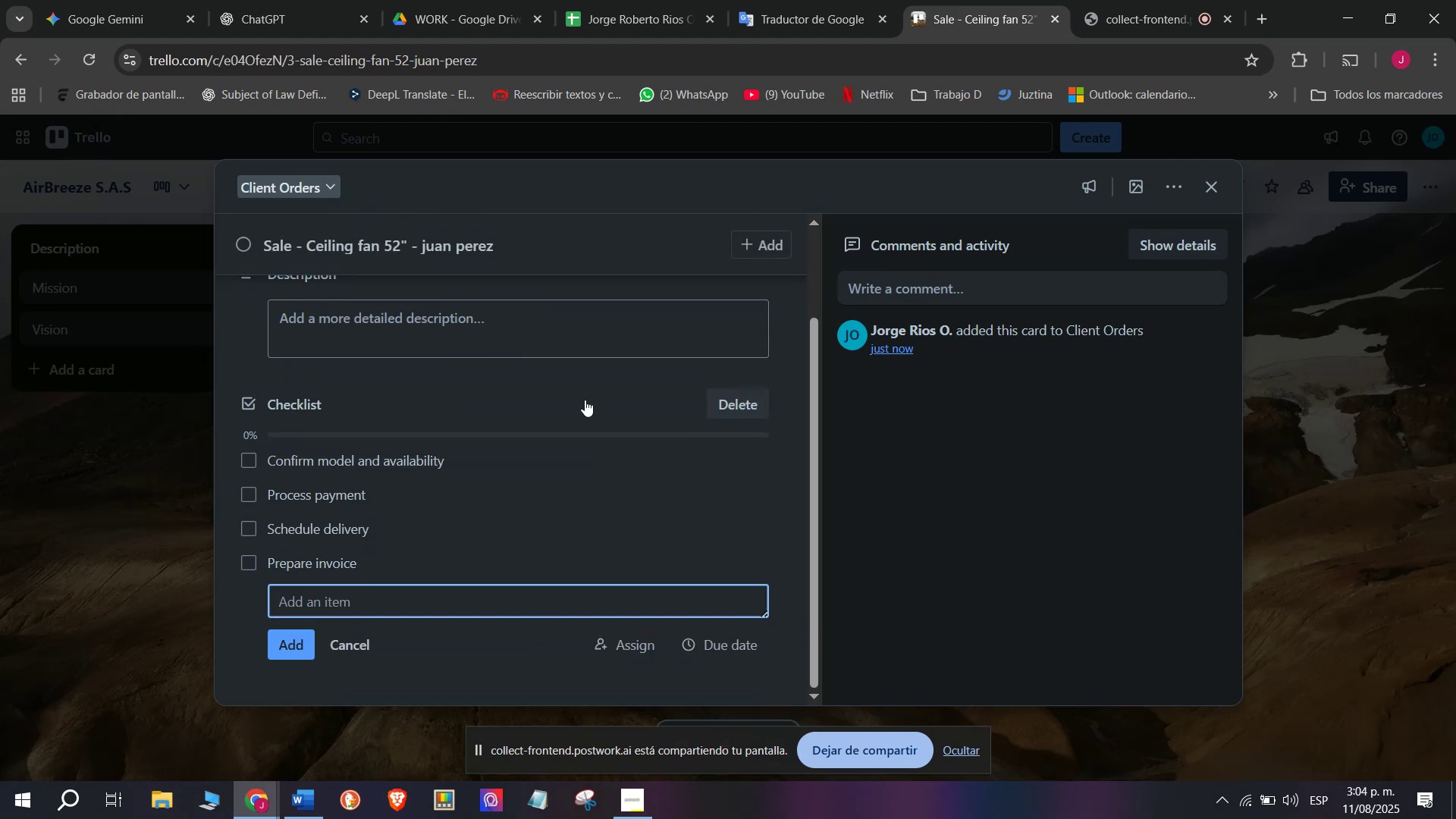 
type(Confirm client reception)
 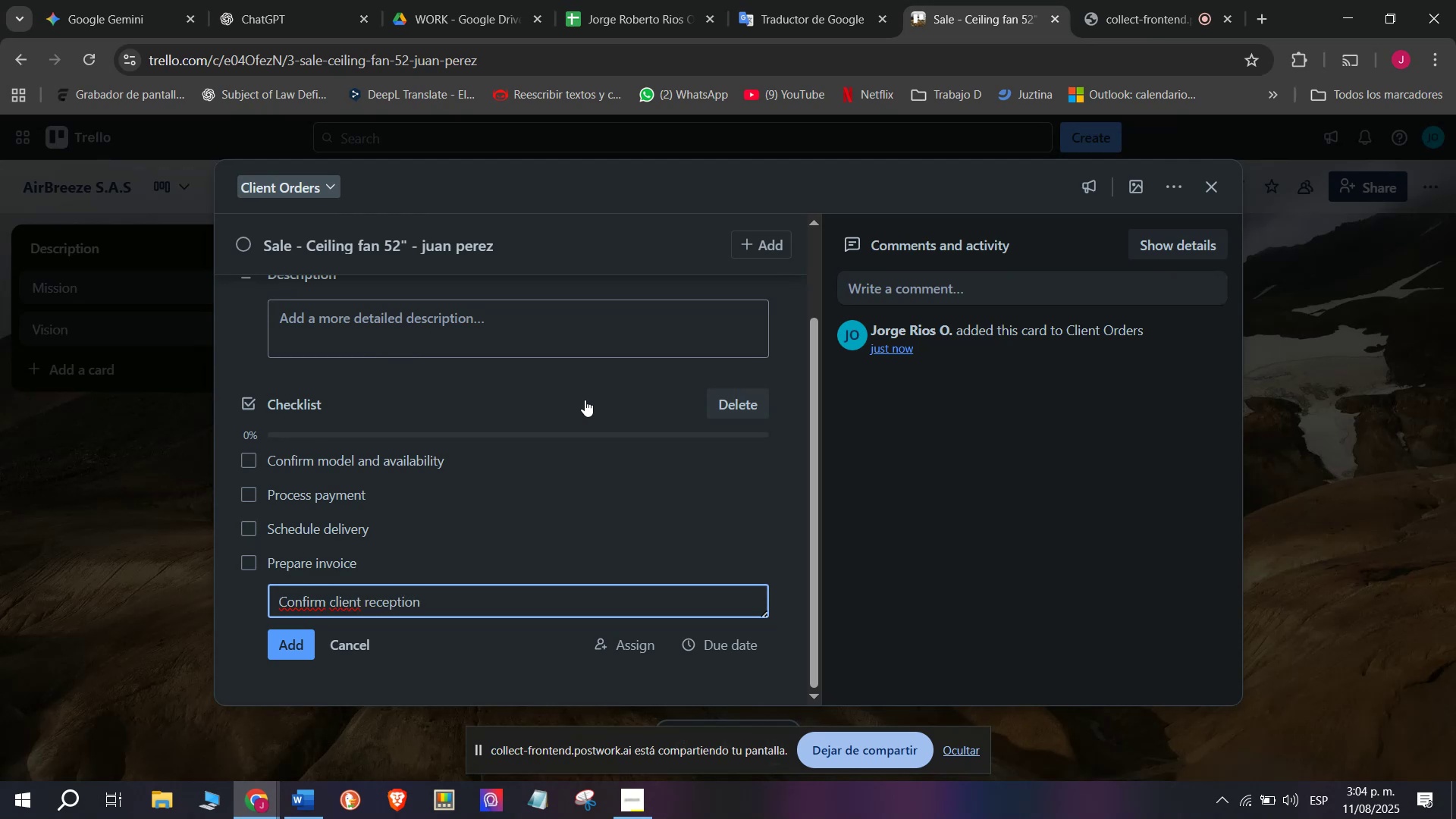 
key(Enter)
 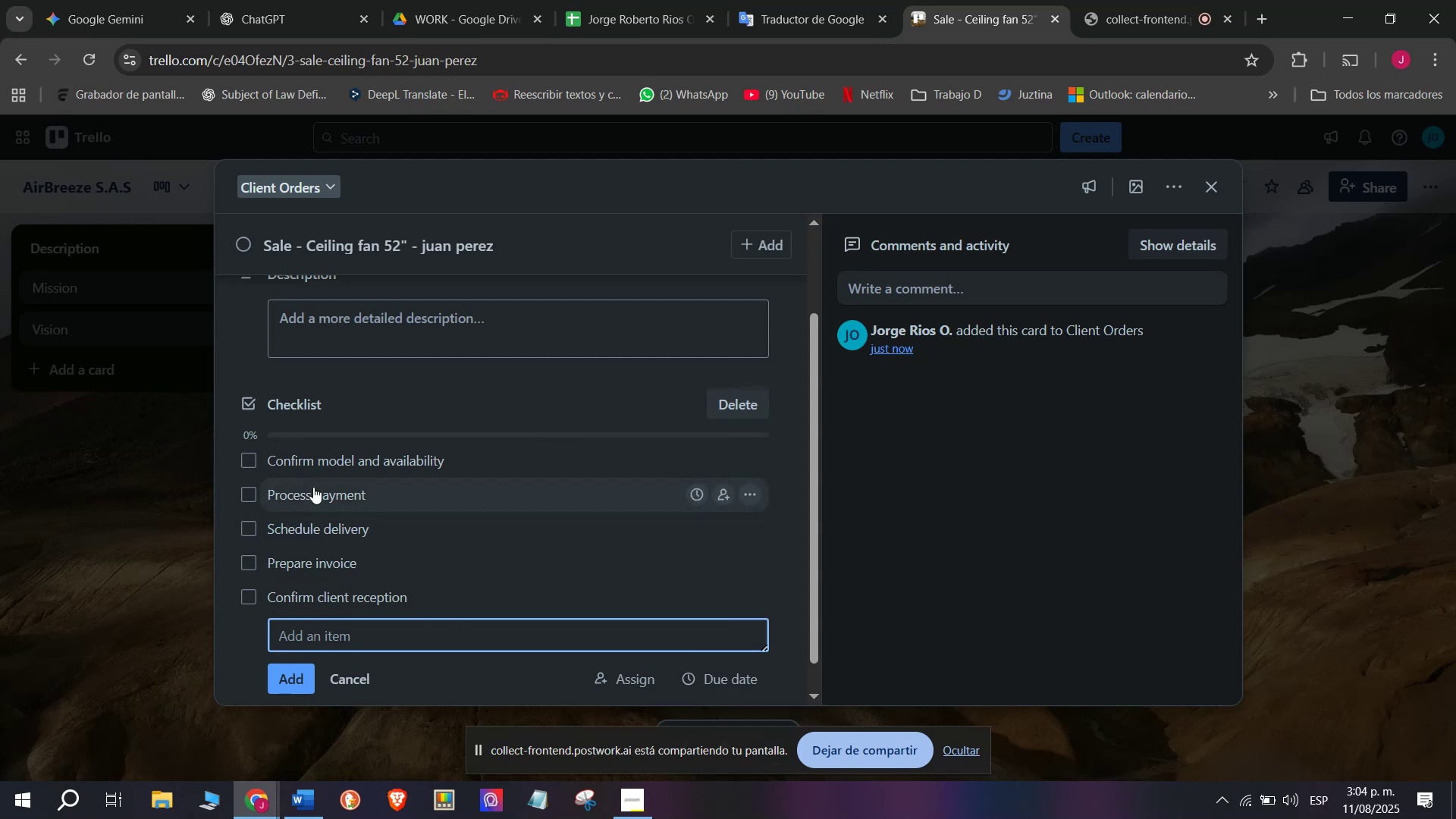 
wait(6.85)
 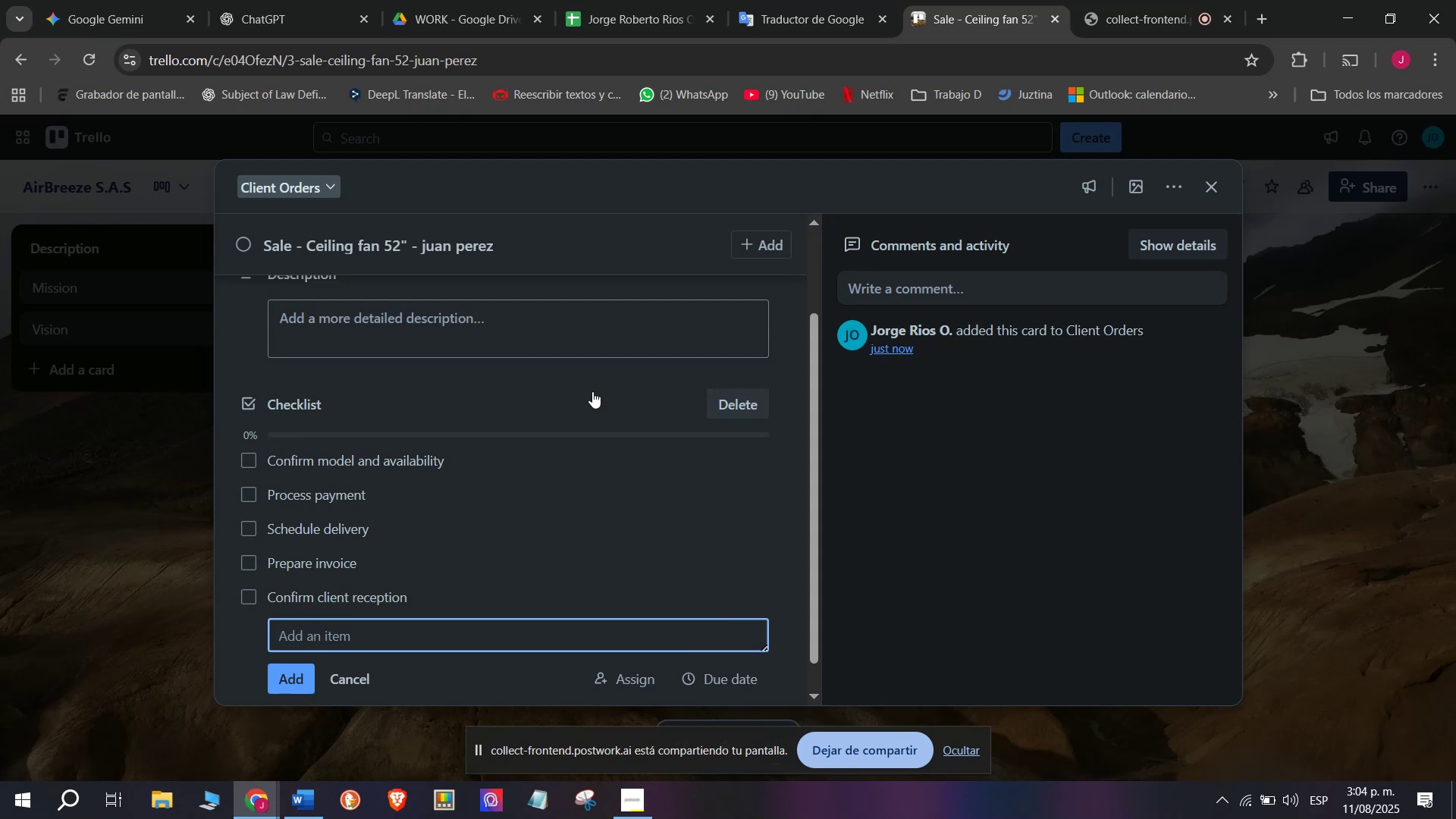 
left_click([243, 636])
 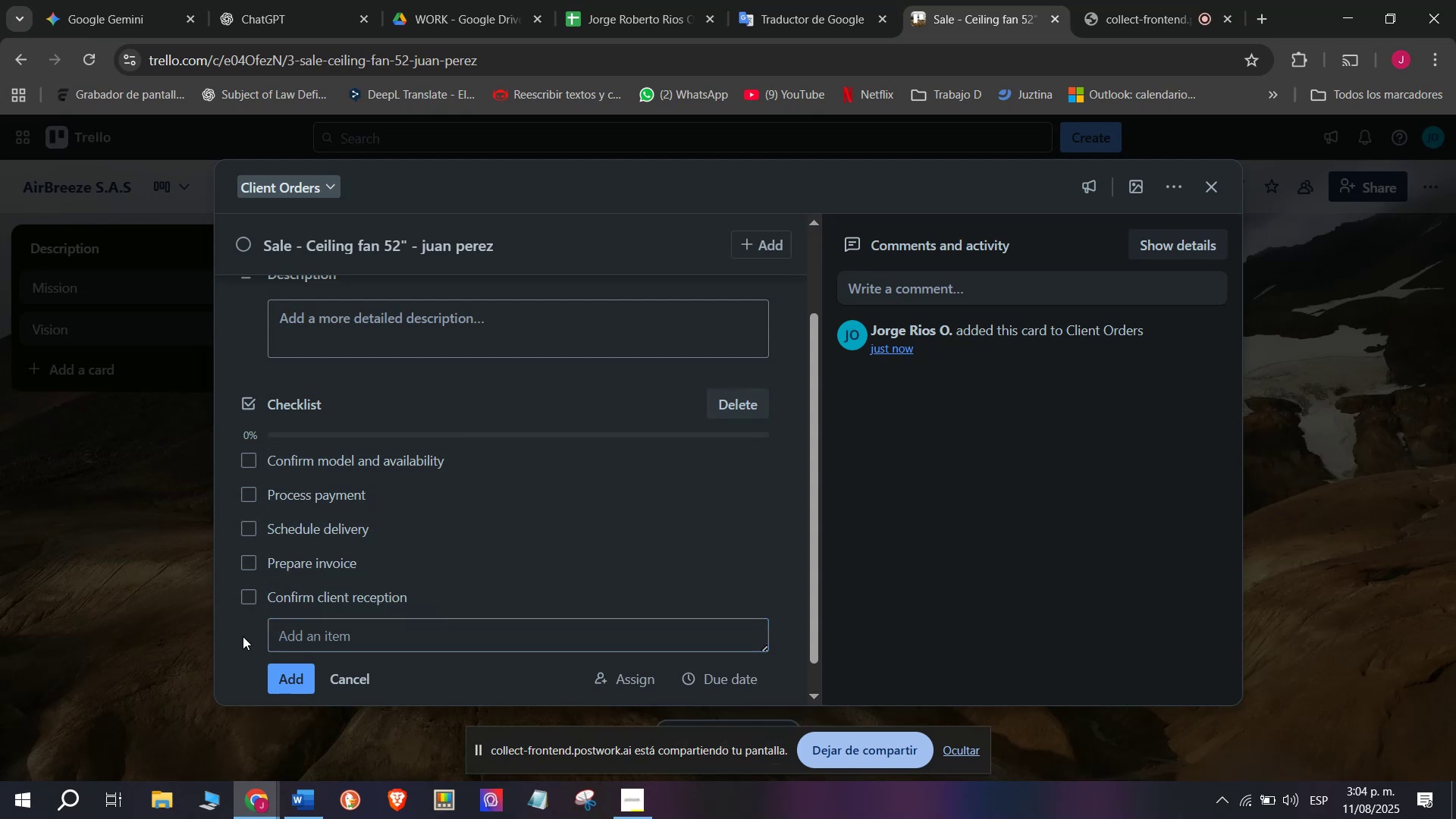 
scroll: coordinate [388, 619], scroll_direction: up, amount: 4.0
 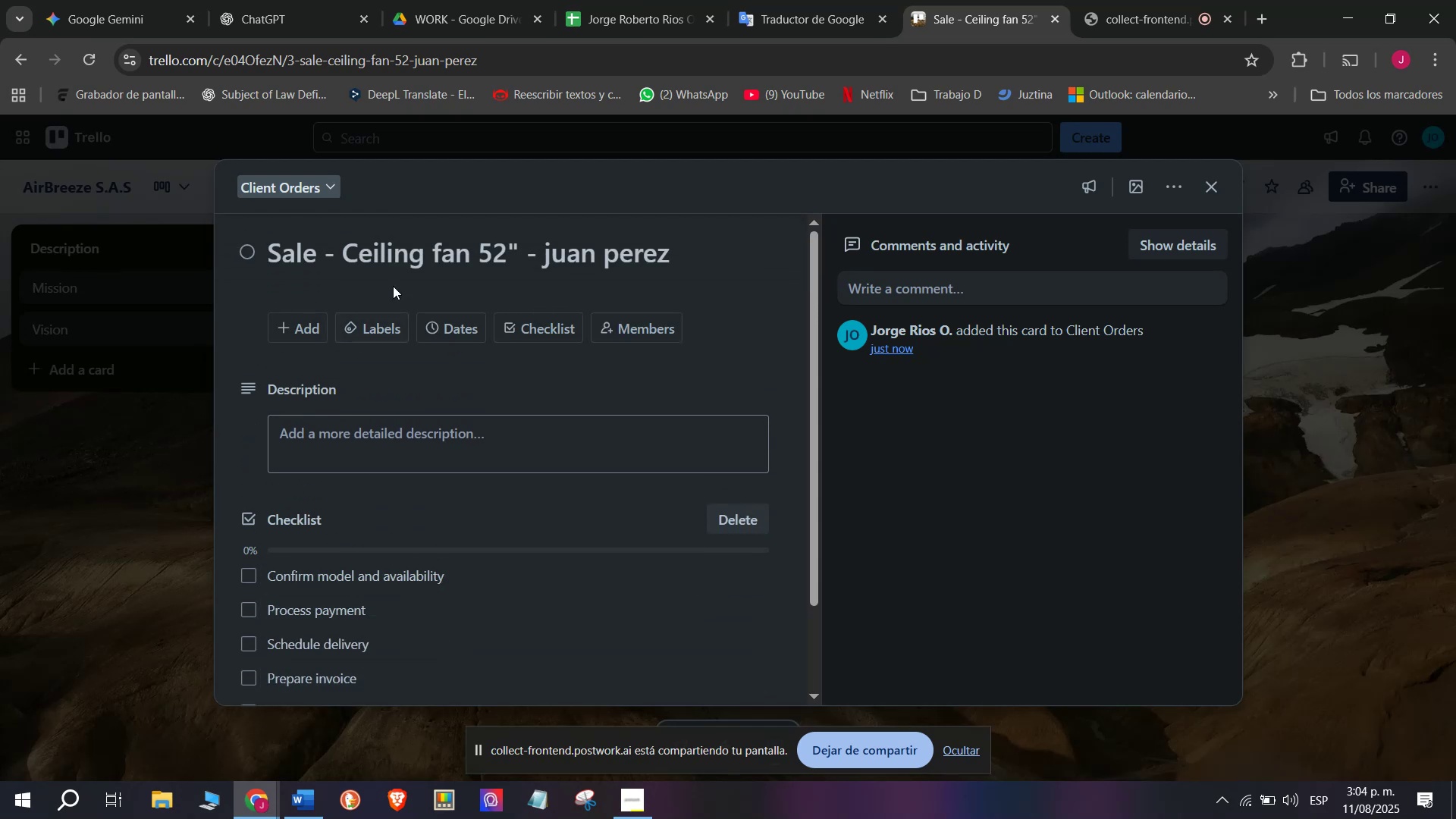 
left_click([396, 321])
 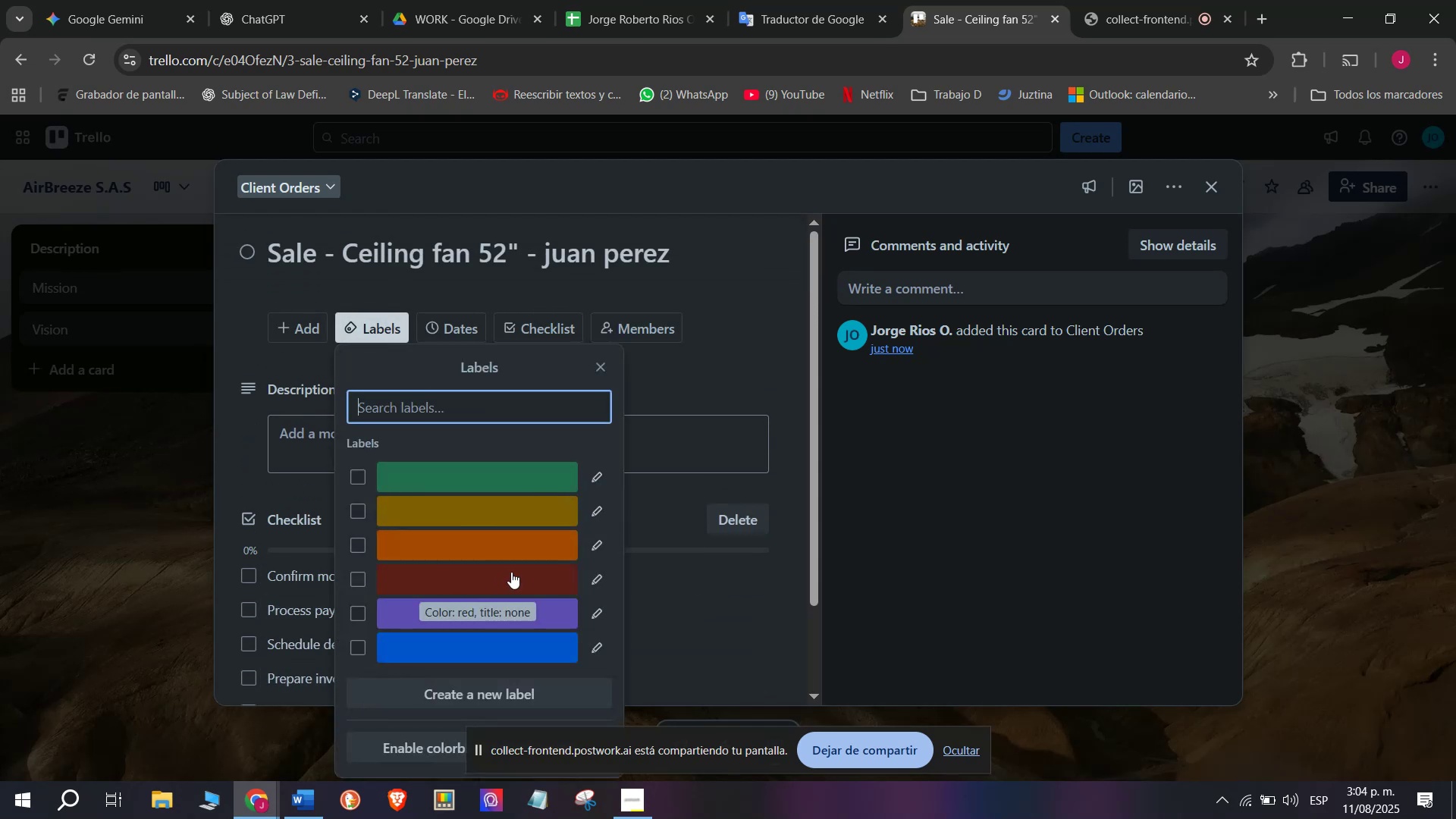 
left_click([600, 573])
 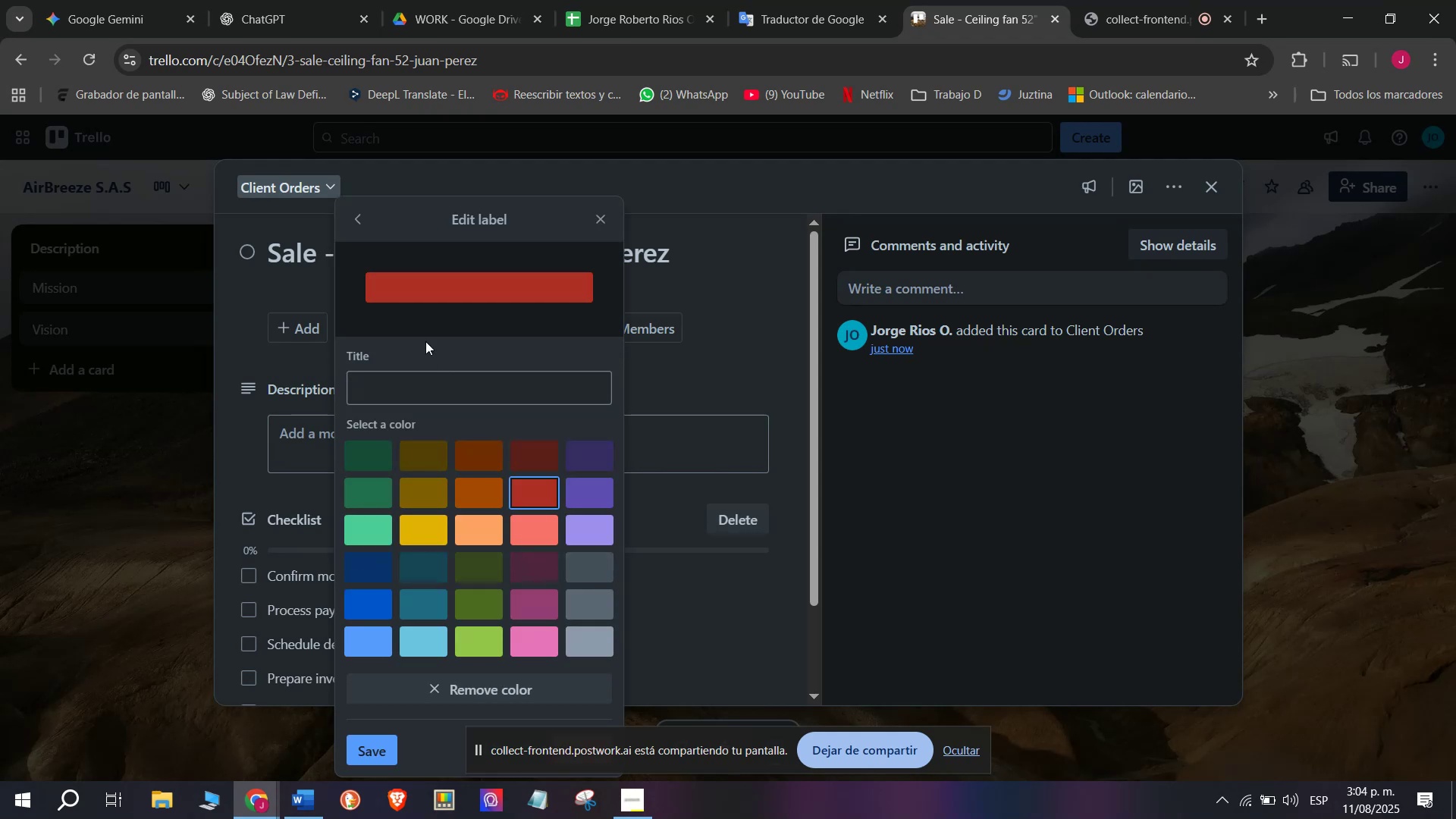 
left_click([497, 400])
 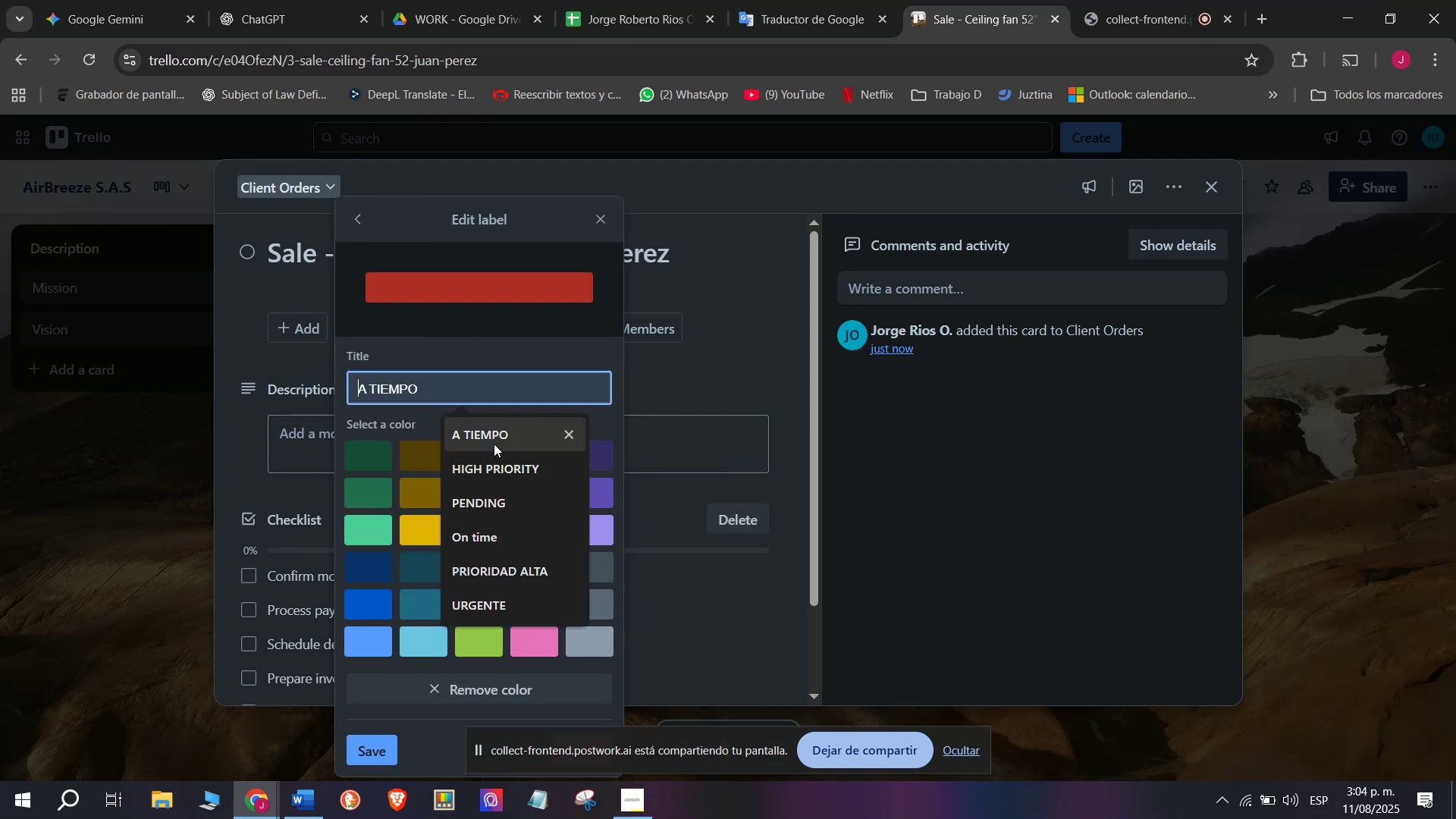 
left_click([503, 463])
 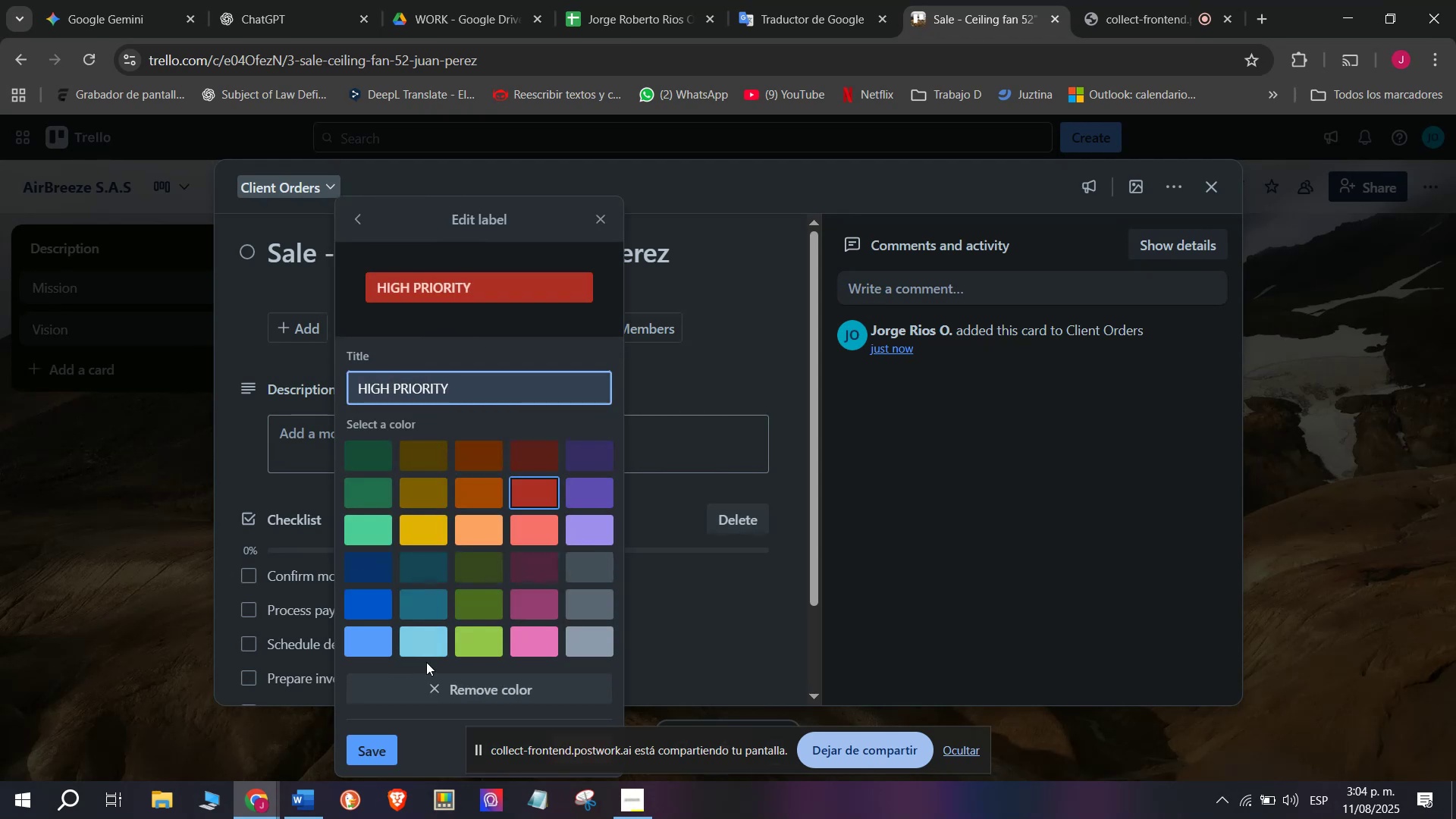 
left_click([384, 759])
 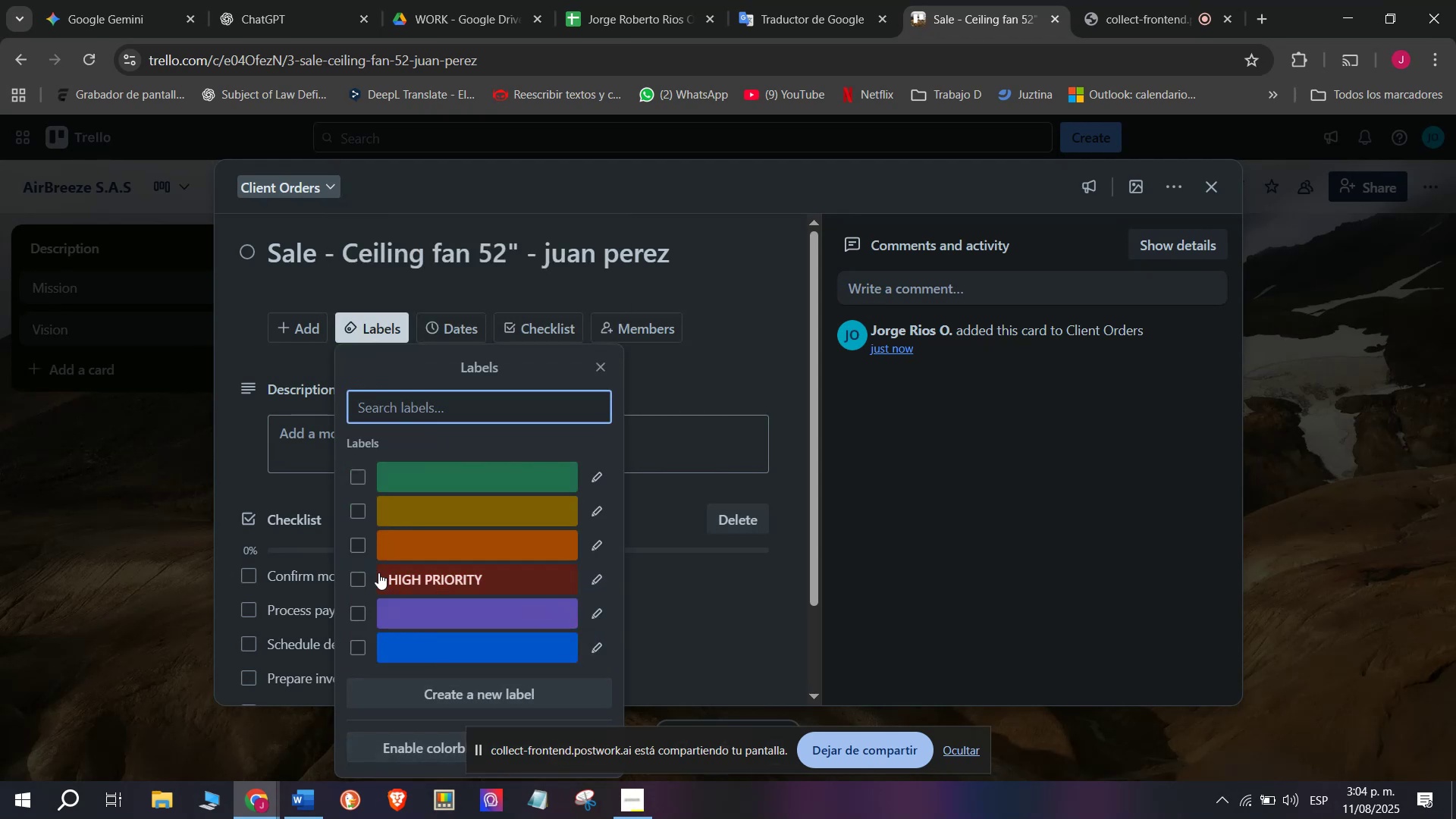 
left_click([357, 583])
 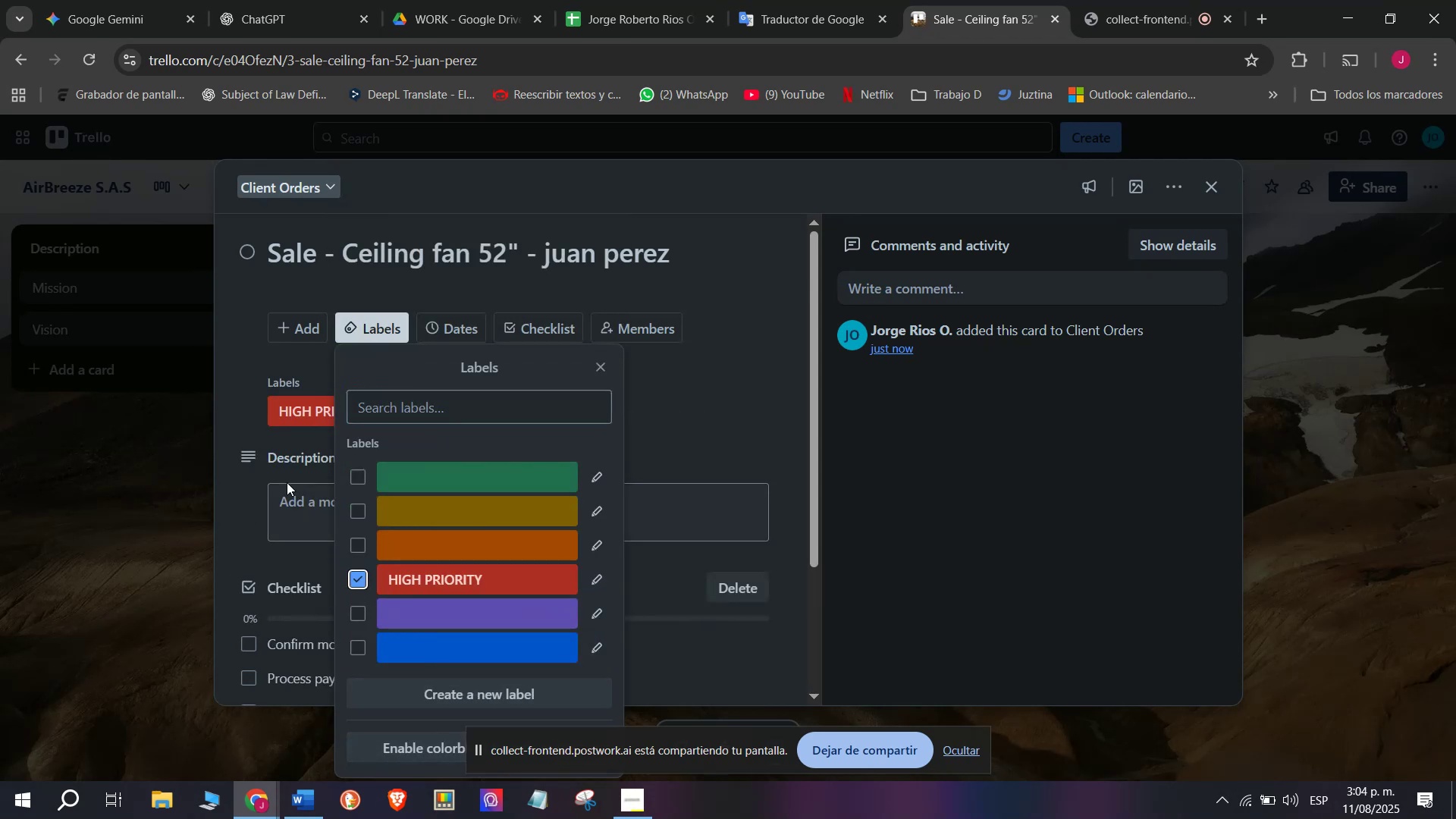 
left_click([224, 449])
 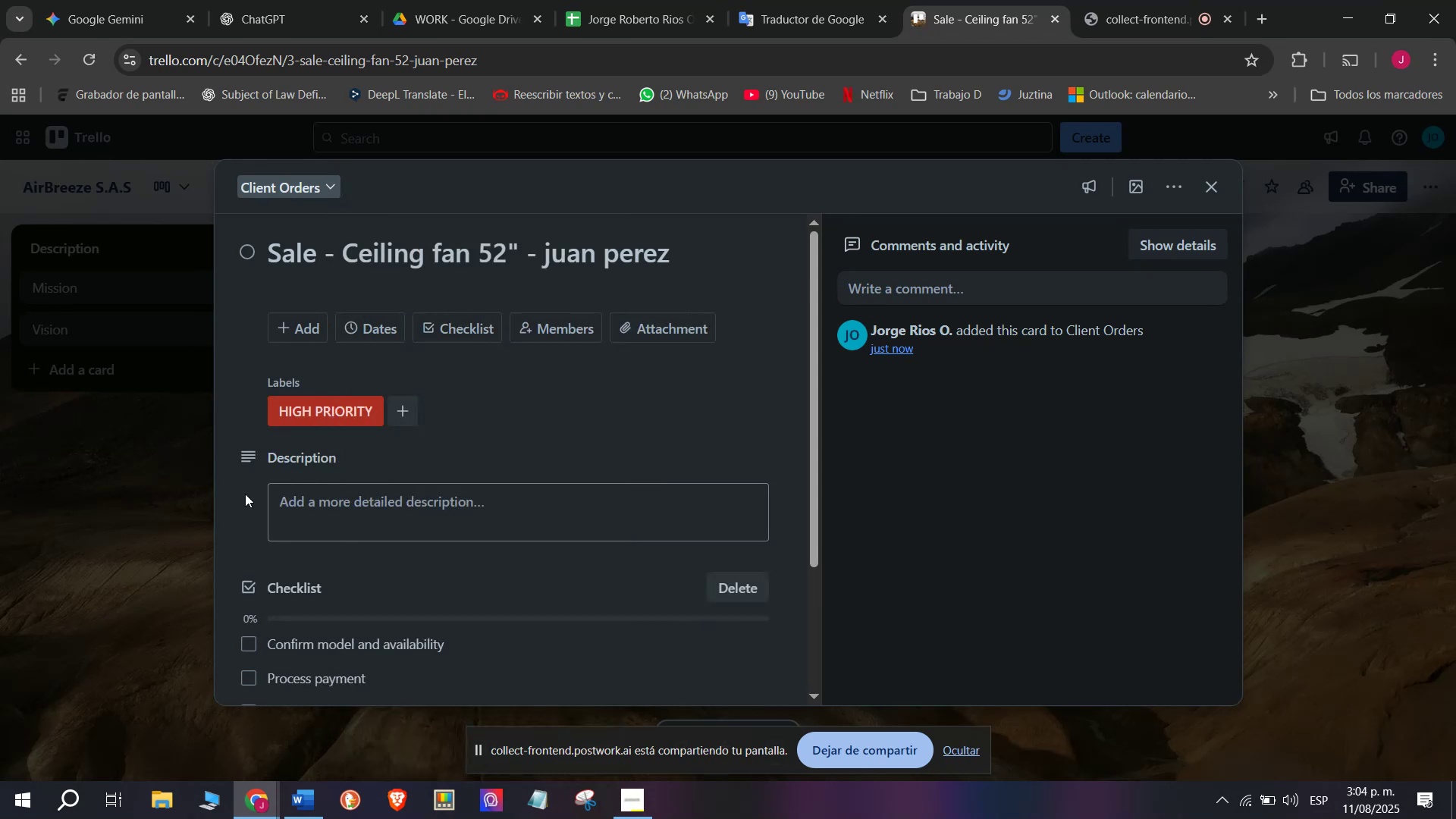 
scroll: coordinate [475, 497], scroll_direction: down, amount: 2.0
 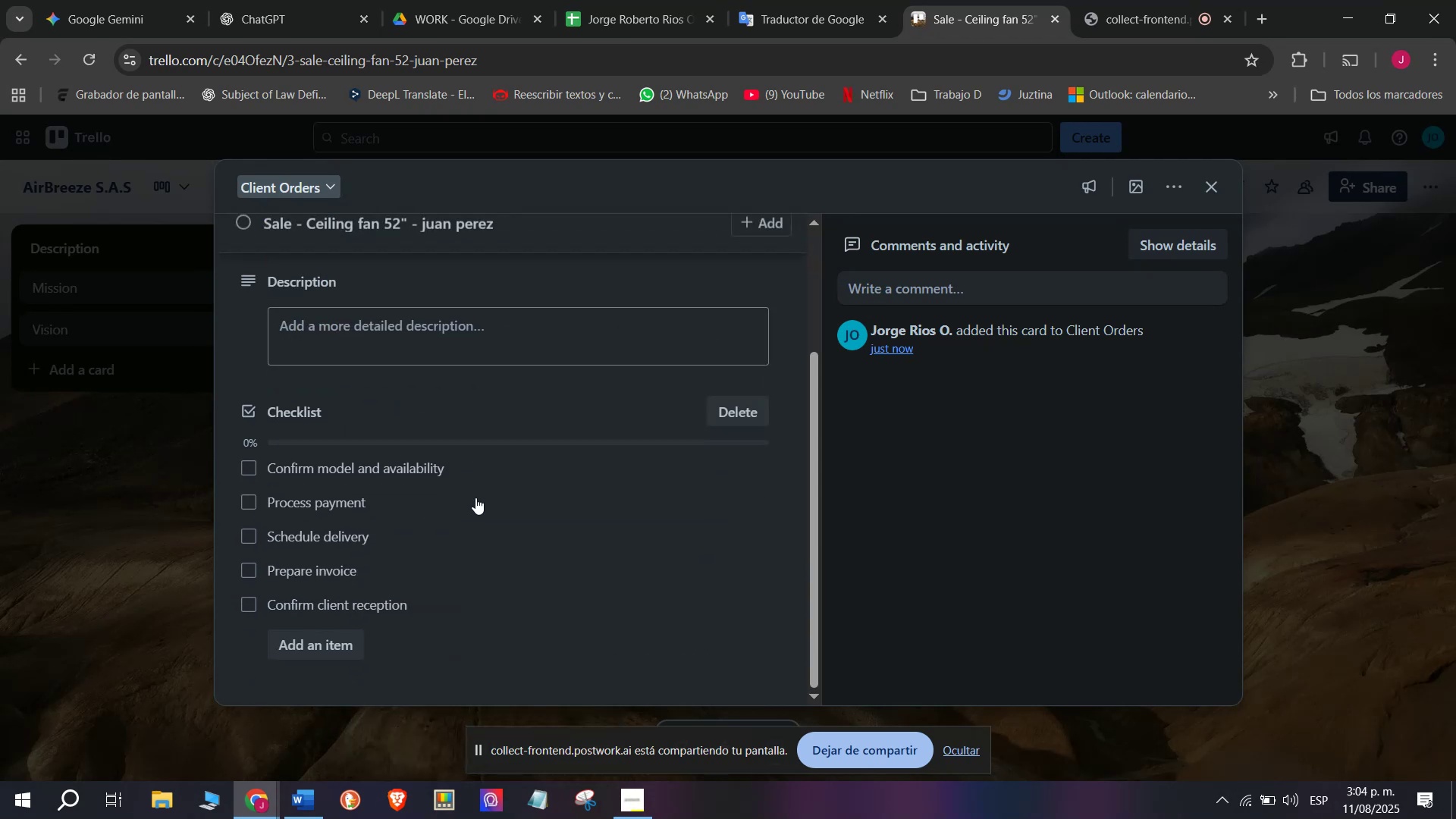 
scroll: coordinate [475, 497], scroll_direction: up, amount: 2.0
 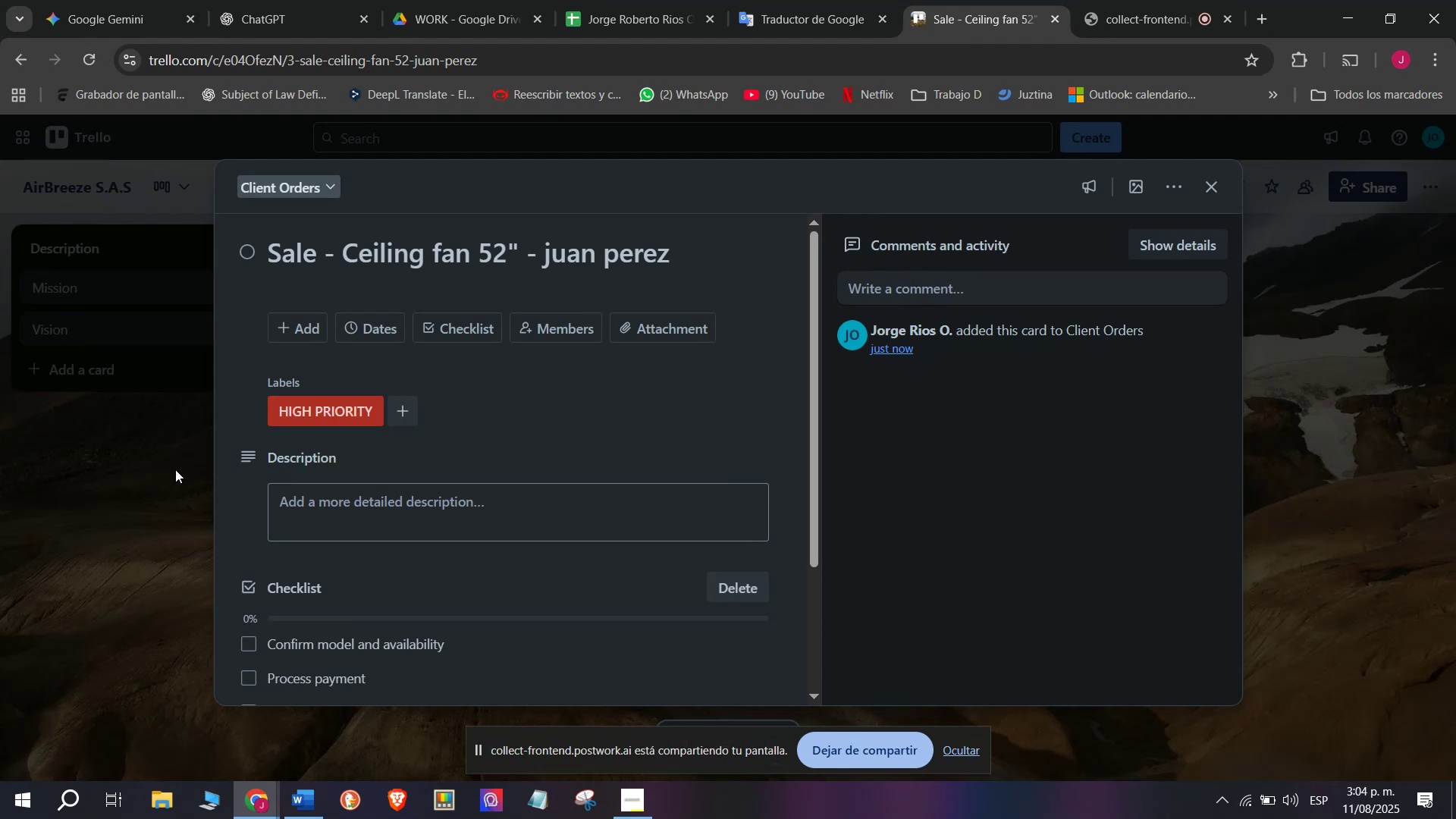 
left_click([171, 468])
 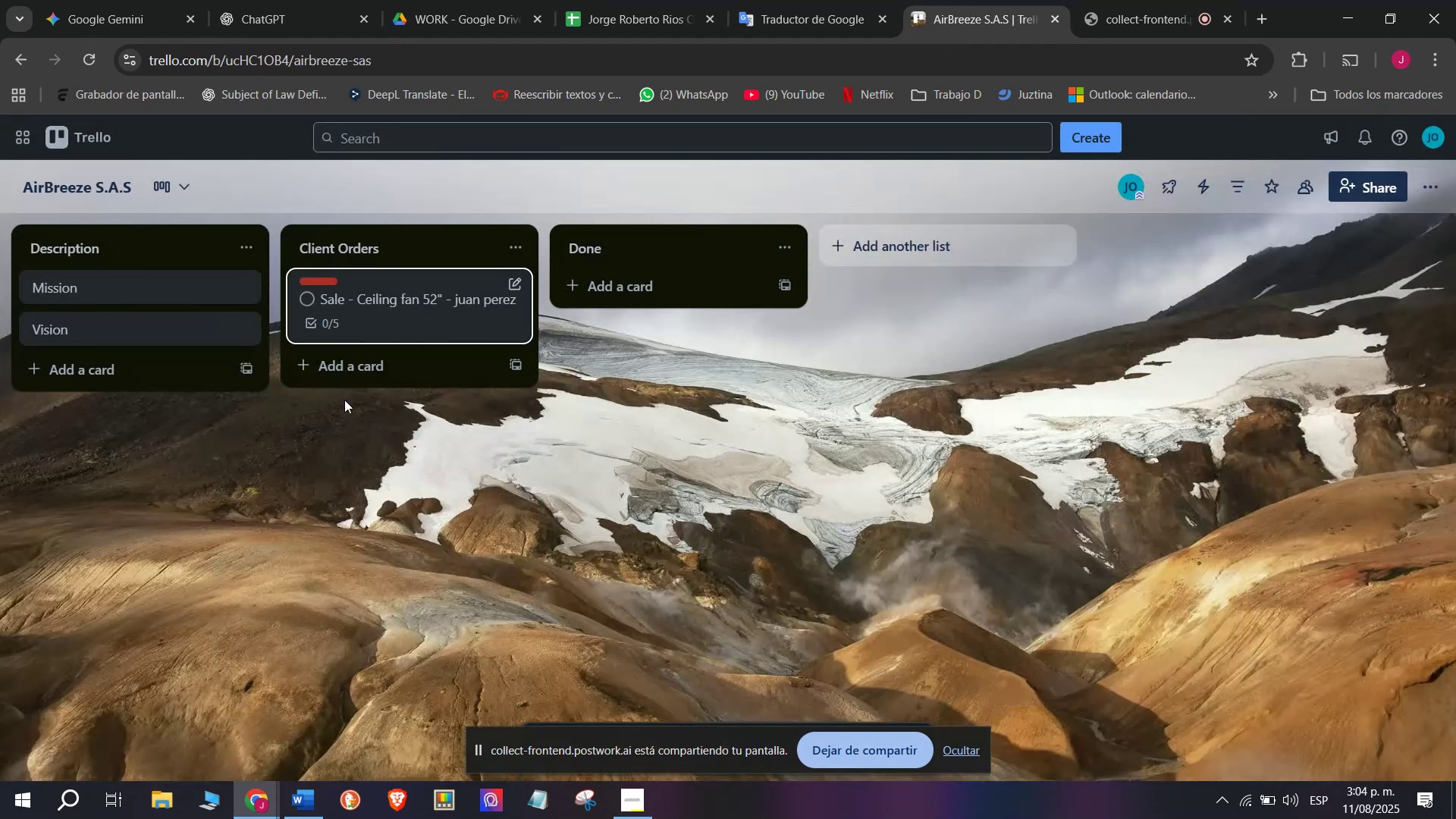 
left_click([365, 366])
 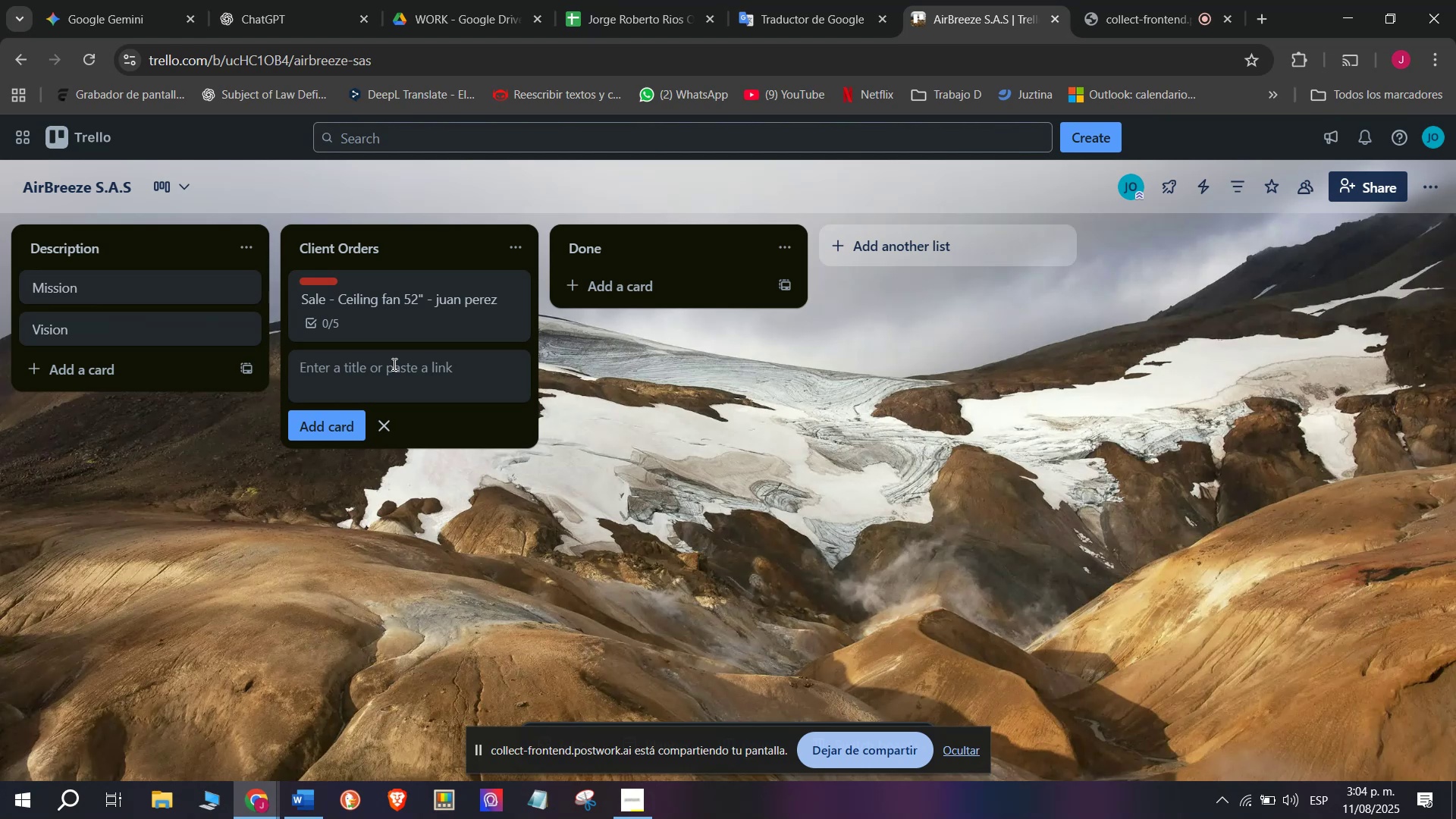 
wait(21.89)
 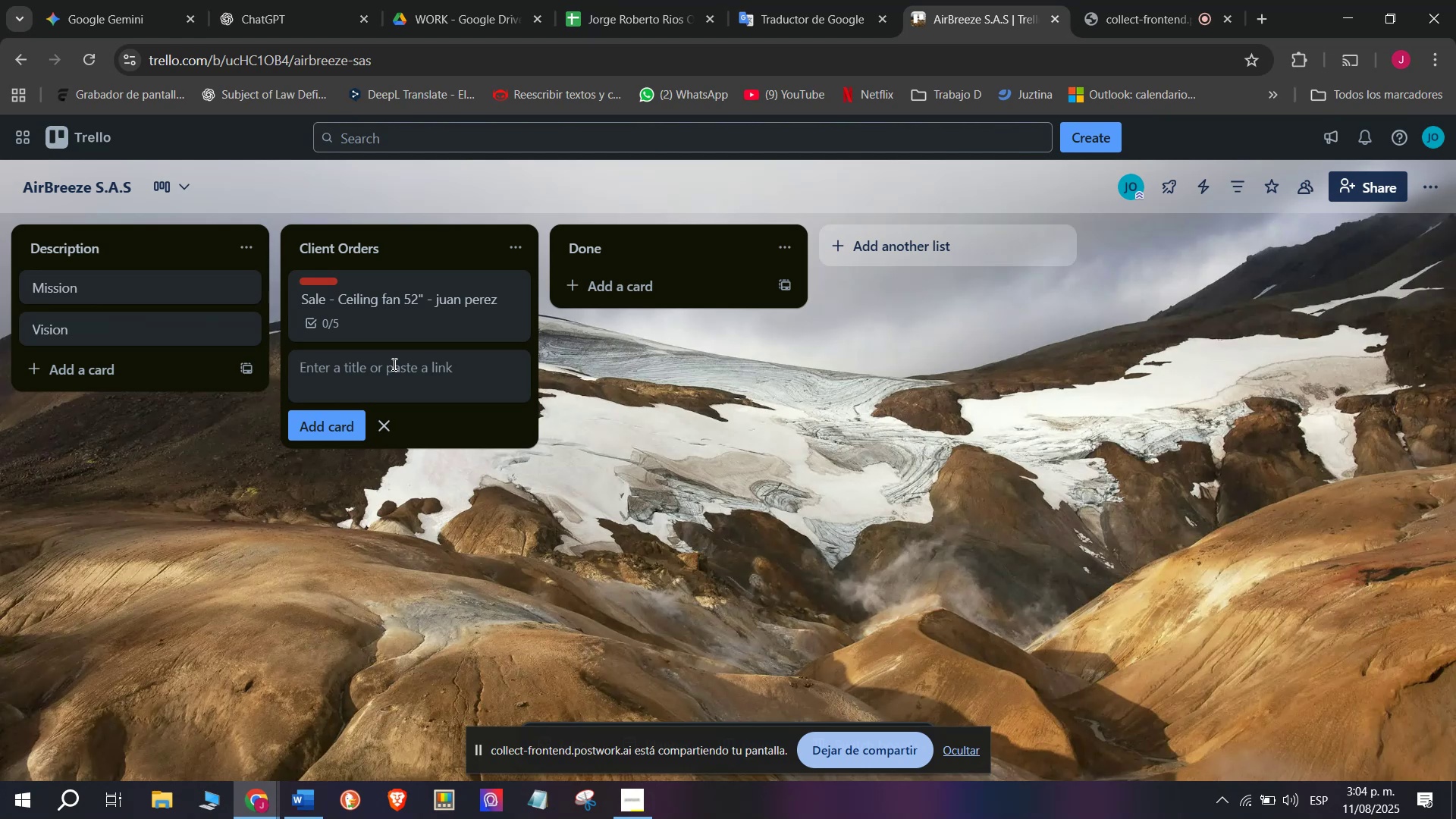 
type(Sale - Stai)
key(Backspace)
 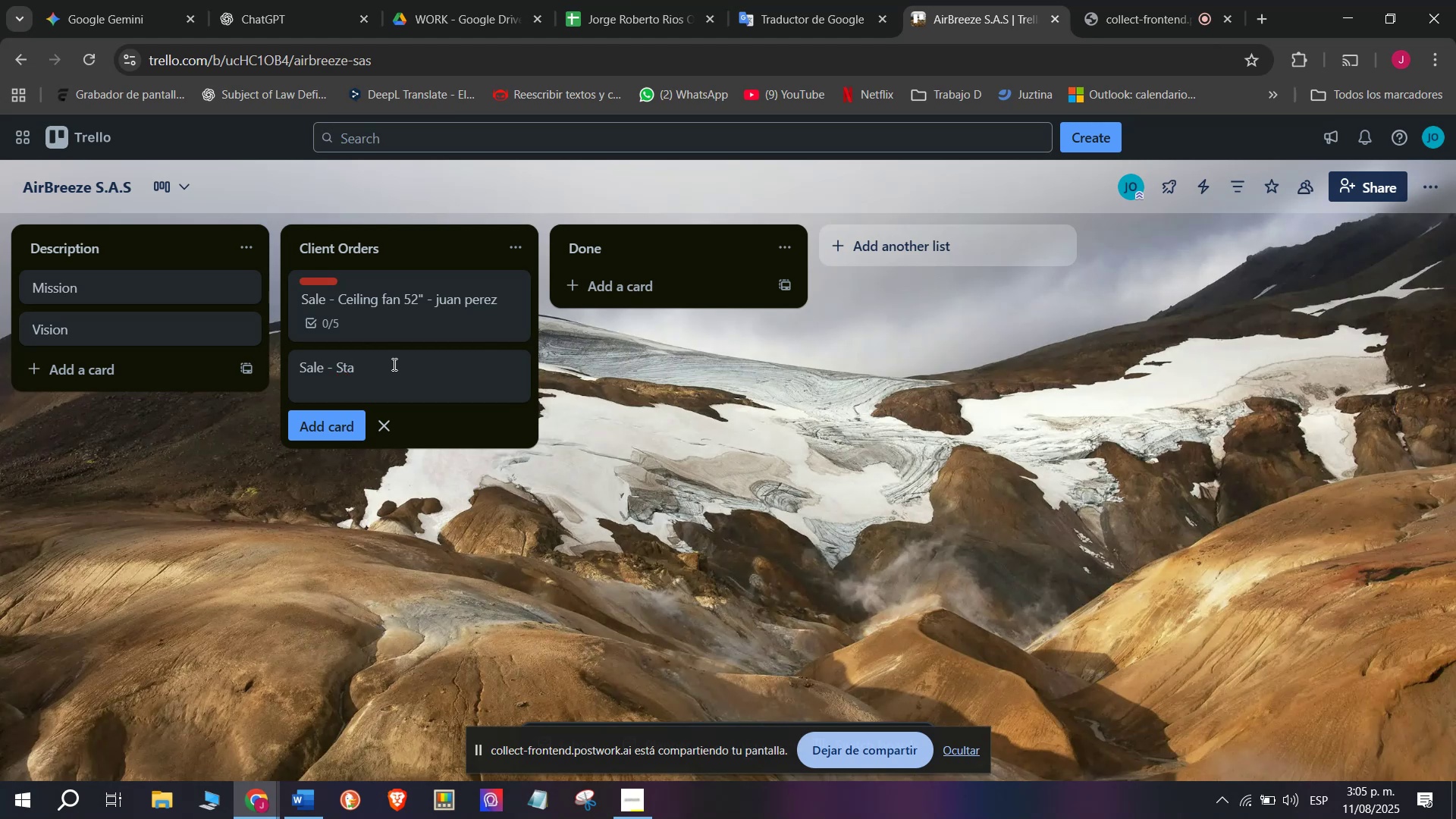 
type(nding Fan 10)
key(Backspace)
type(8@ - MARIA)
 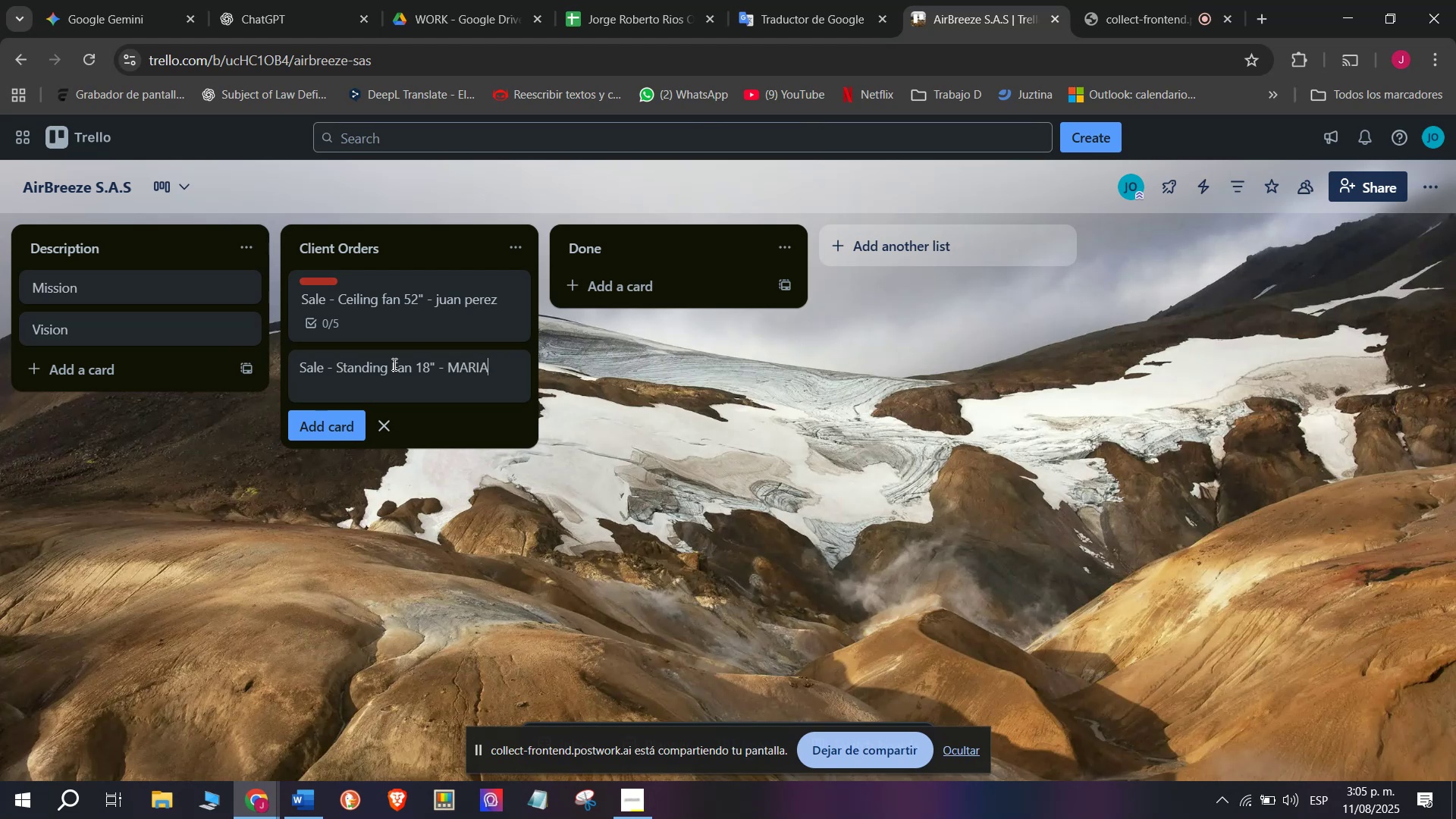 
key(Enter)
 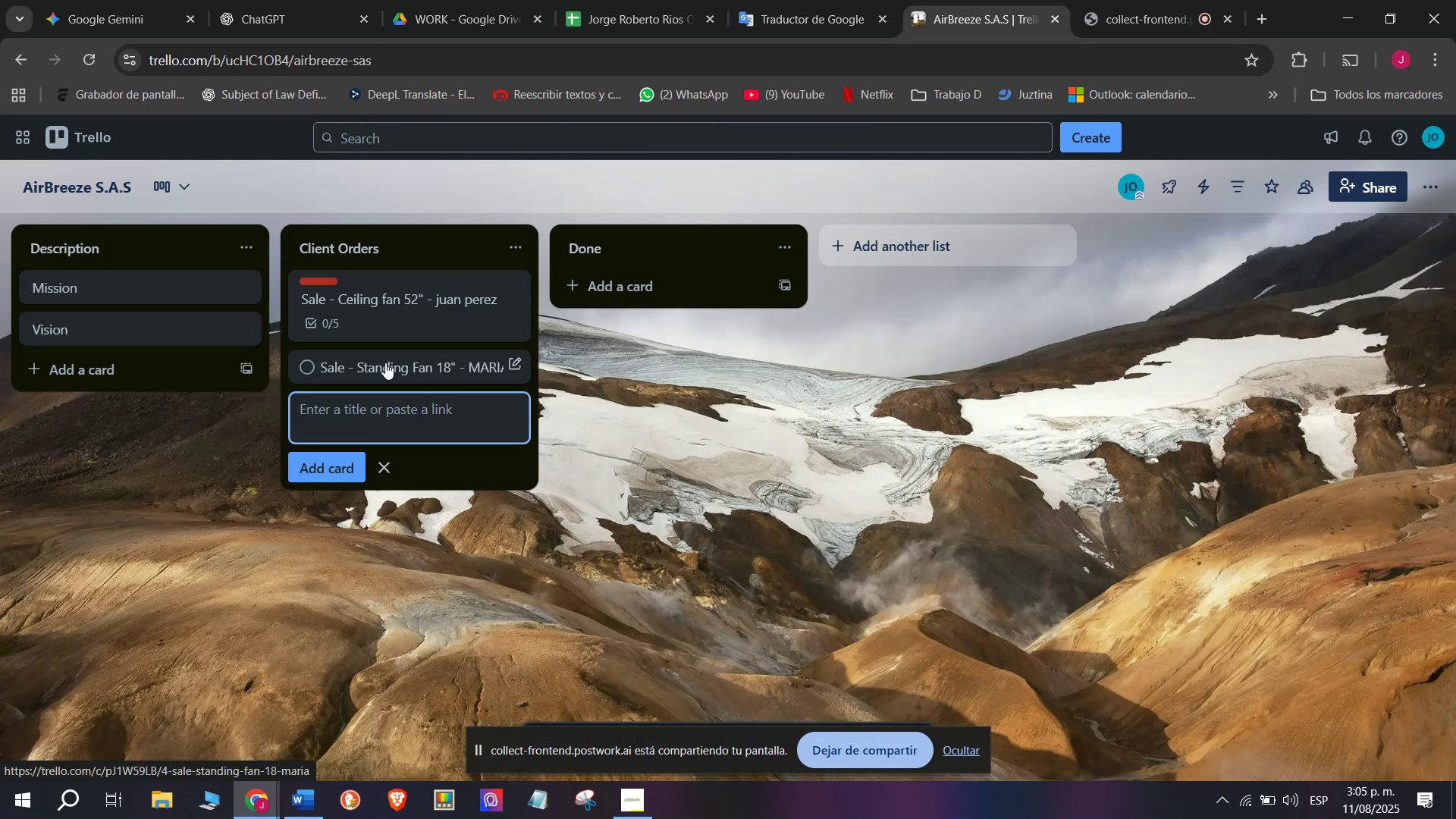 
wait(12.68)
 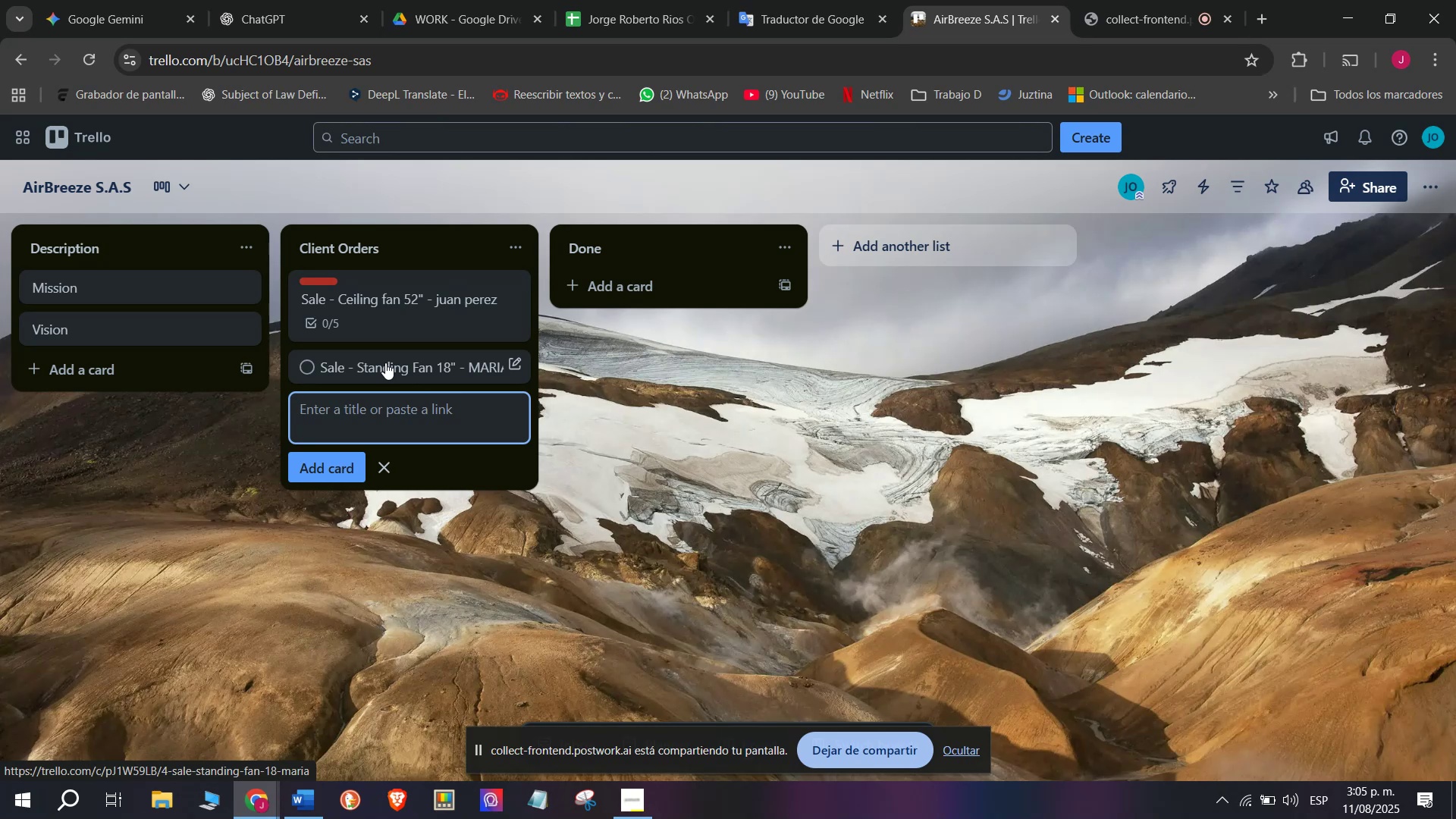 
left_click([385, 362])
 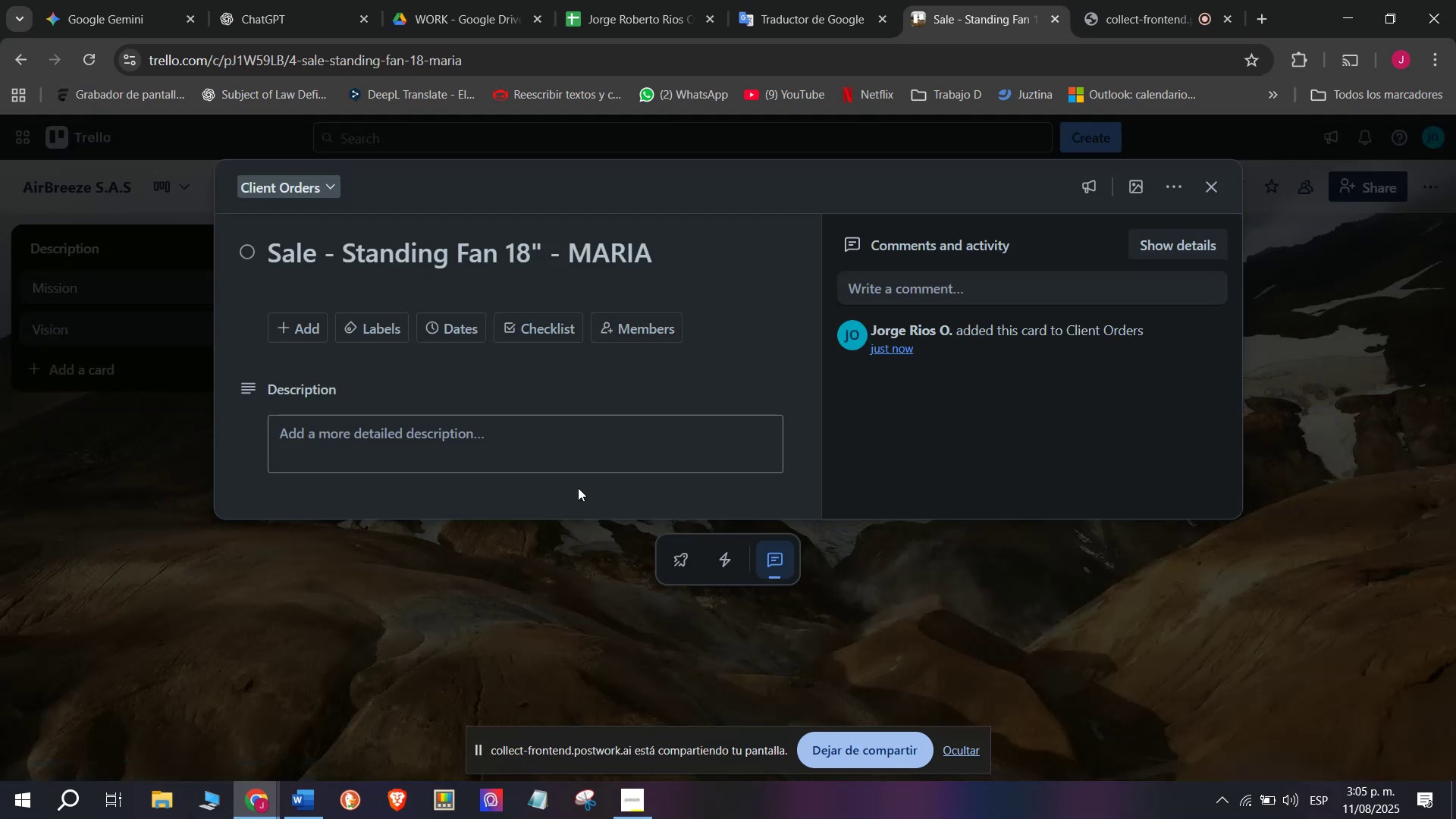 
left_click([522, 424])
 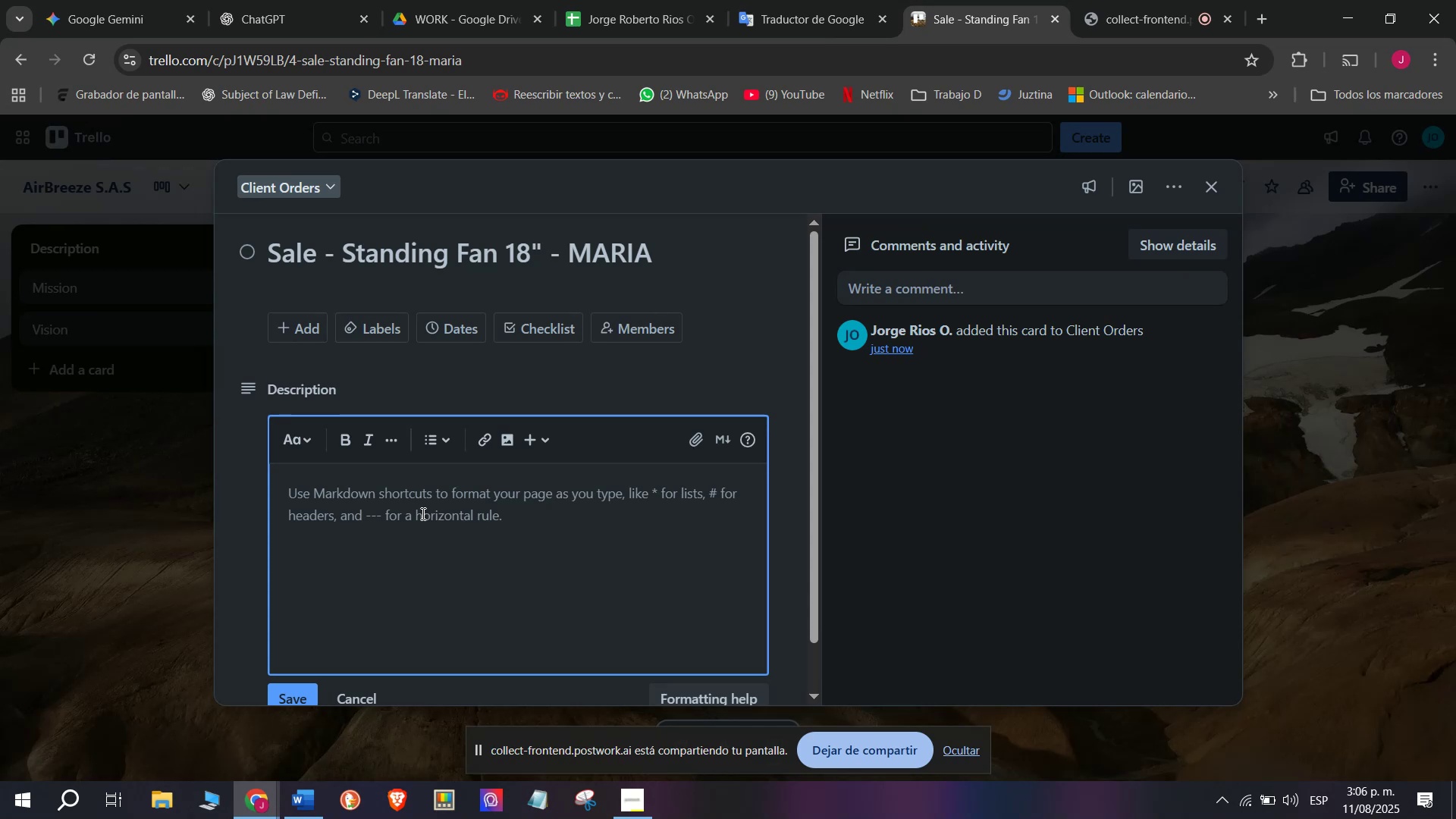 
wait(20.27)
 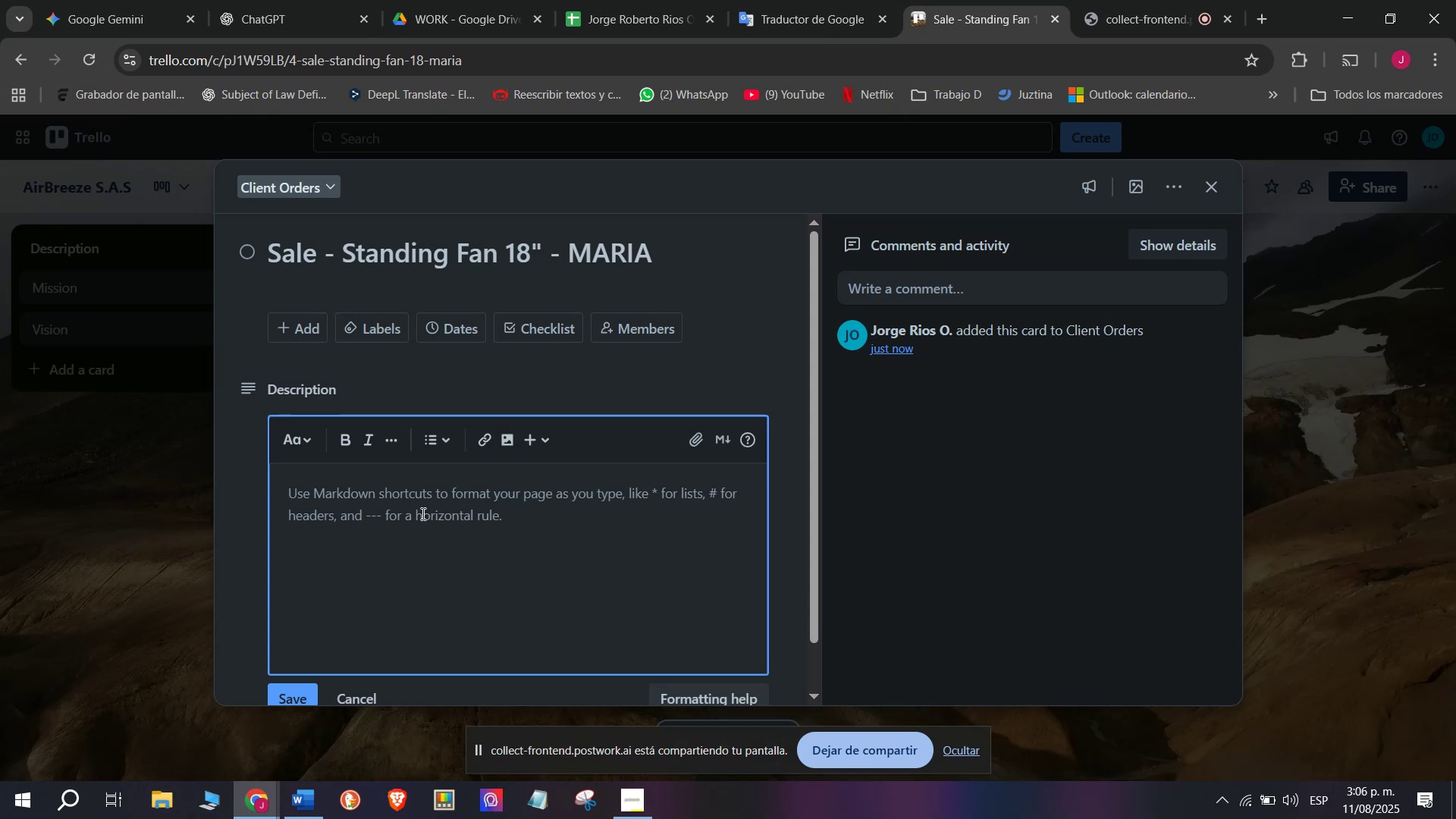 
type(Verify stock)
 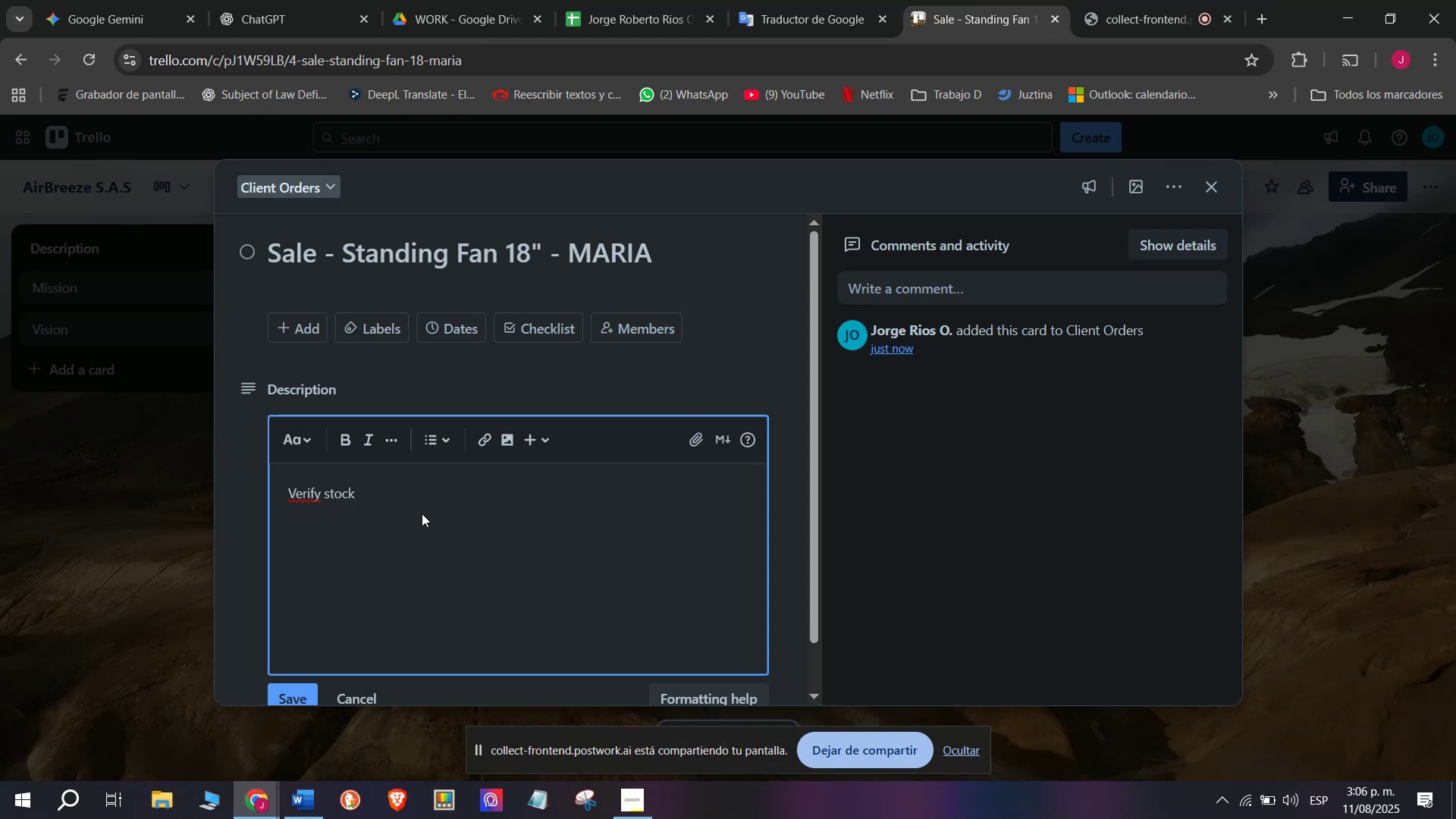 
wait(19.97)
 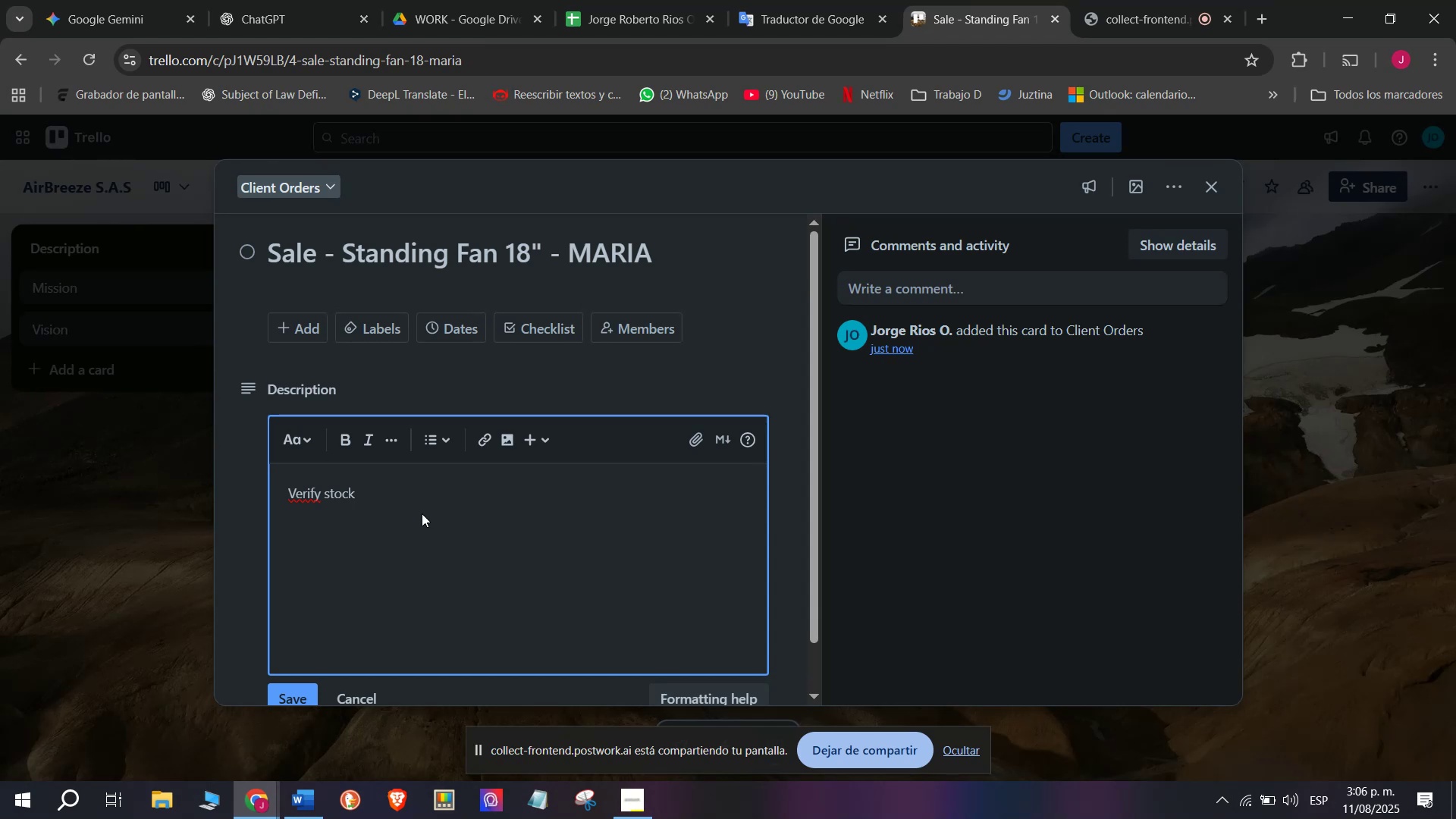 
left_click_drag(start_coordinate=[456, 485], to_coordinate=[197, 482])
 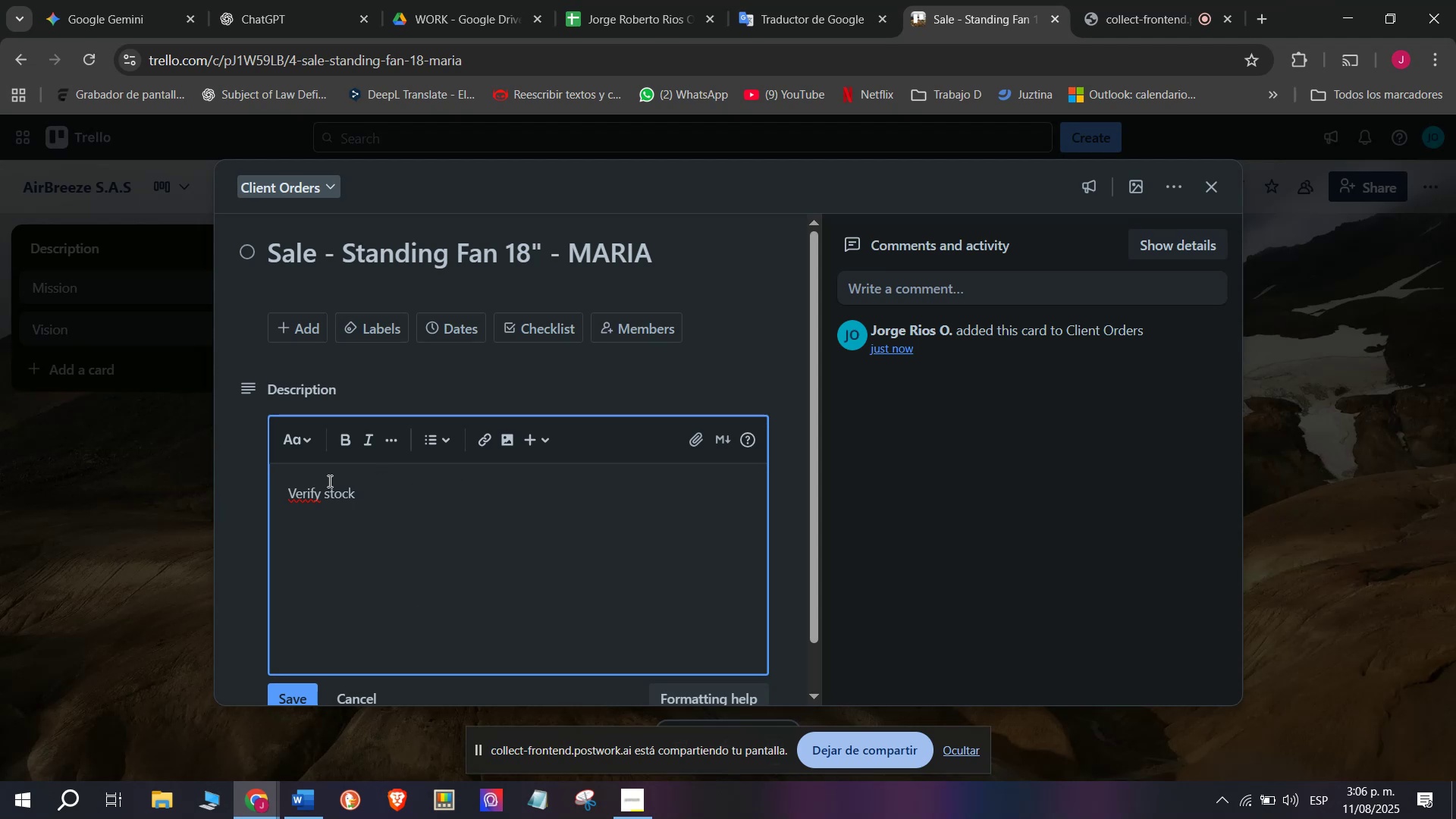 
hold_key(key=ShiftLeft, duration=0.36)
 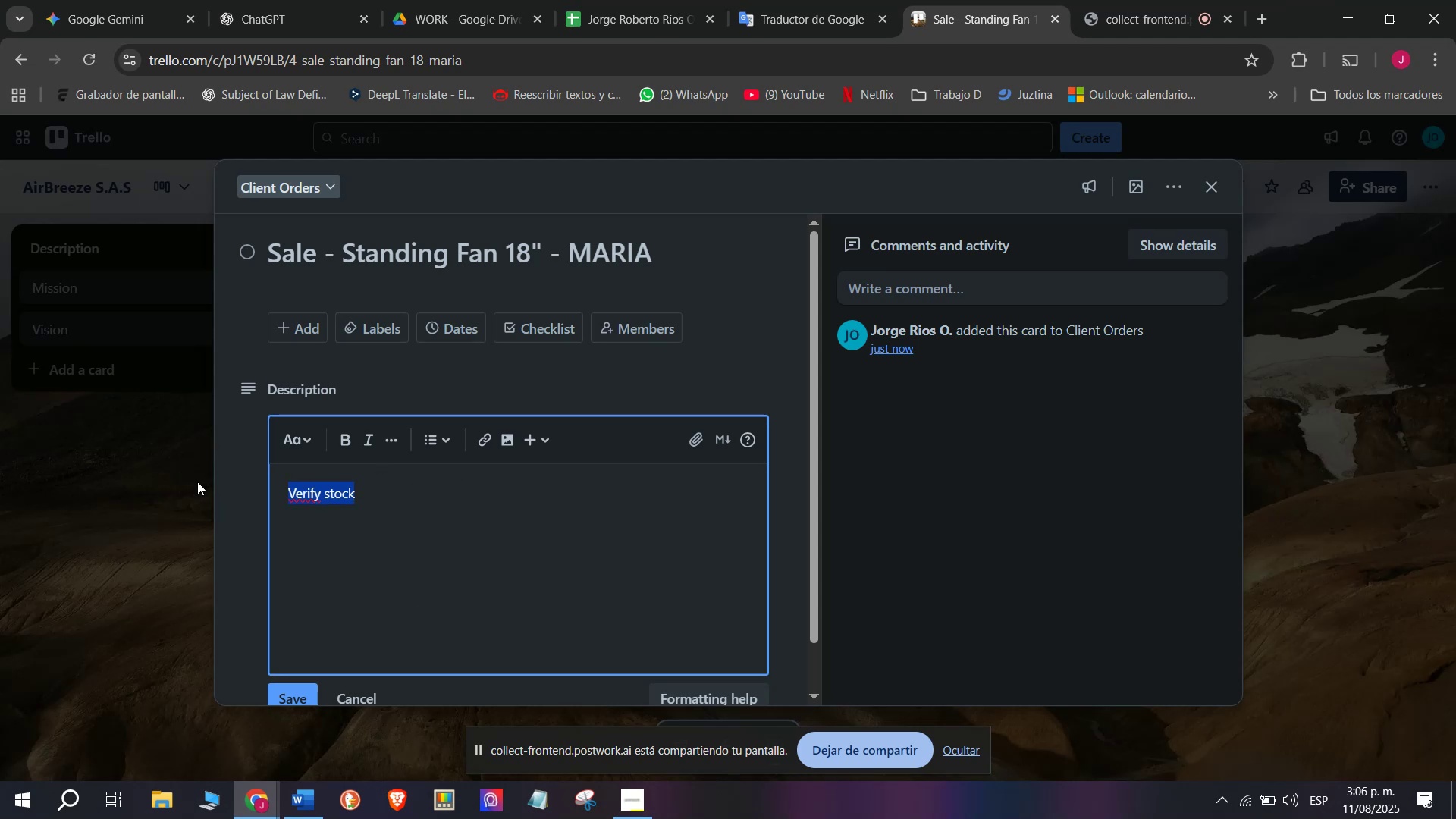 
key(Control+Shift+ControlLeft)
 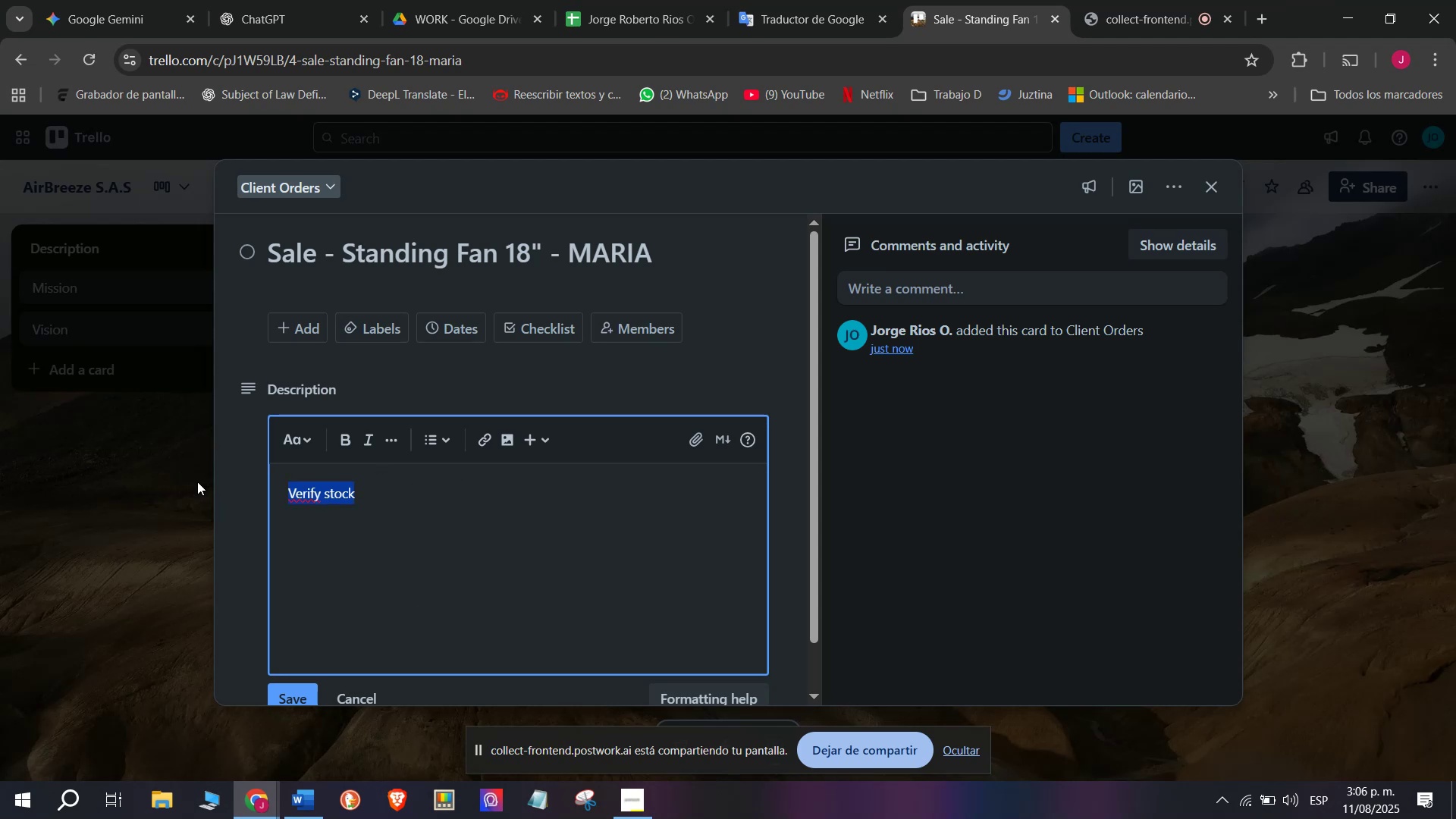 
key(Control+C)
 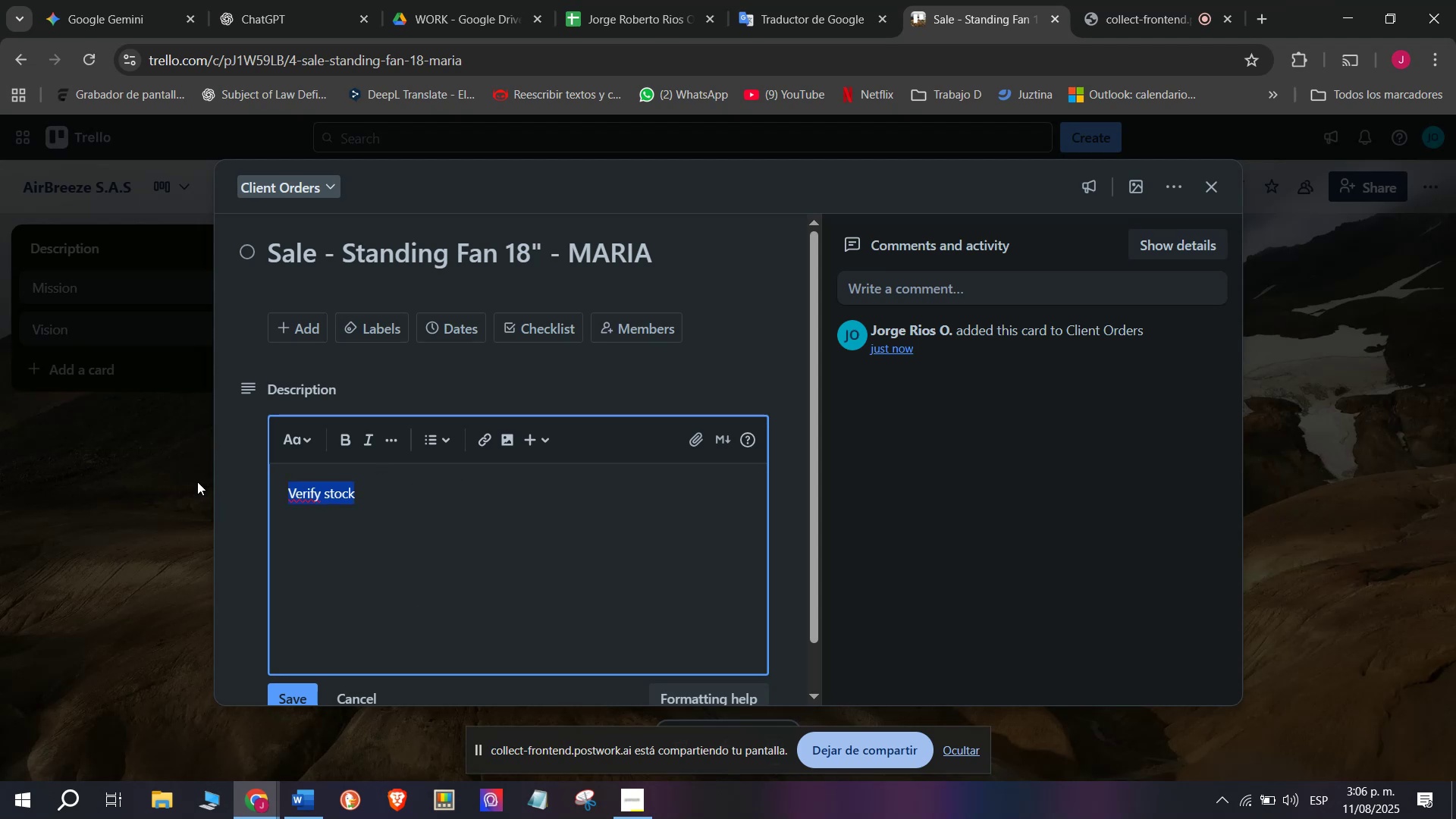 
key(Backspace)
 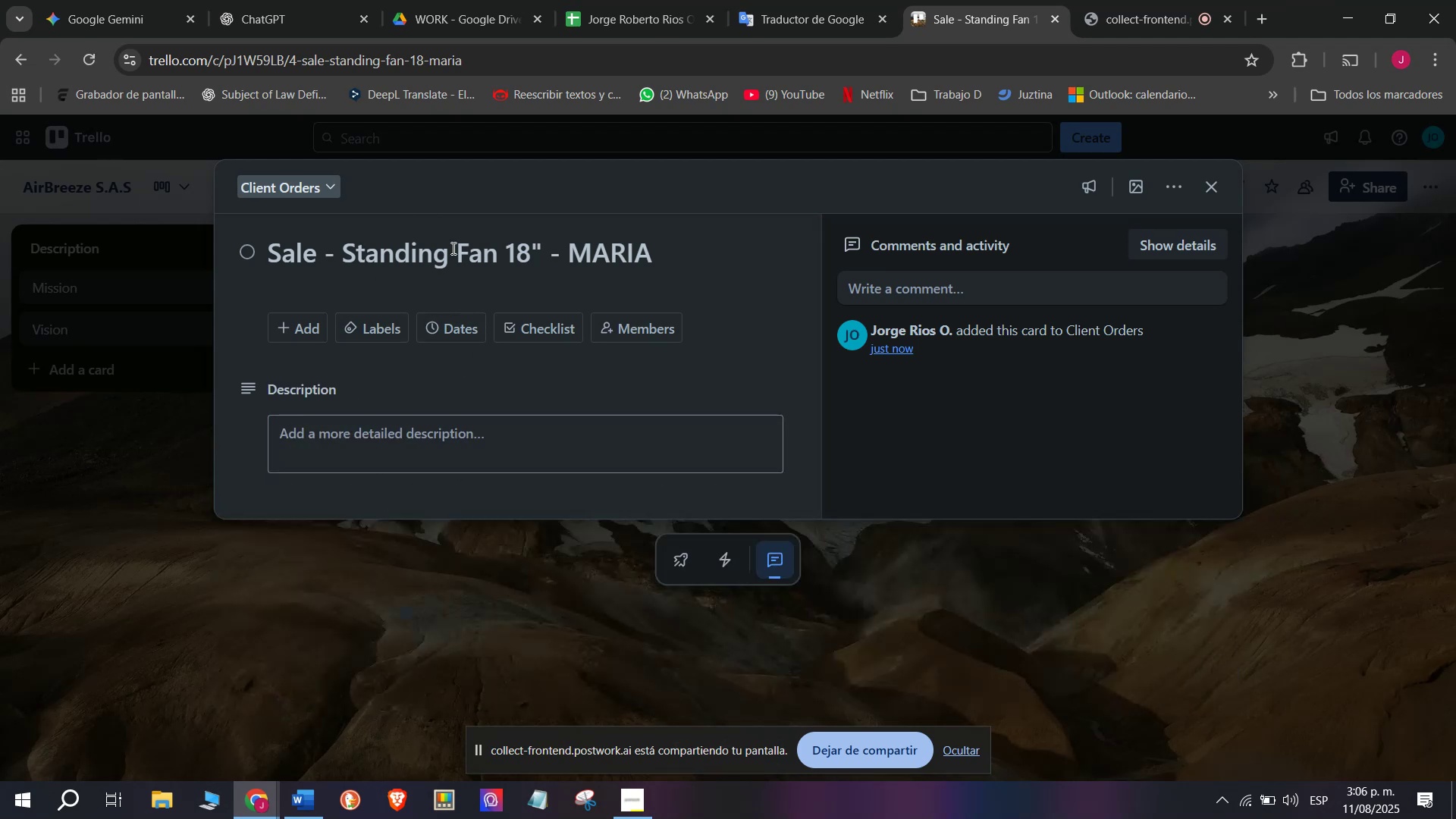 
left_click([536, 331])
 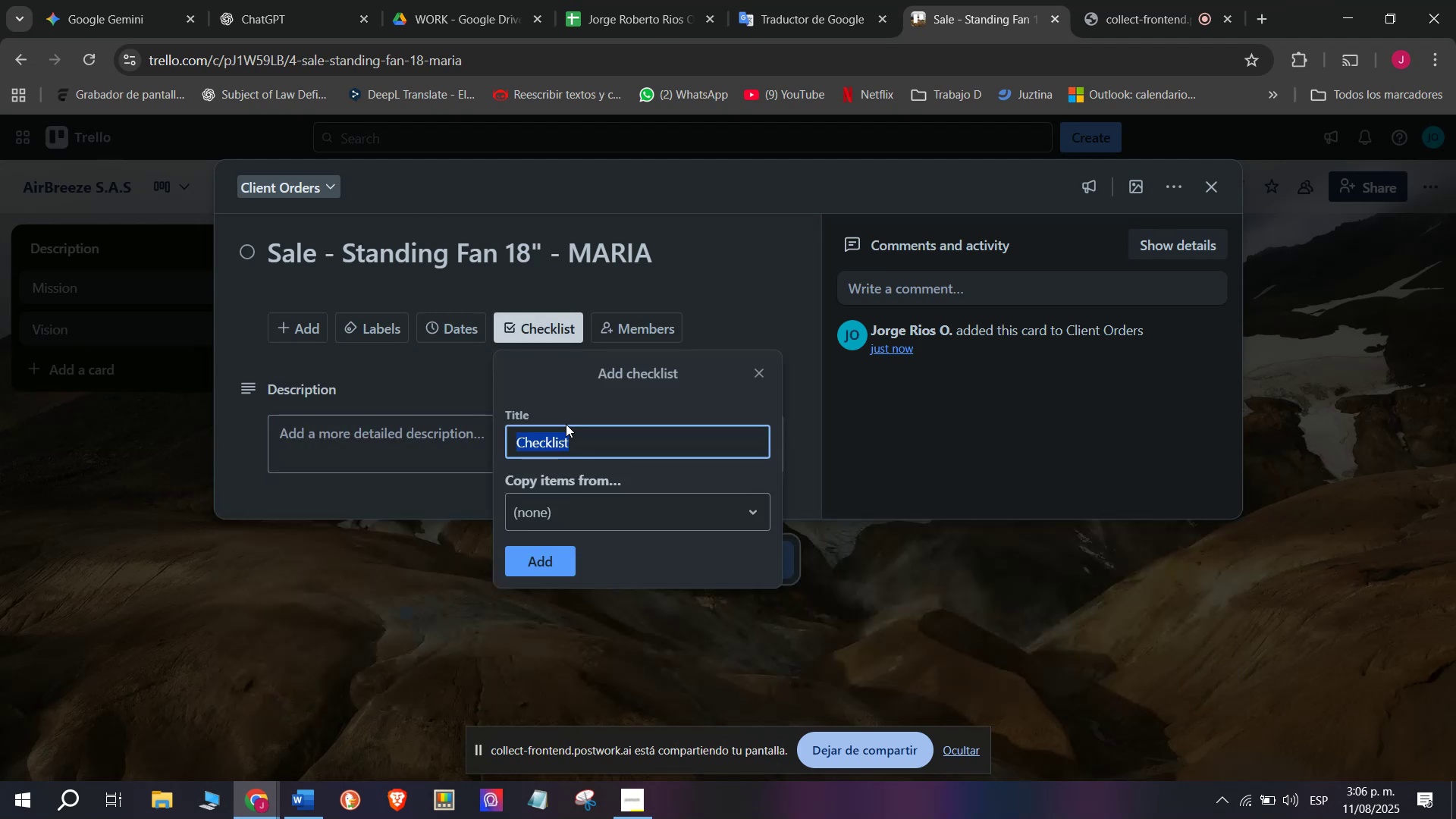 
key(Control+V)
 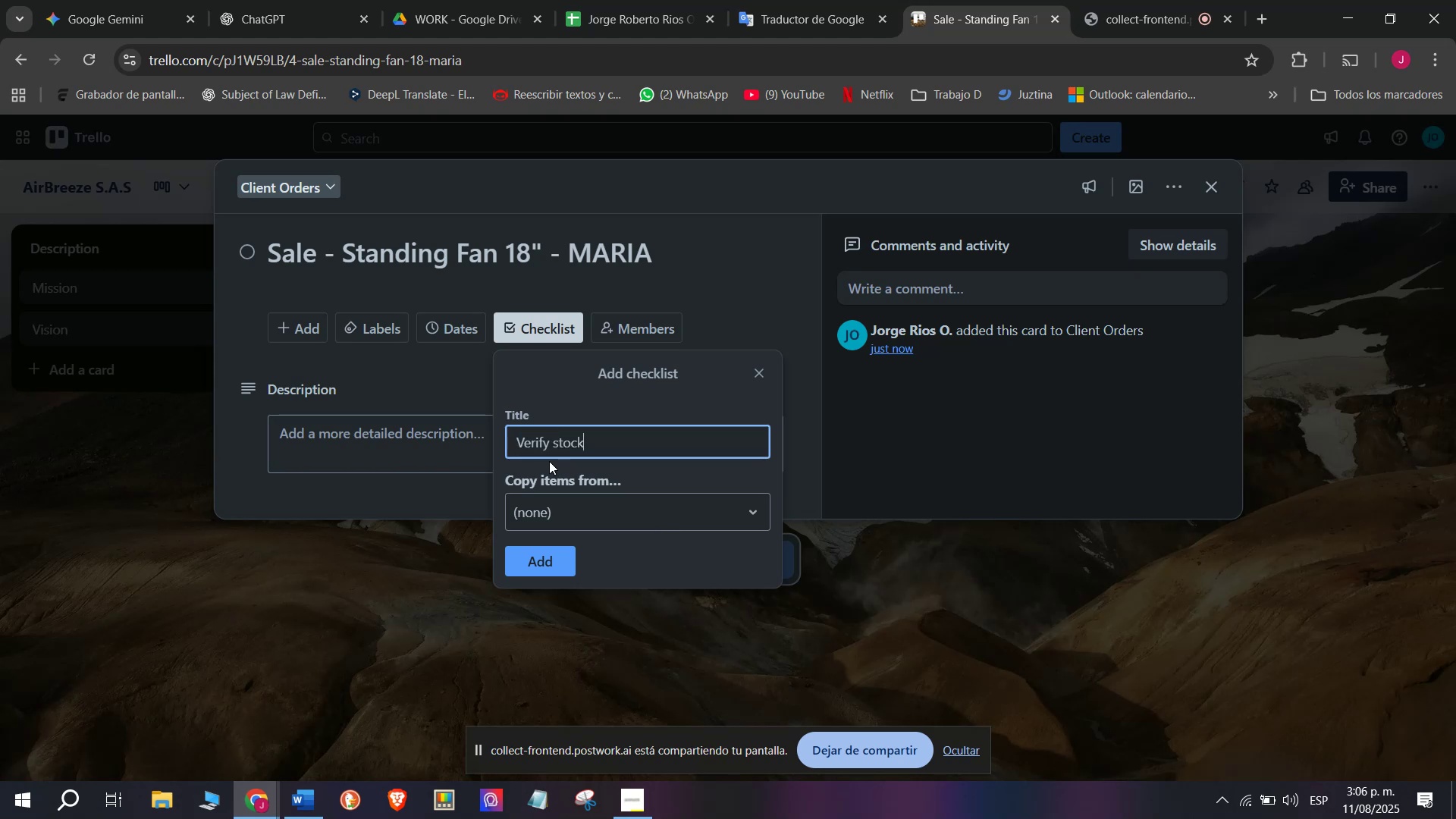 
left_click([548, 557])
 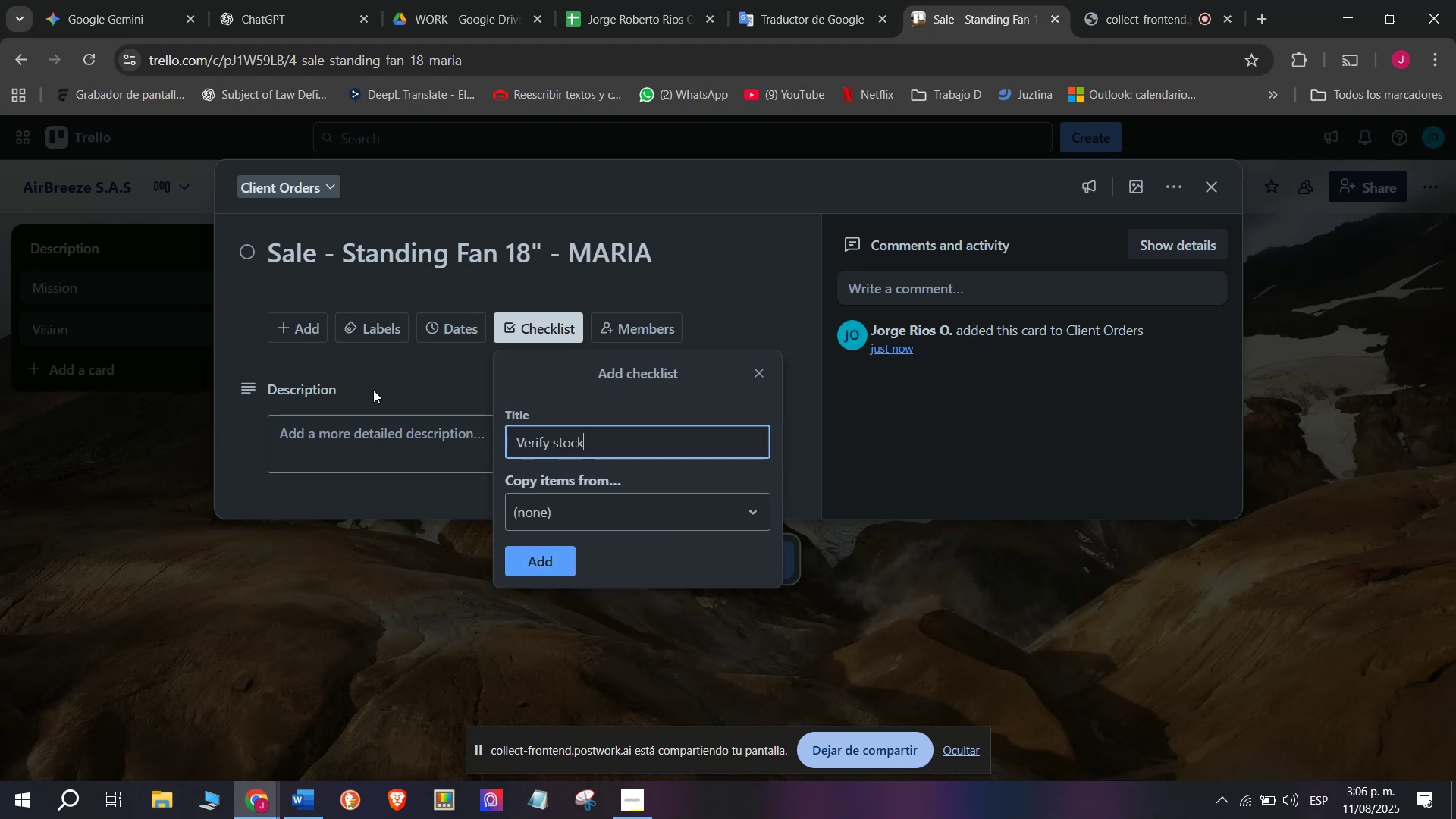 
scroll: coordinate [370, 410], scroll_direction: down, amount: 2.0
 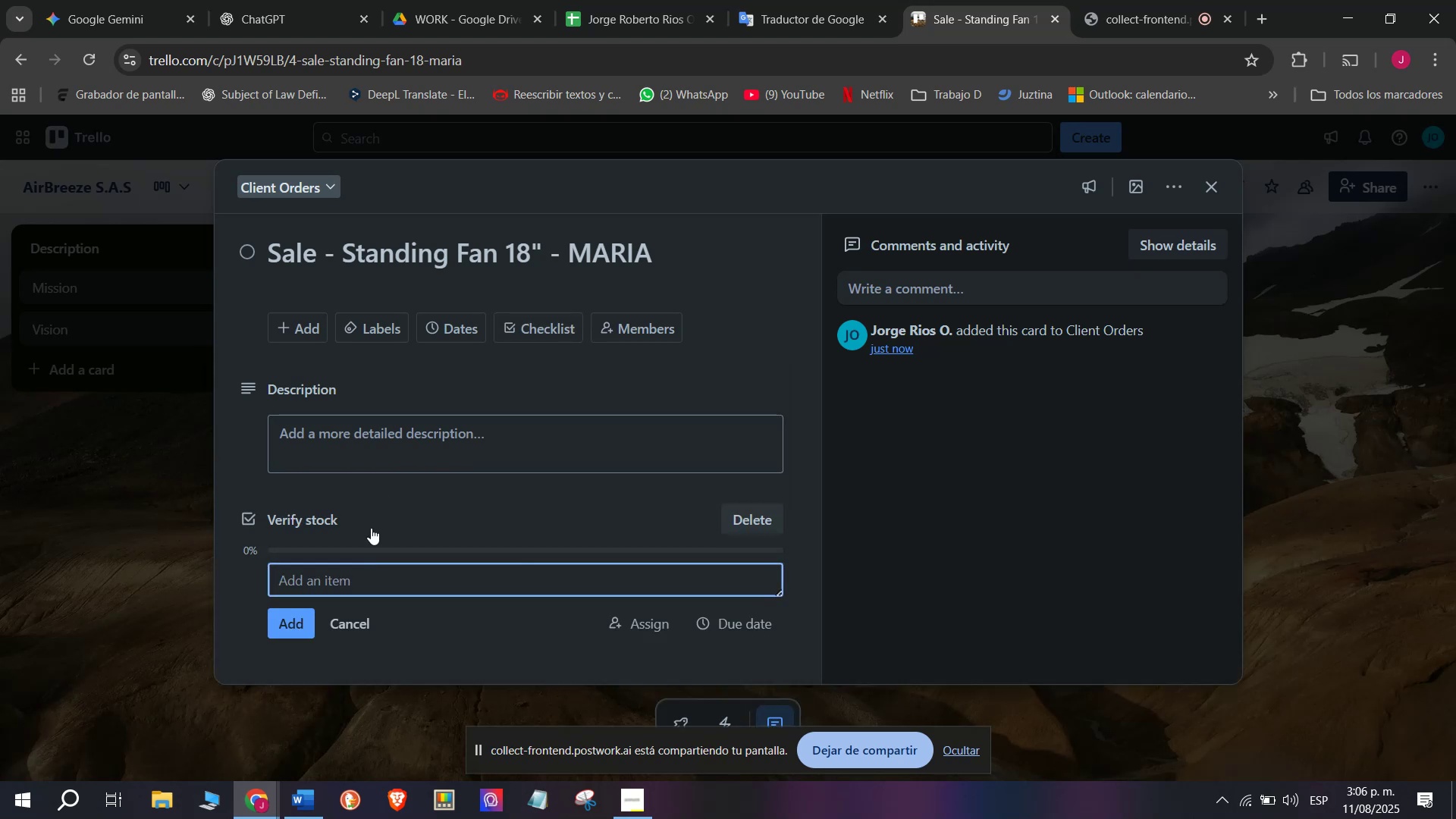 
type(Confirm installation)
 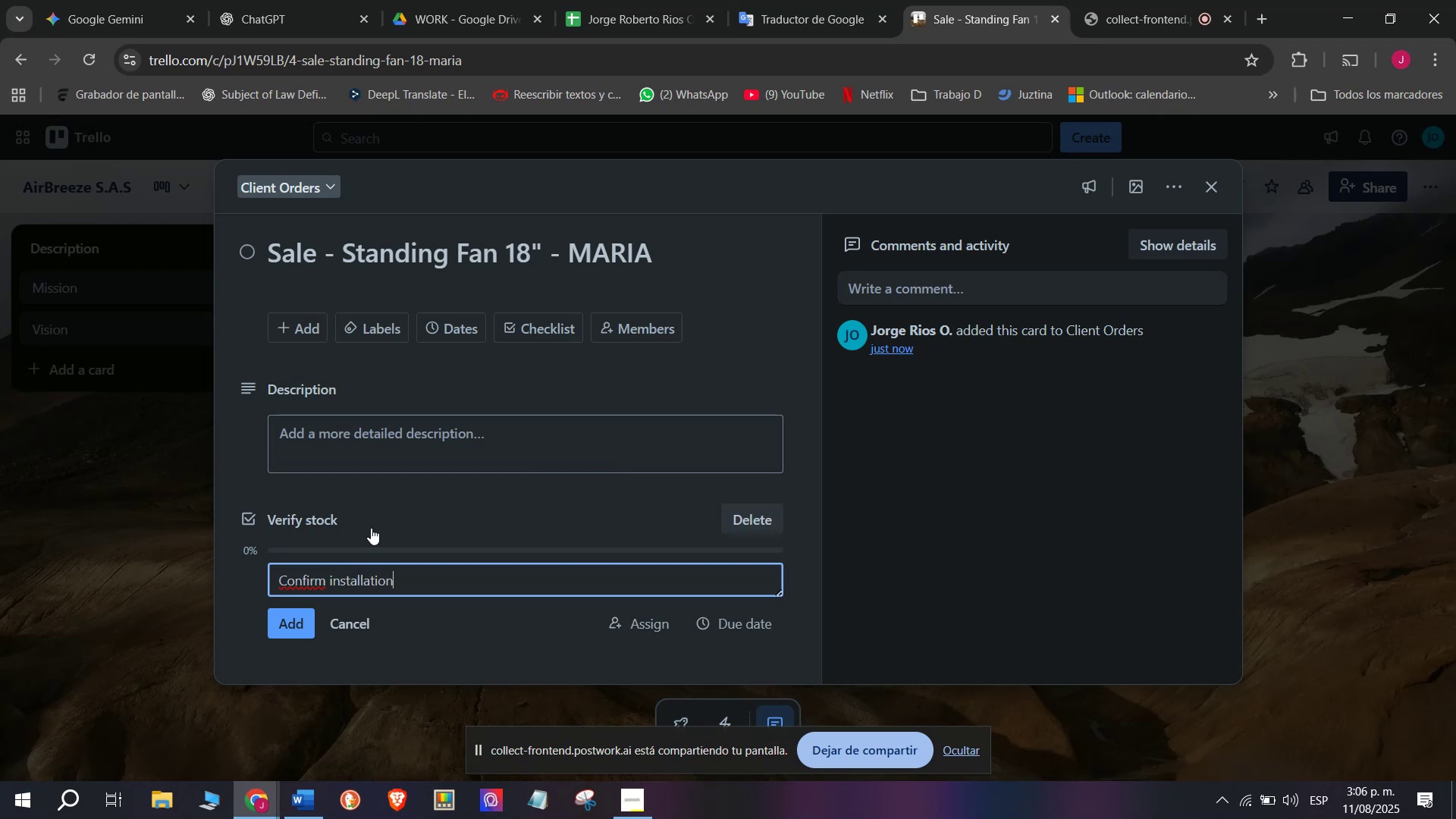 
key(Enter)
 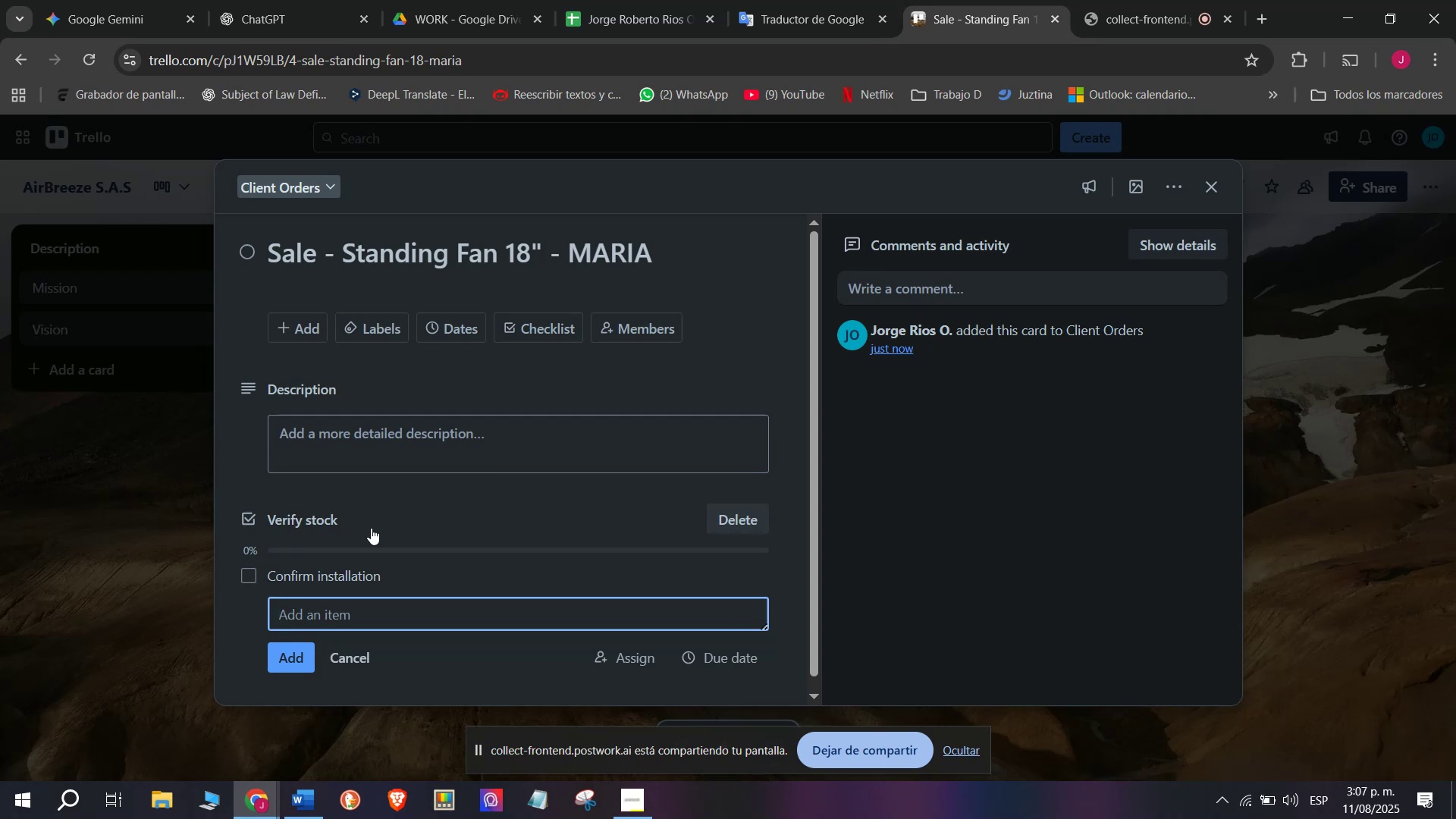 
wait(7.17)
 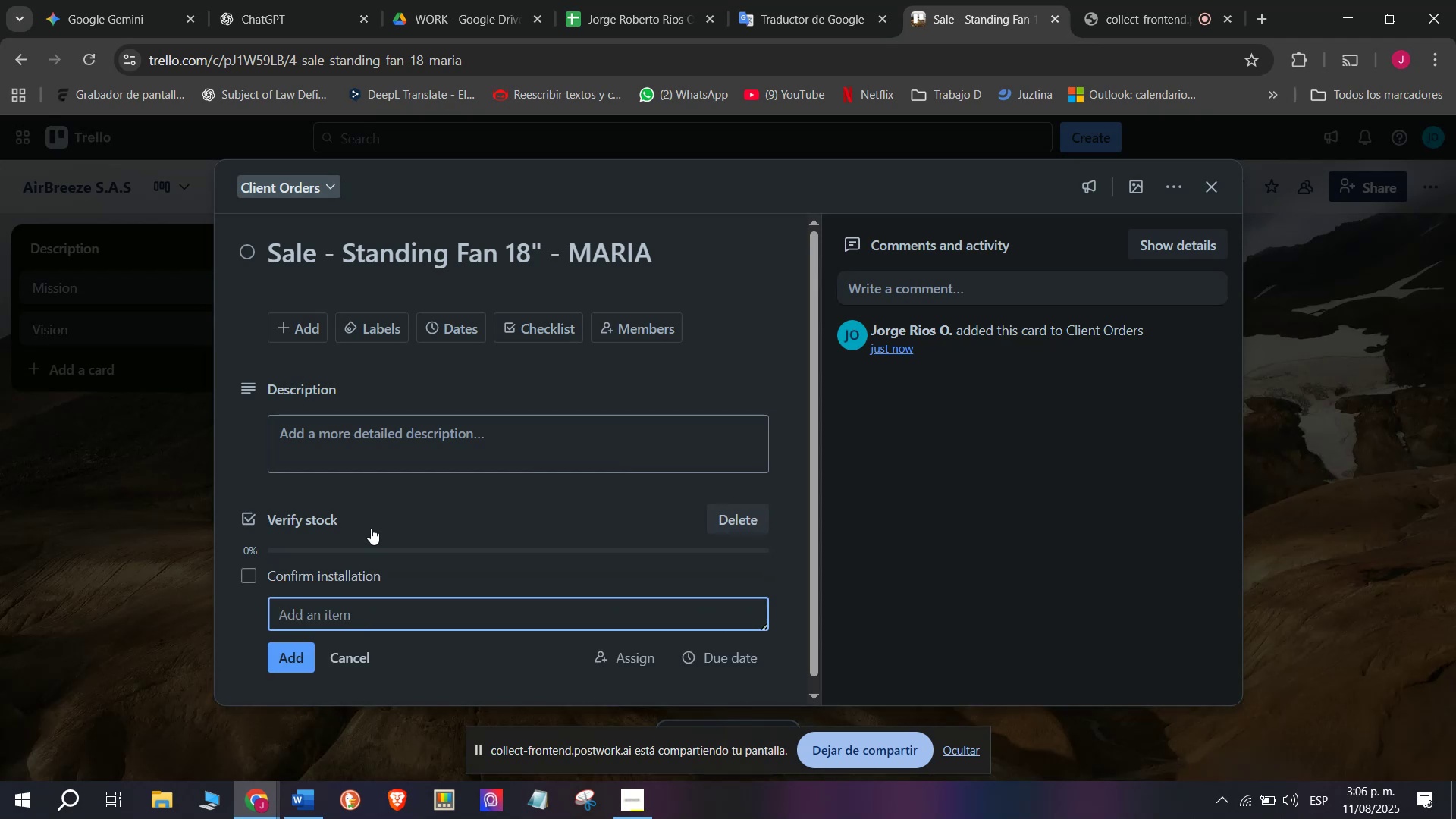 
type(Schedule )
 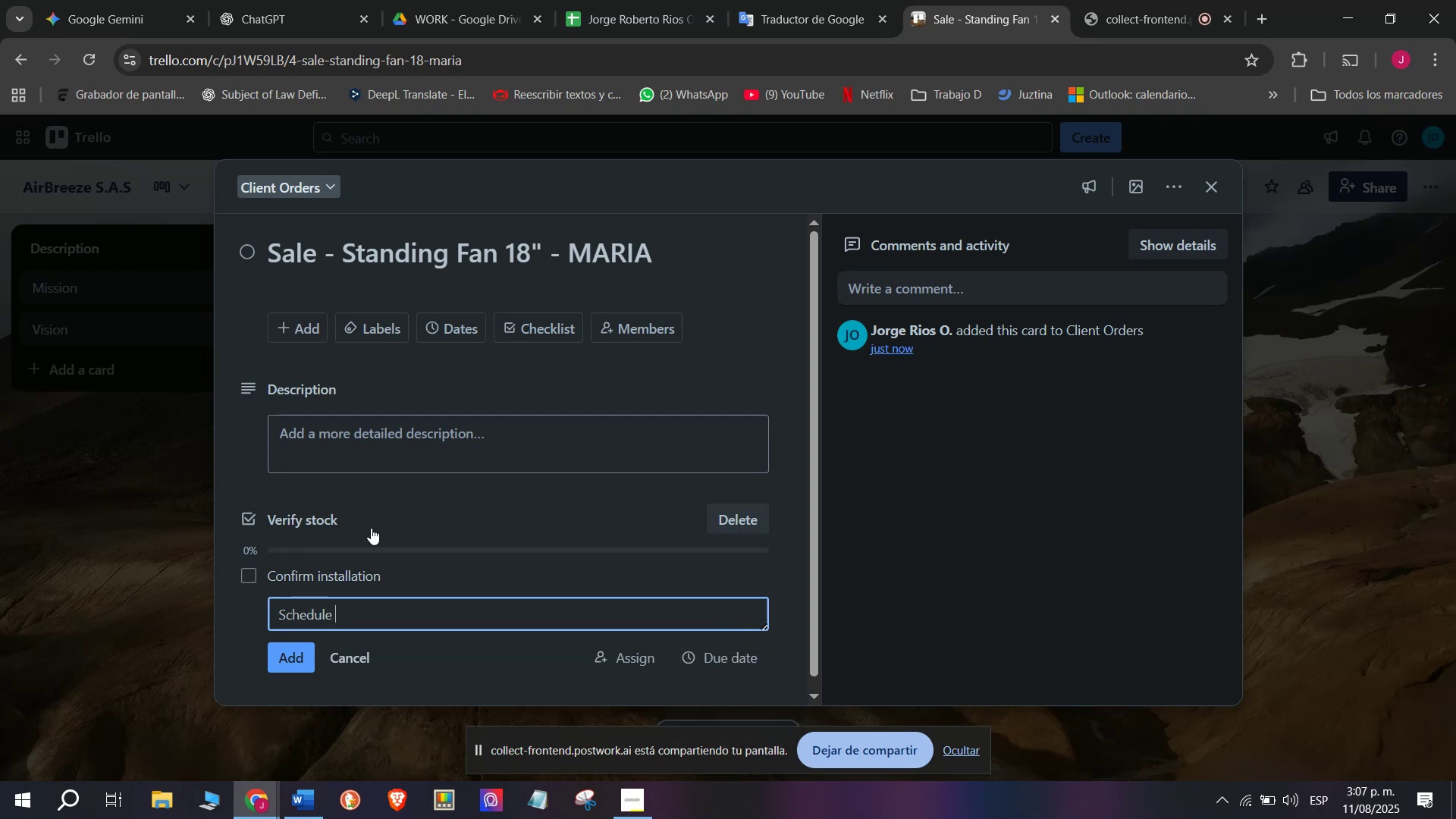 
type(installation)
 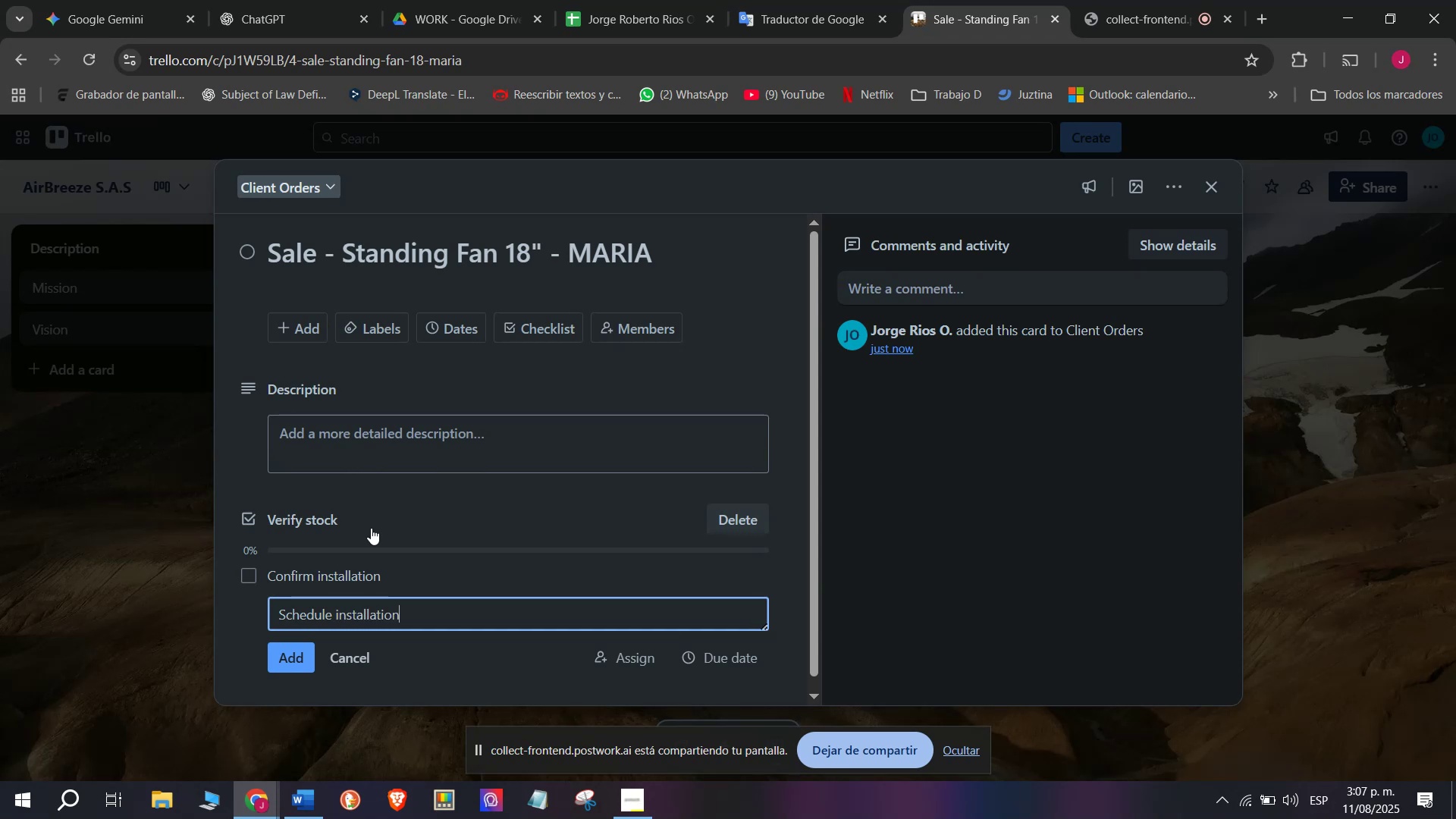 
key(Enter)
 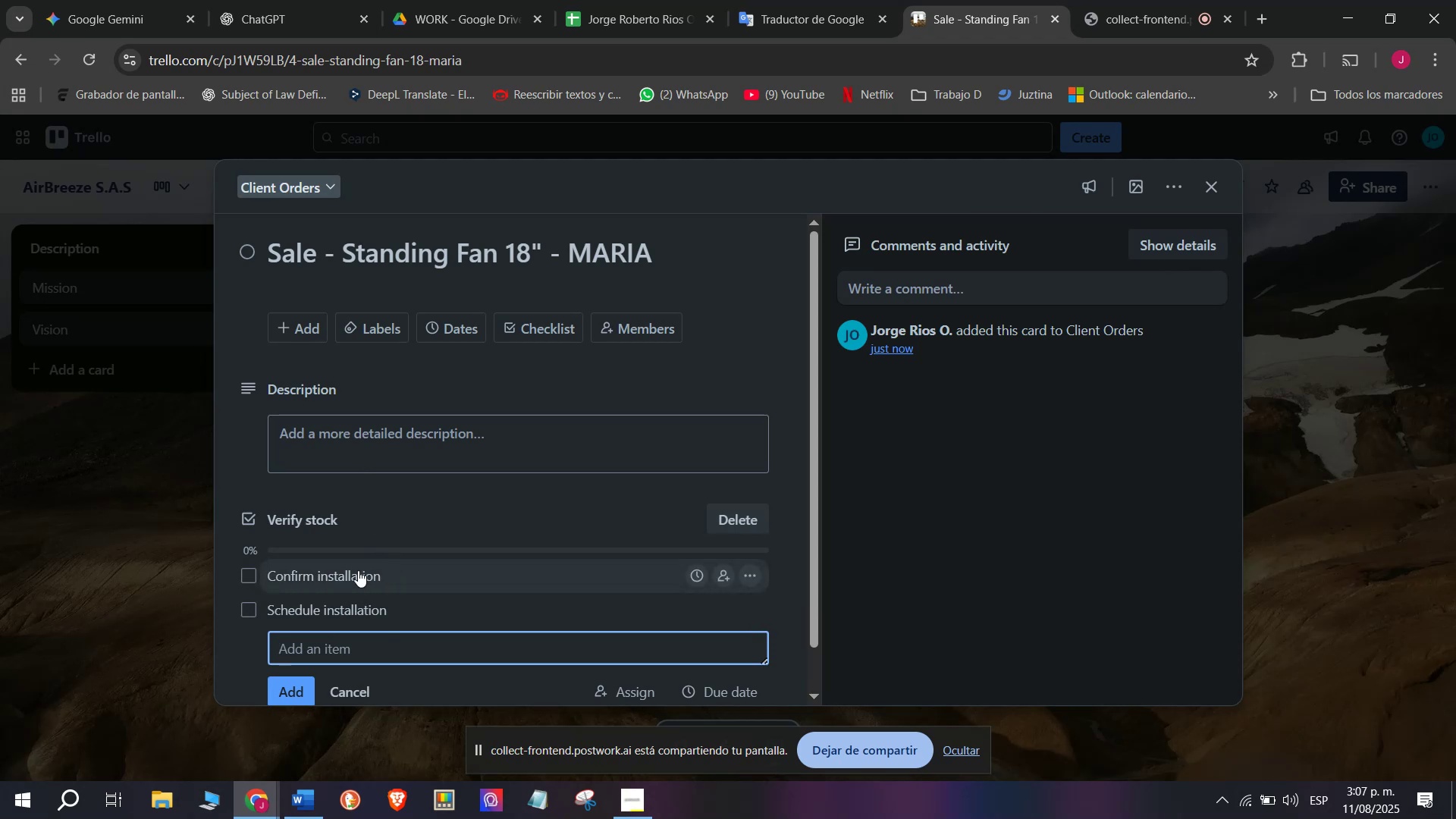 
wait(15.98)
 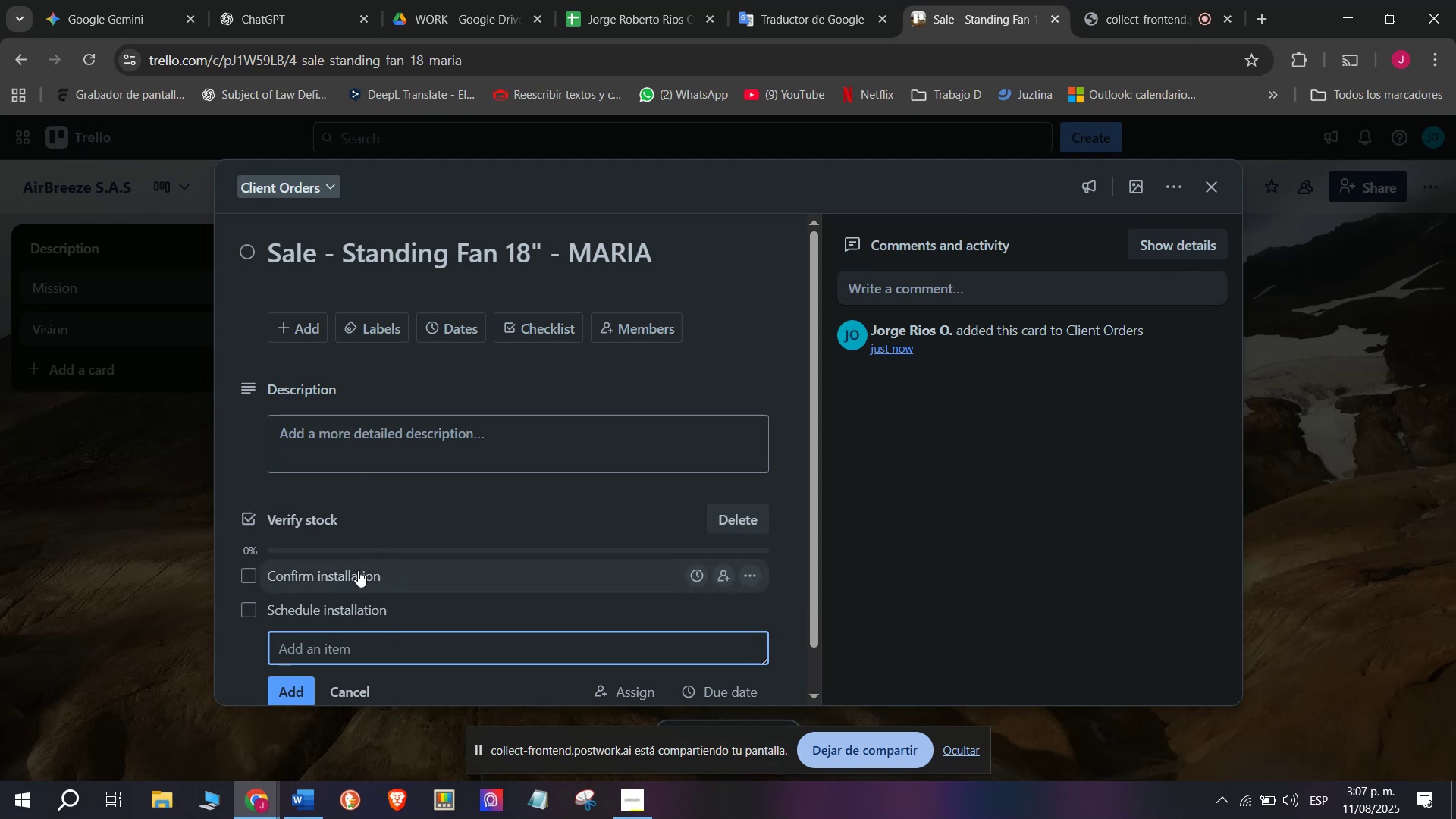 
type(Prepare )
 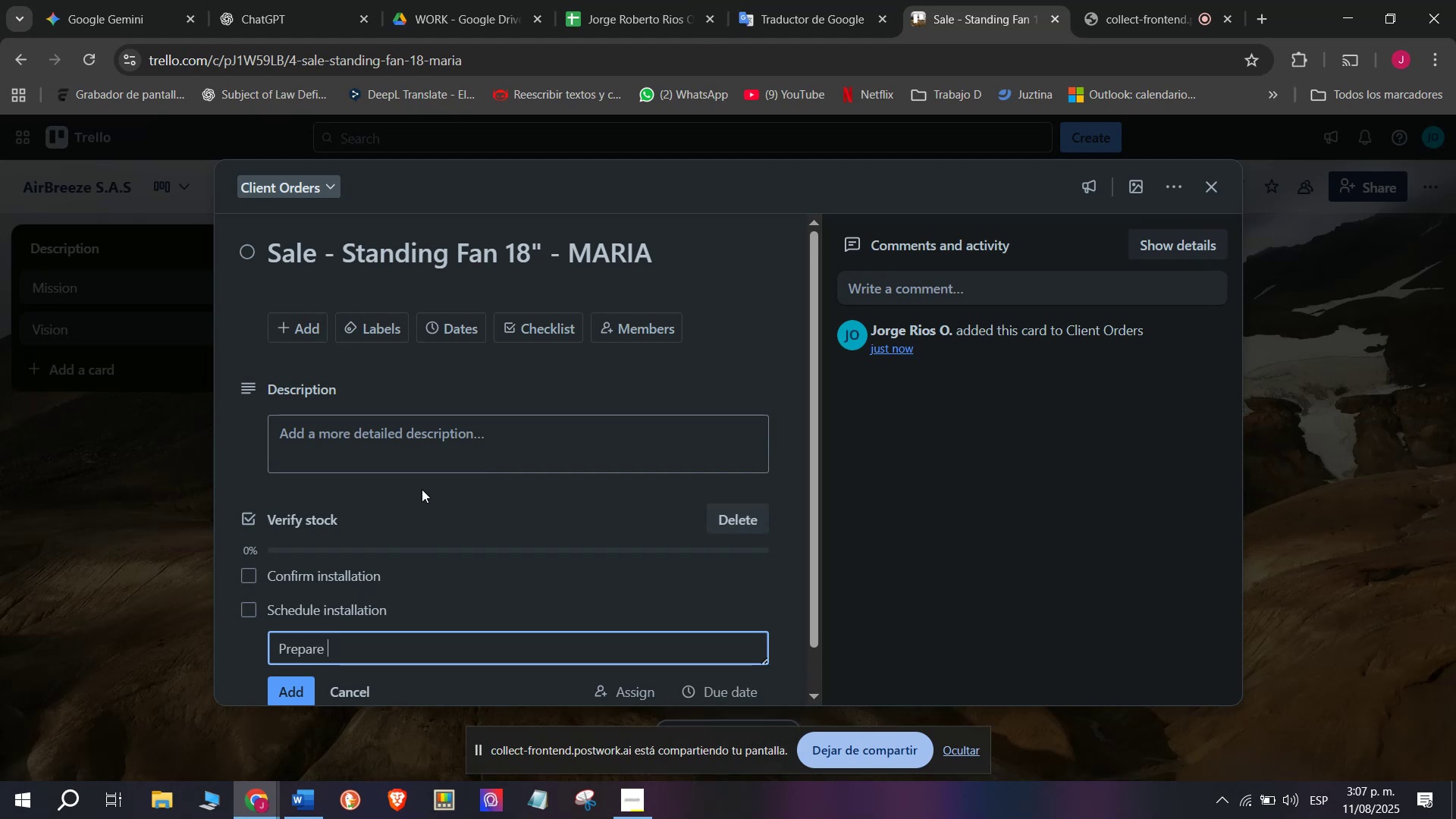 
type(warranty)
 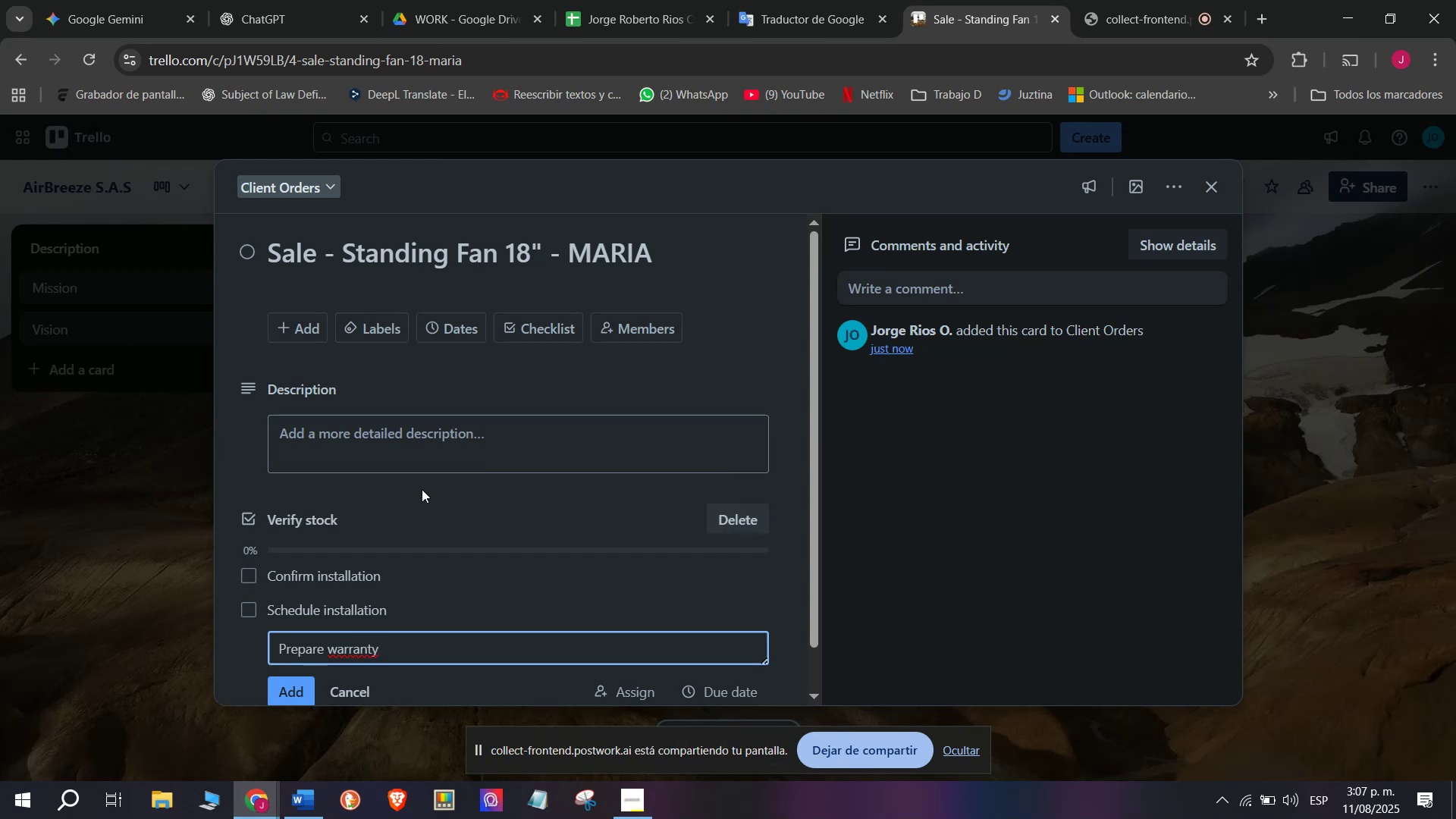 
wait(10.57)
 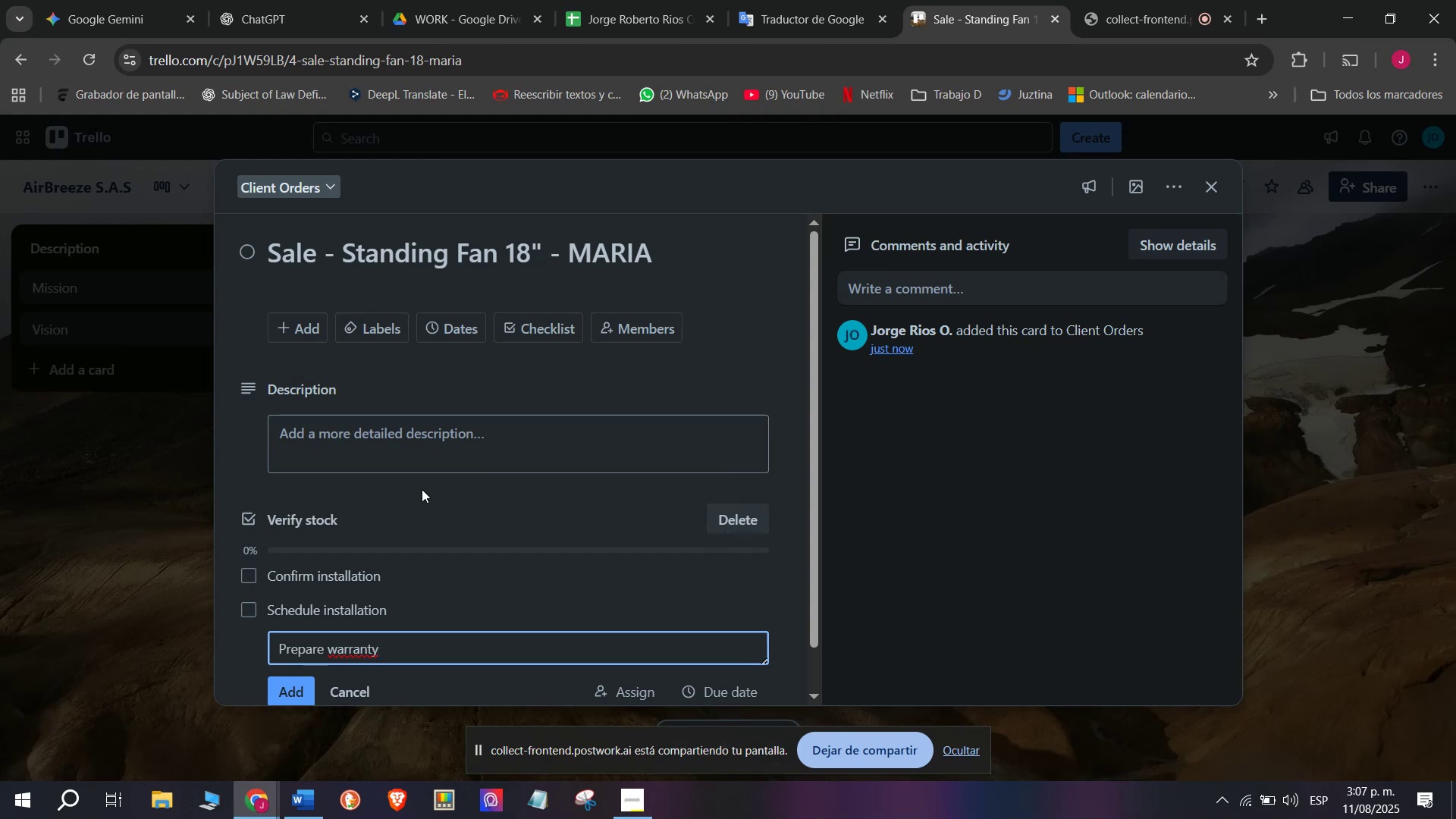 
type( documents)
 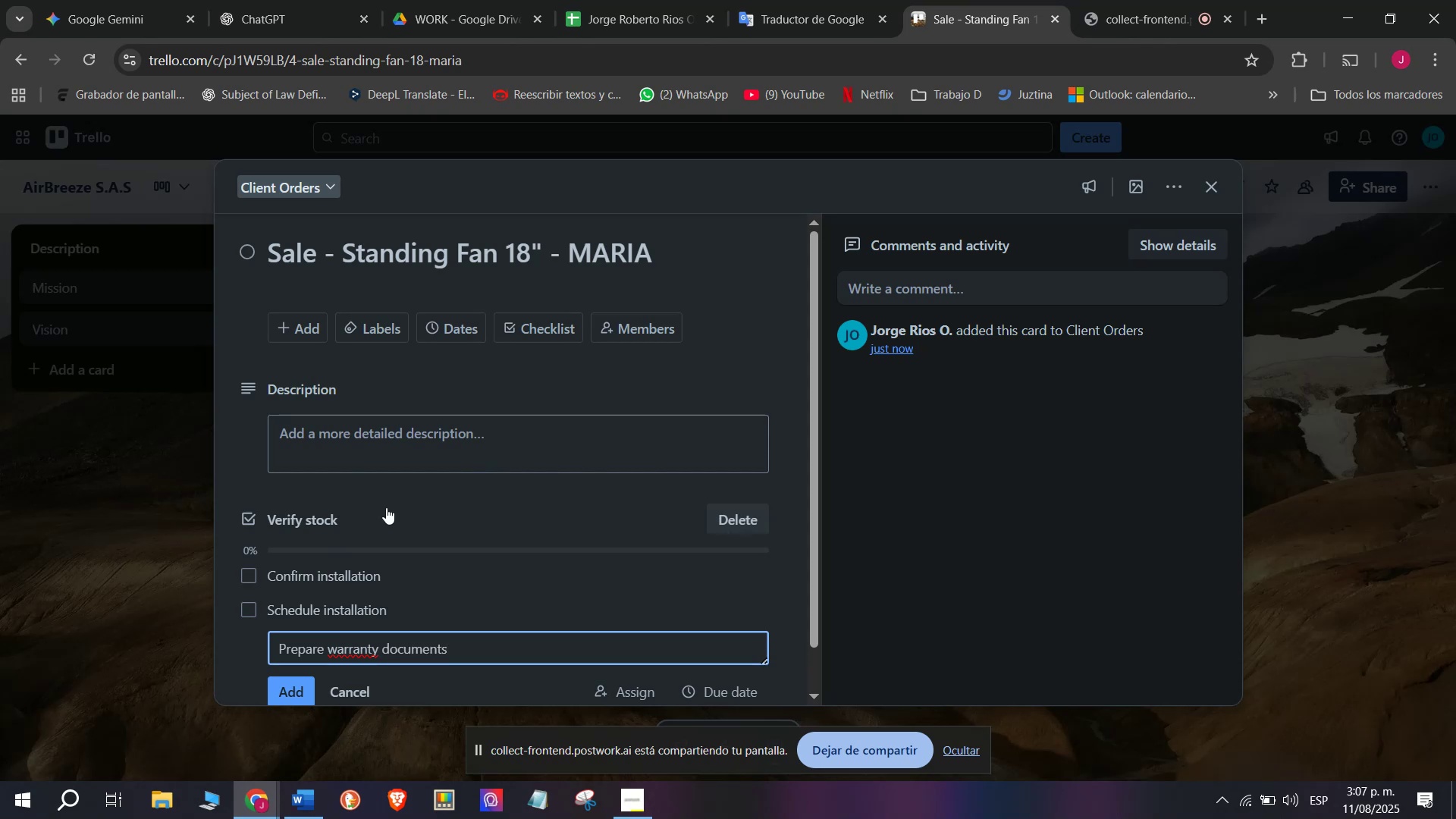 
key(Enter)
 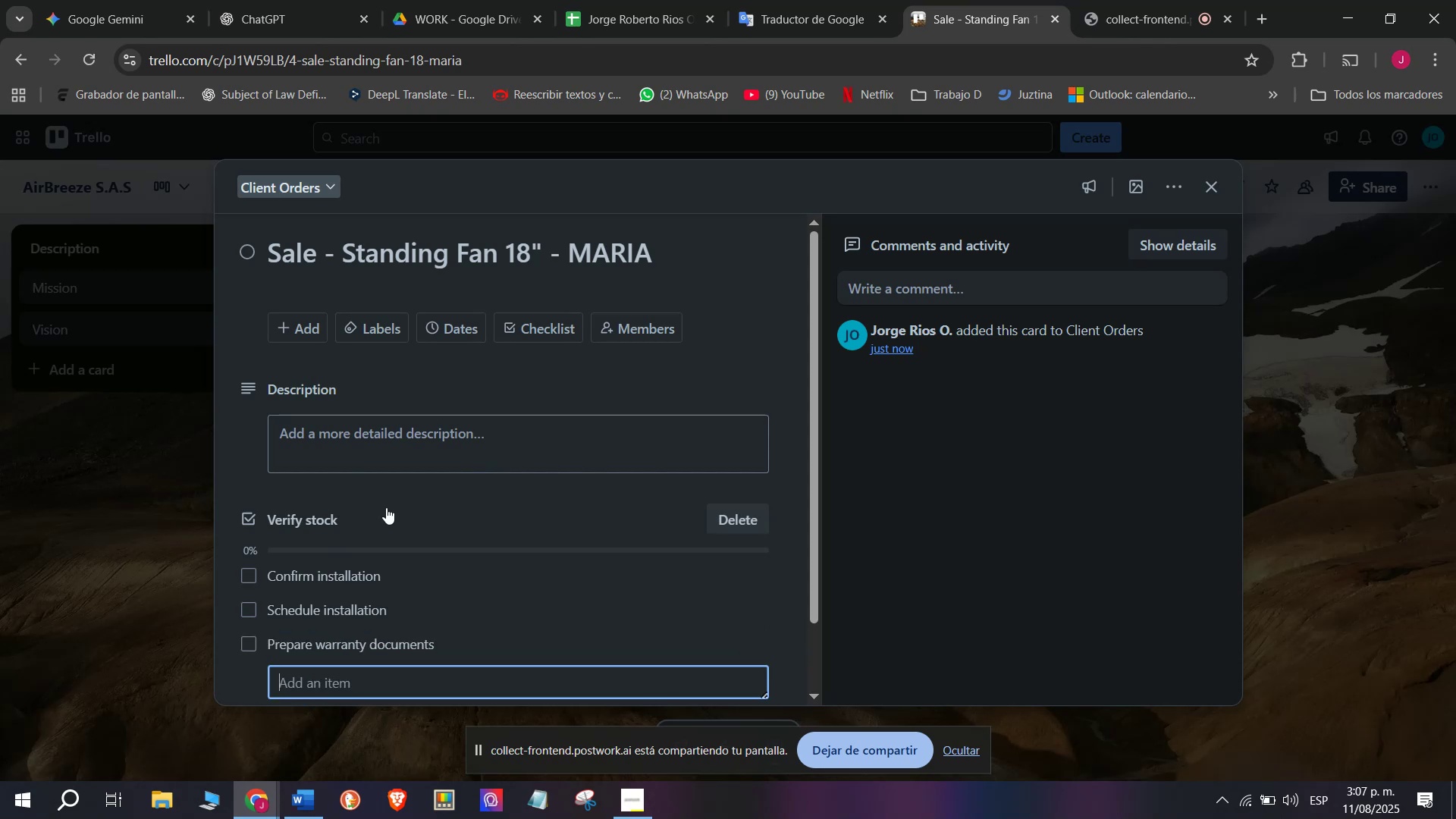 
scroll: coordinate [627, 616], scroll_direction: down, amount: 2.0
 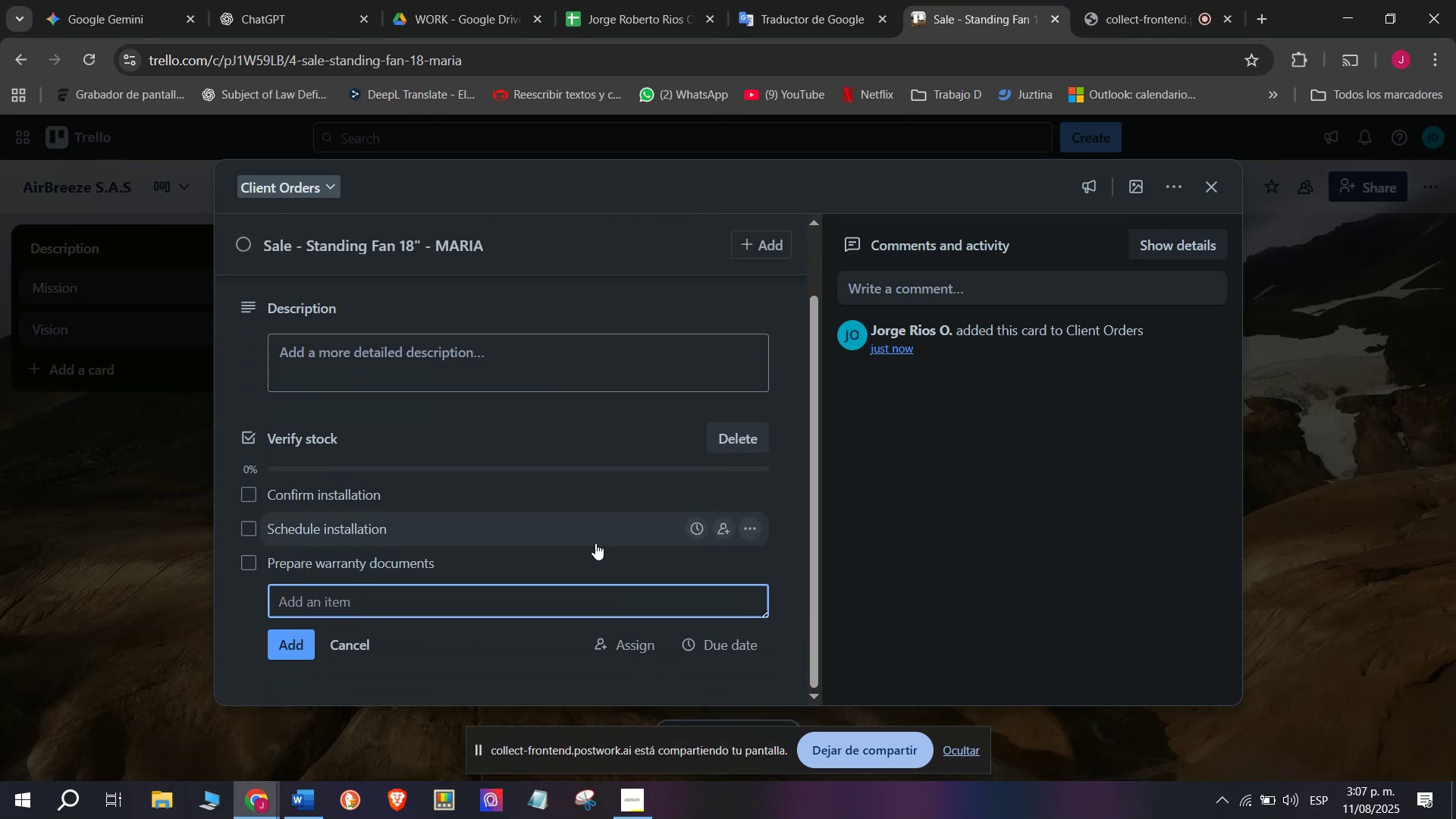 
type(P)
key(Backspace)
type(Obtain client signature)
 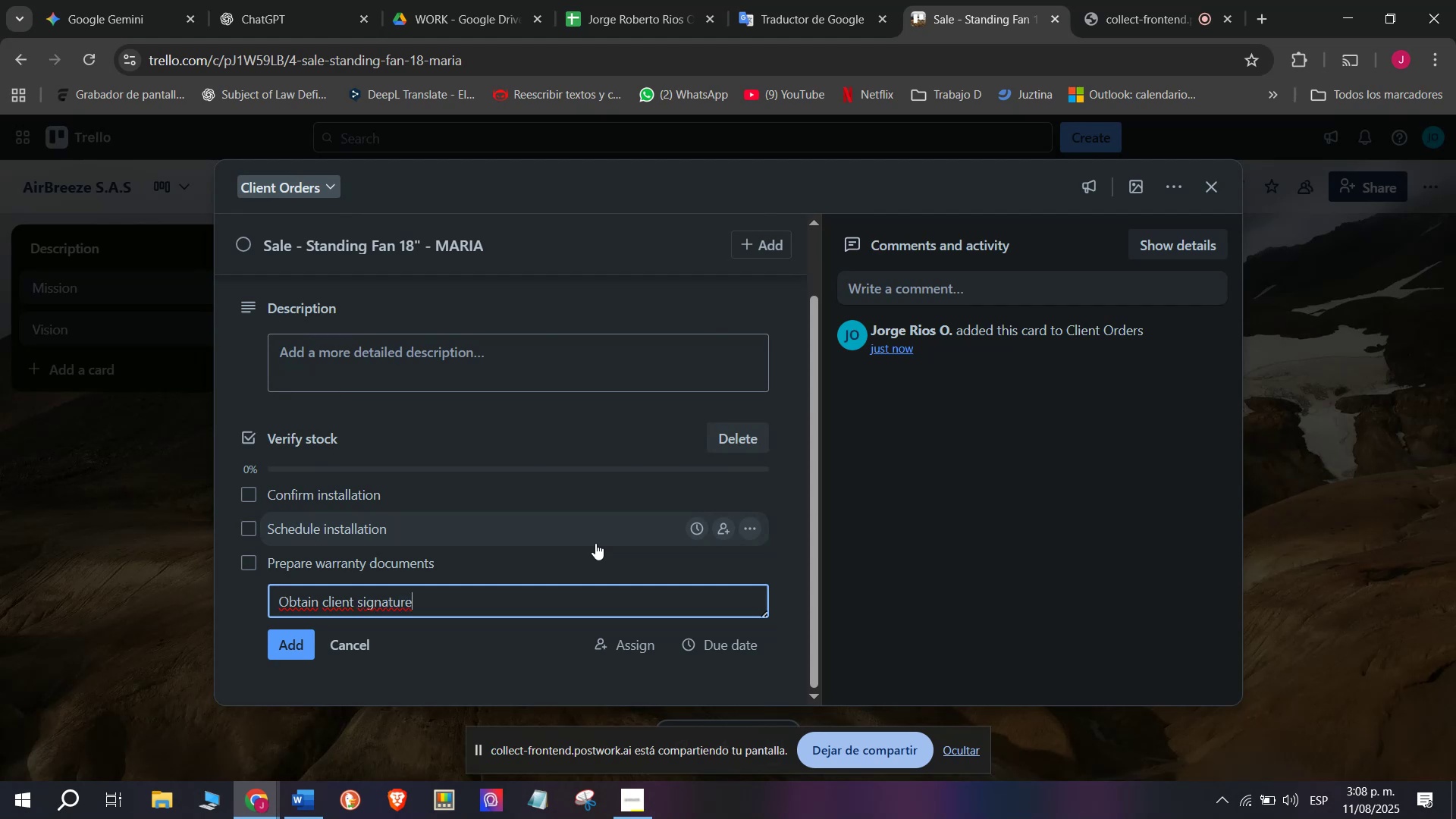 
key(Enter)
 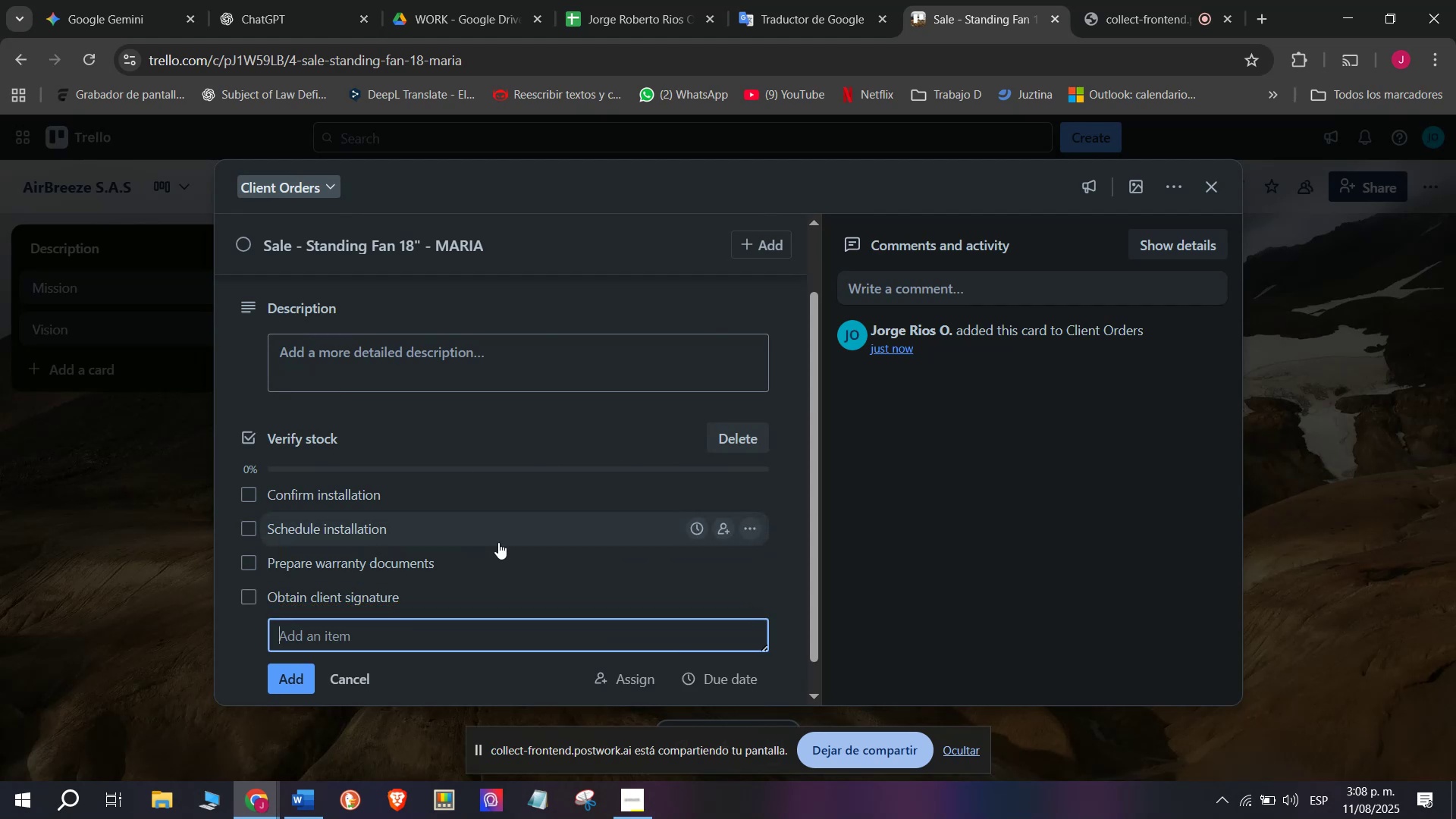 
wait(8.54)
 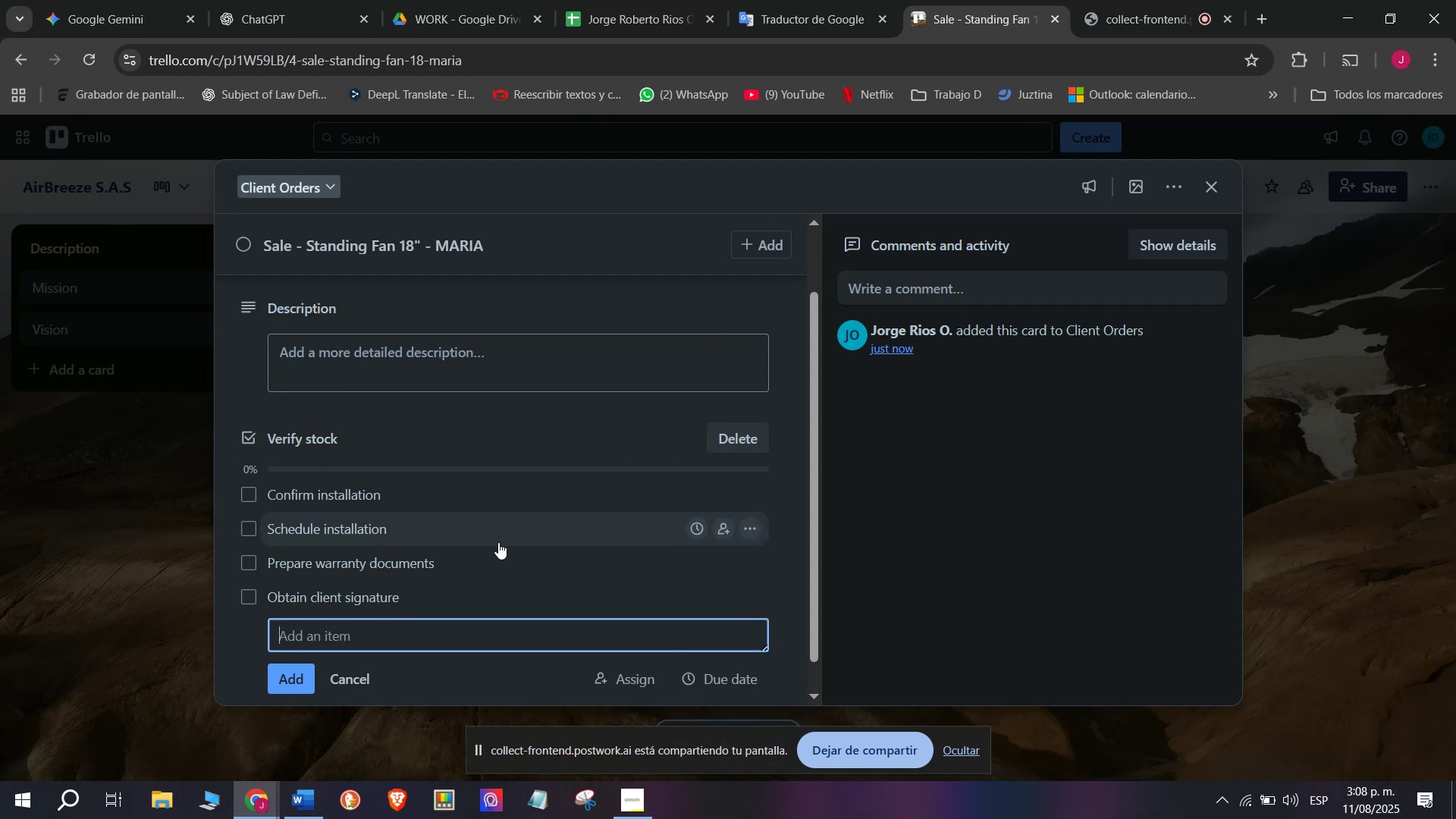 
type(Verify stock)
 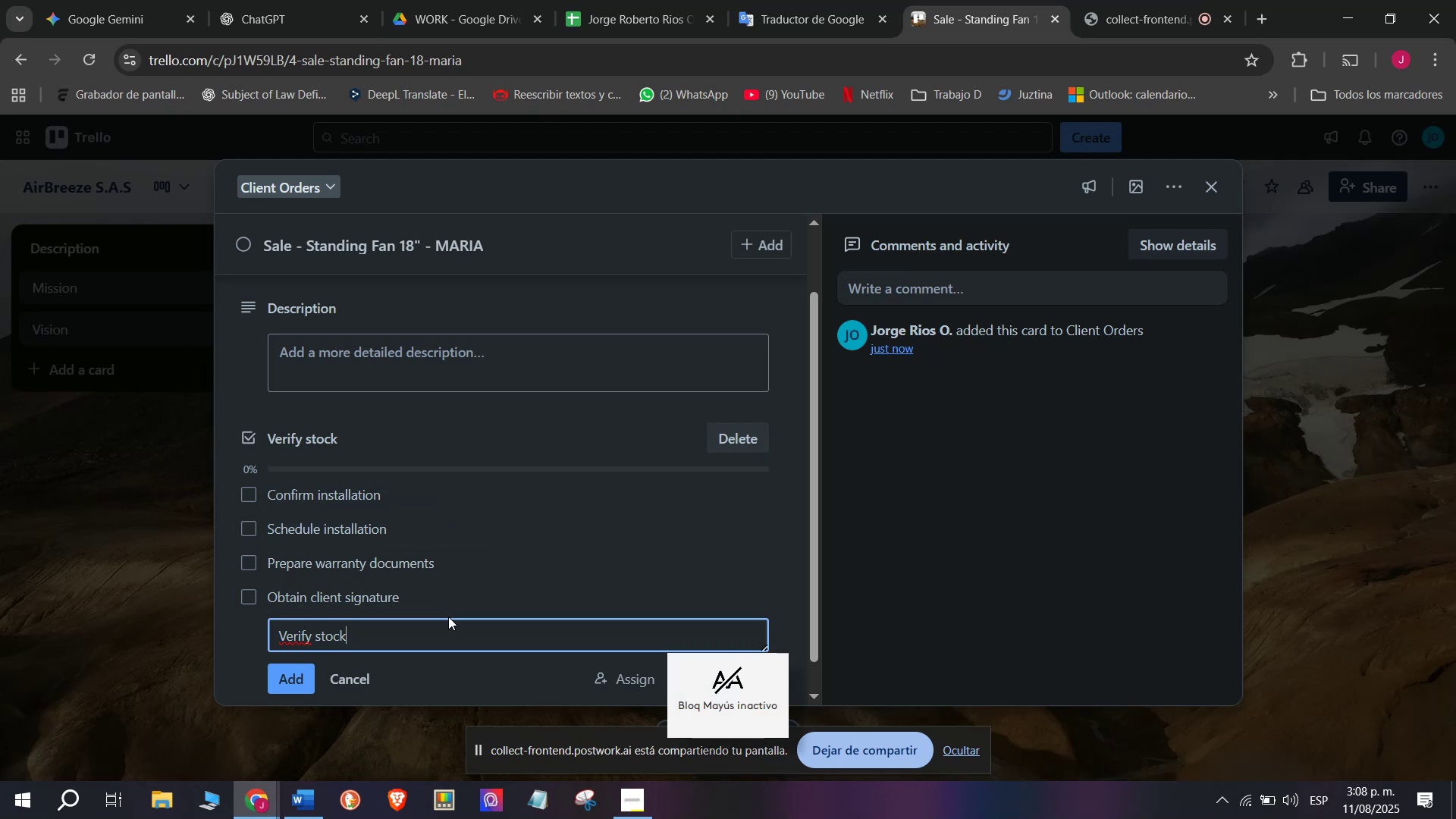 
key(Enter)
 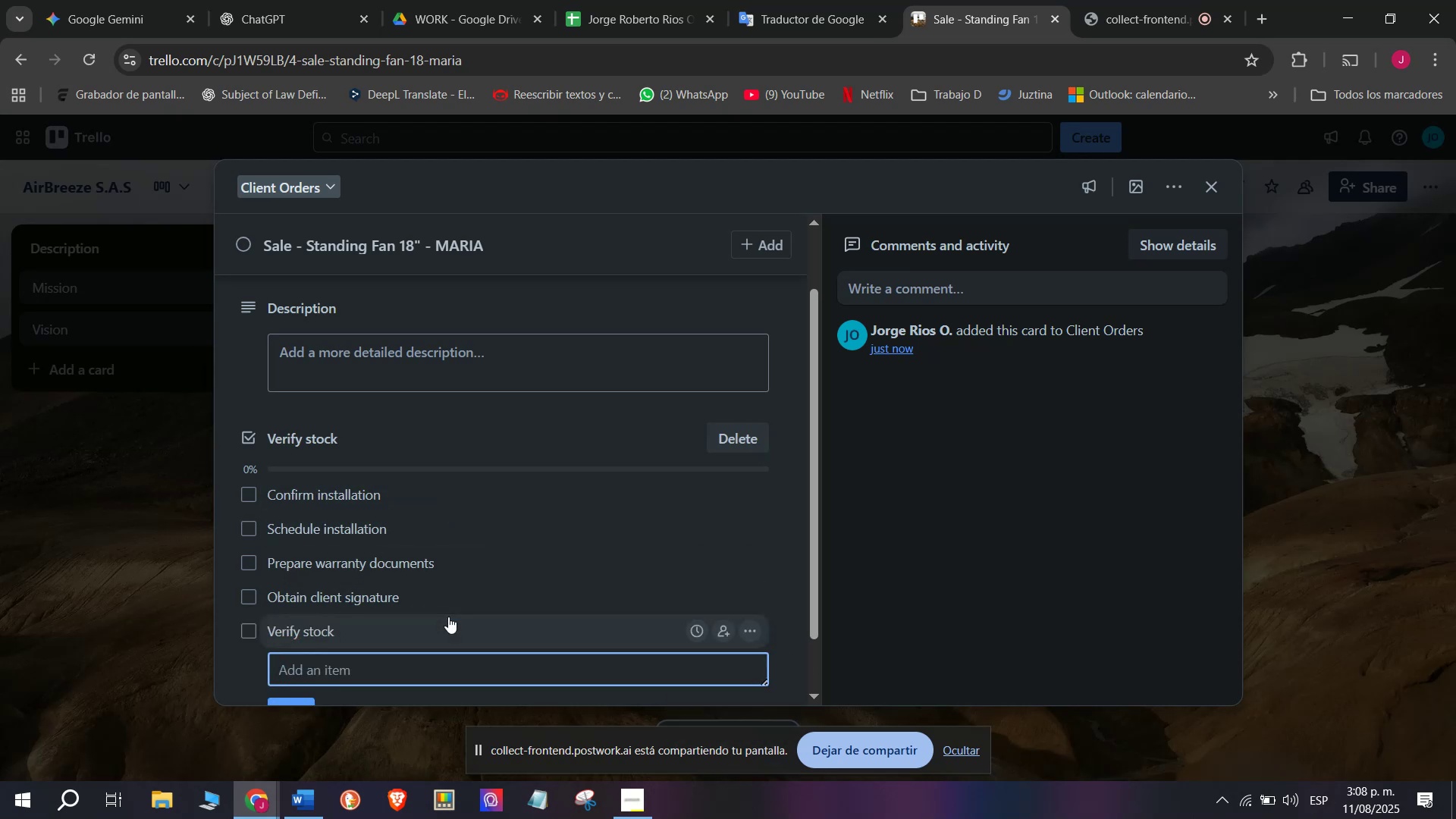 
left_click_drag(start_coordinate=[458, 632], to_coordinate=[441, 481])
 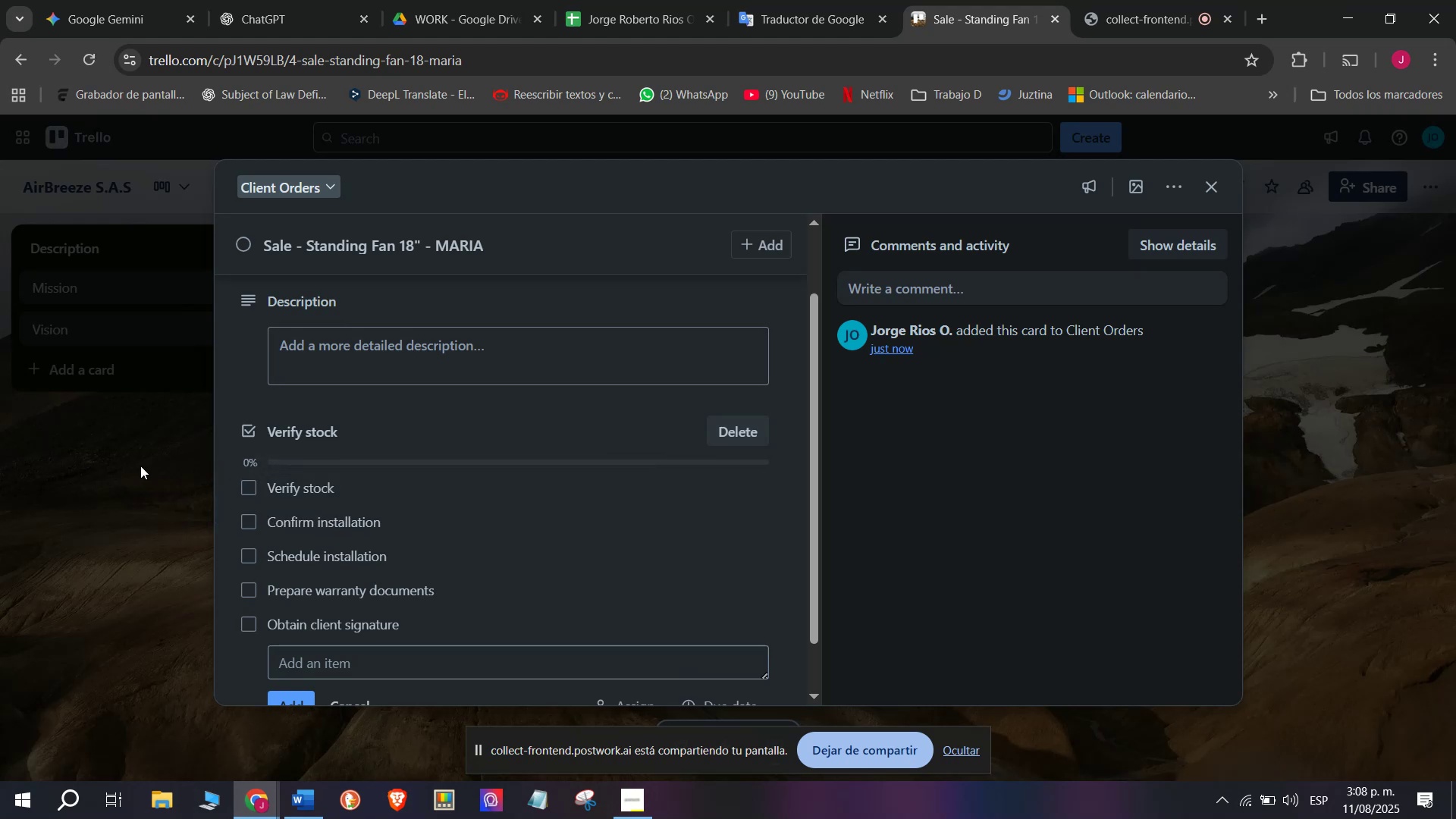 
scroll: coordinate [350, 487], scroll_direction: down, amount: 1.0
 